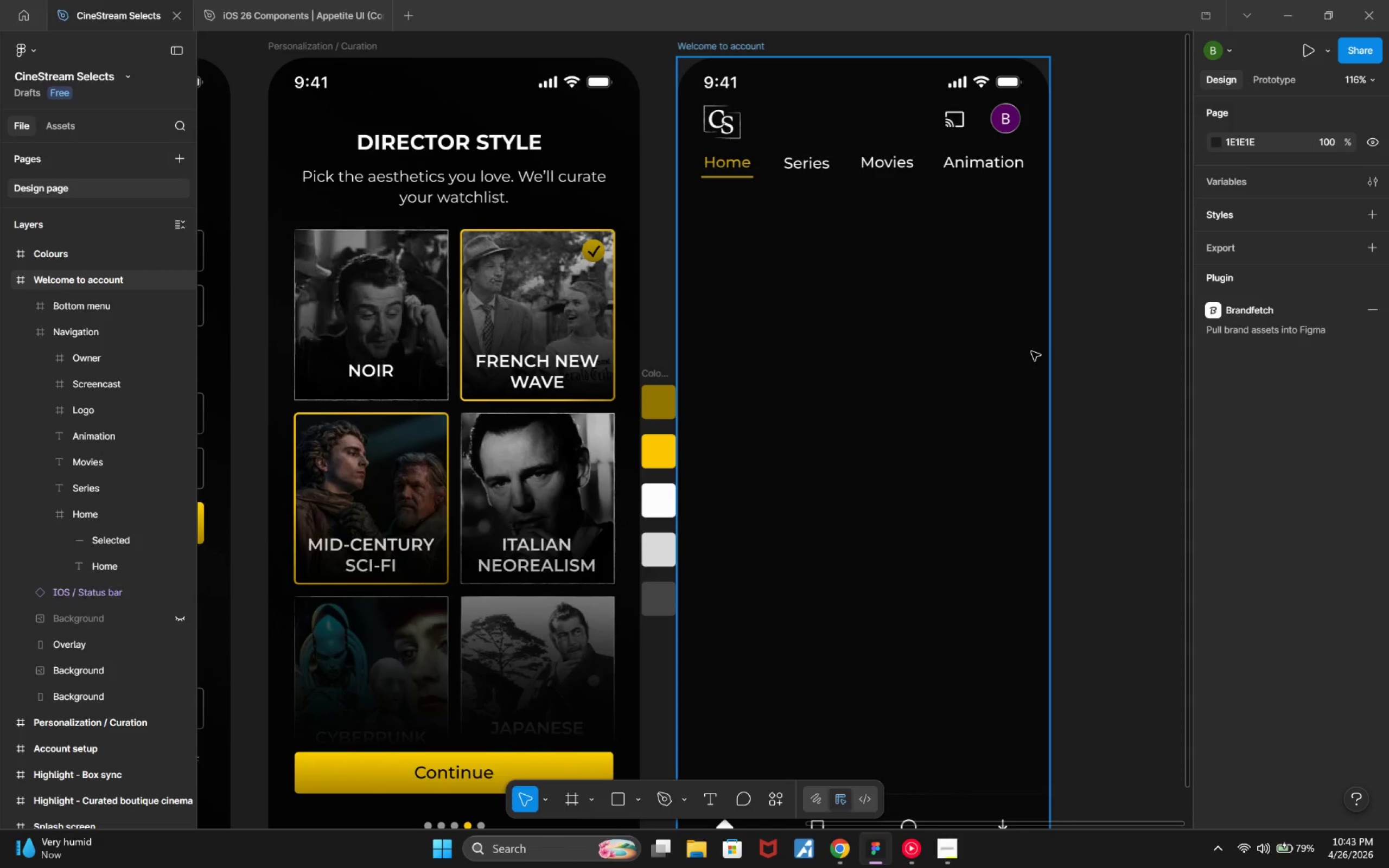 
wait(6.7)
 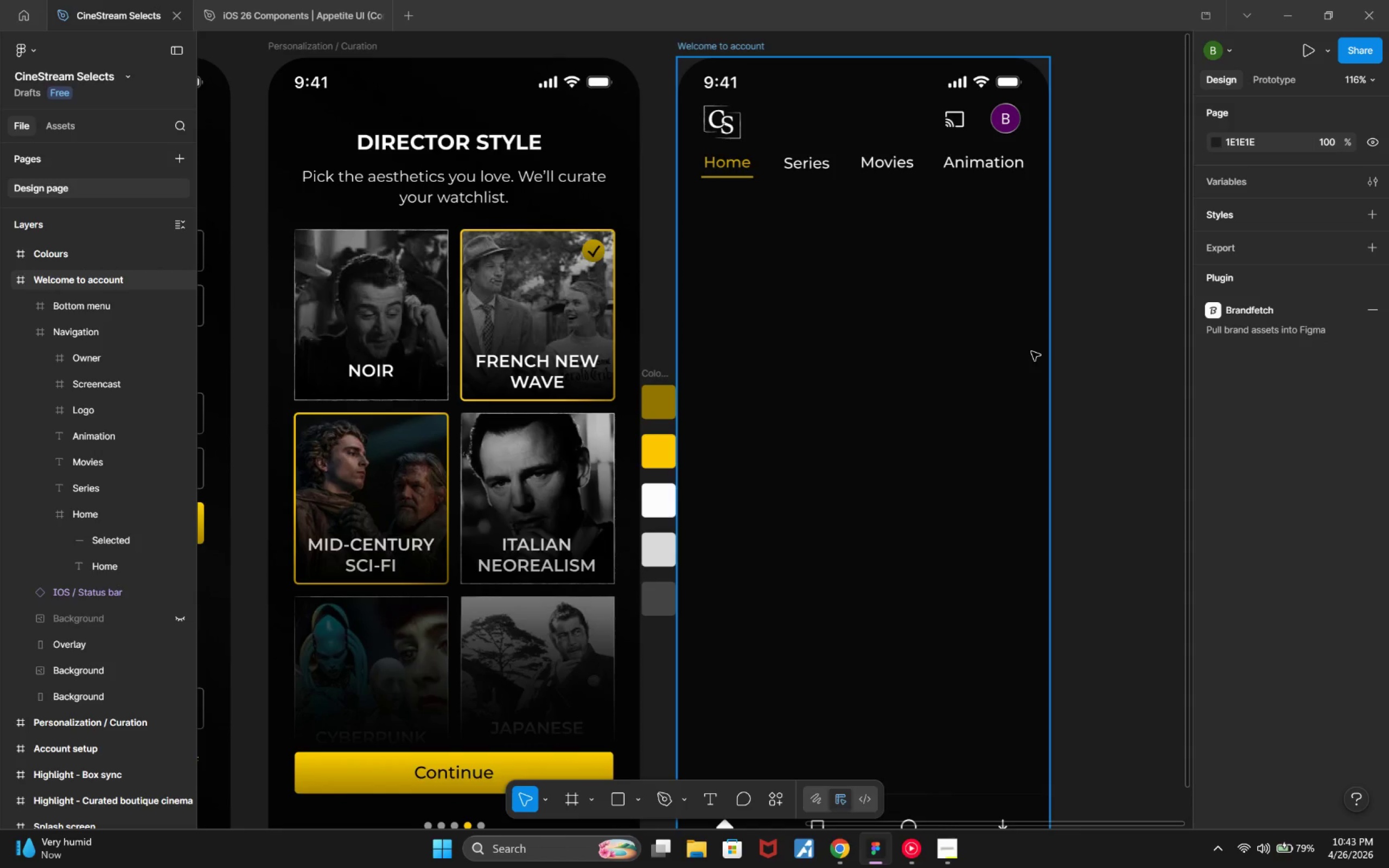 
double_click([888, 158])
 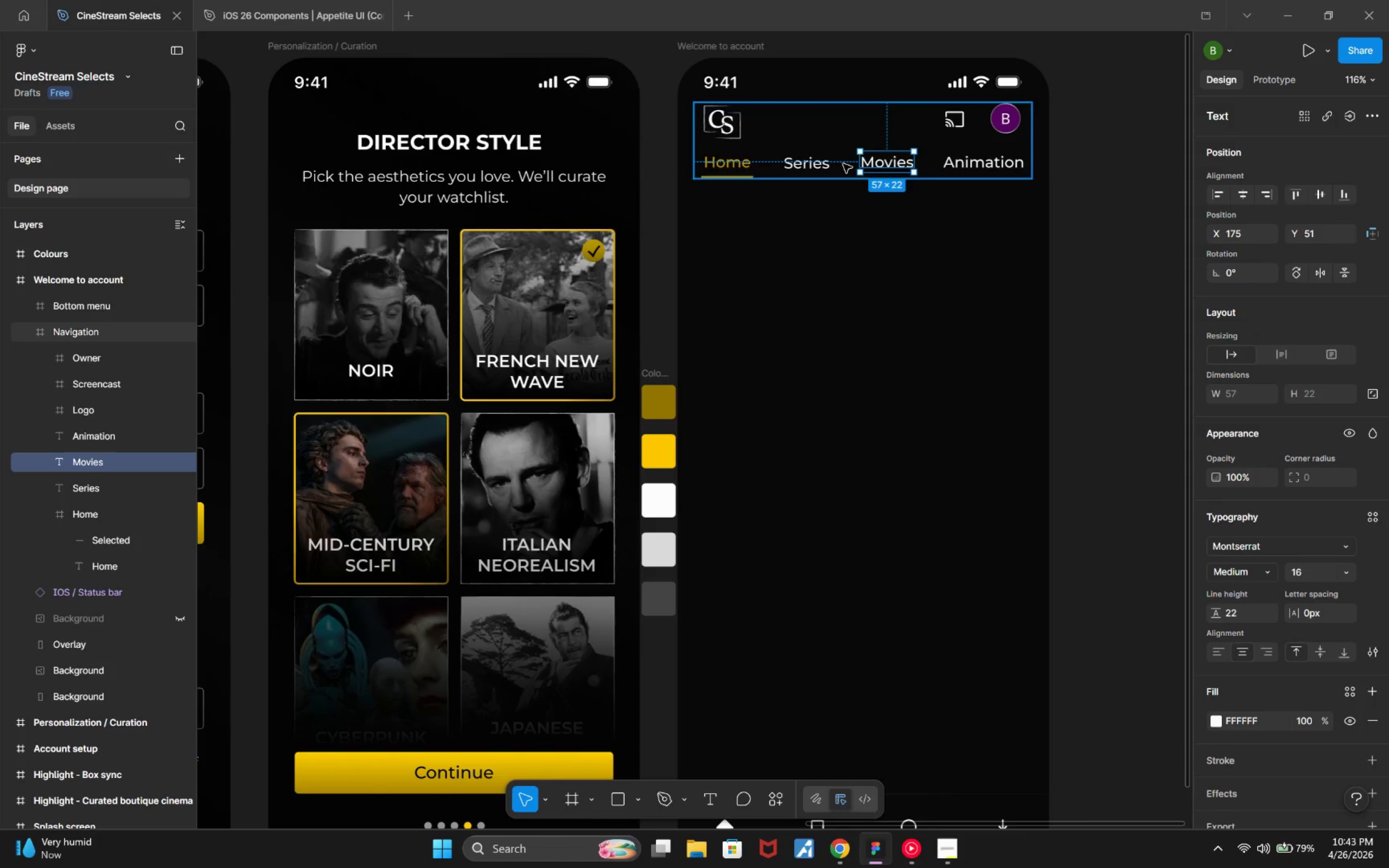 
key(Alt+ArrowDown)
 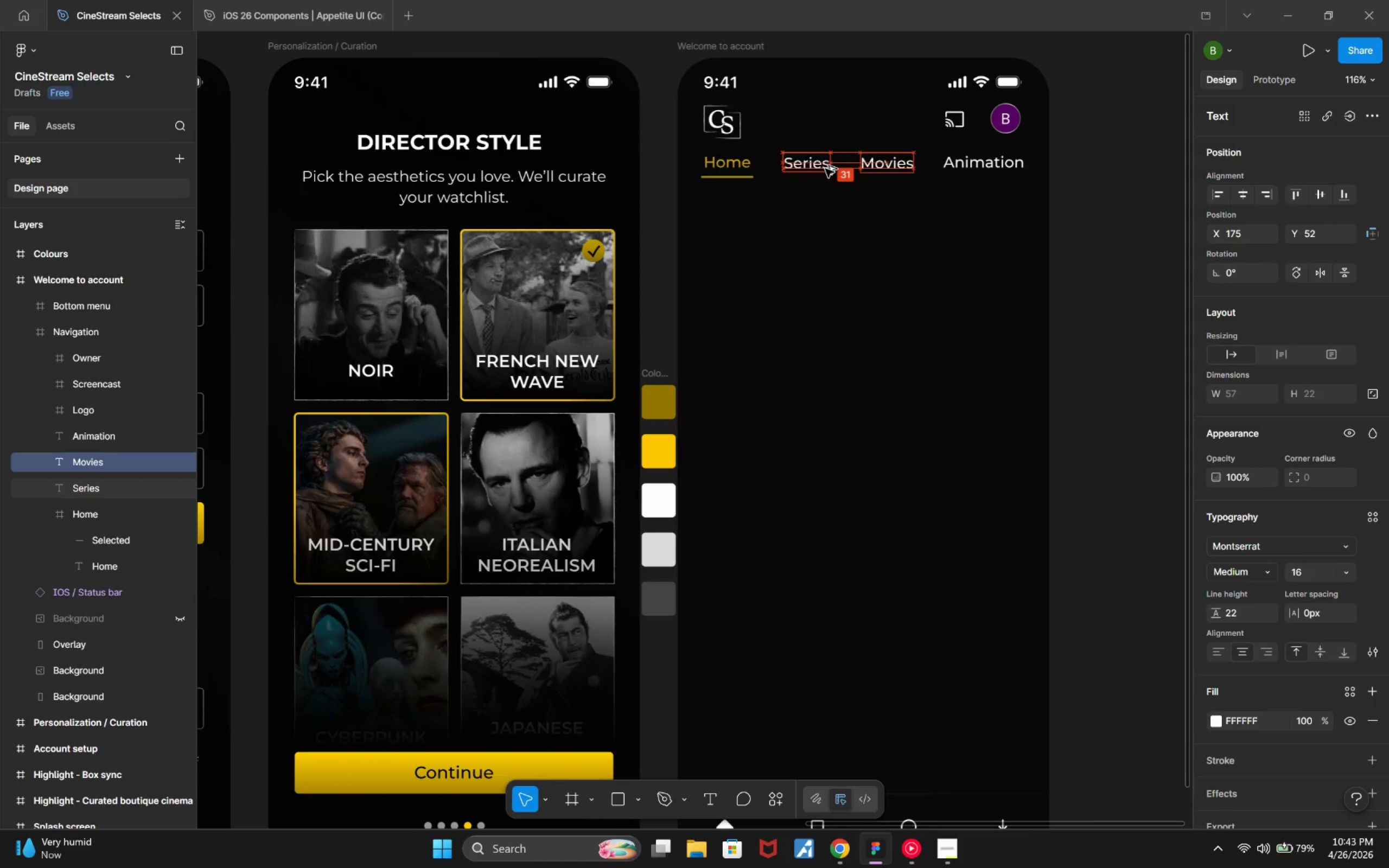 
key(Alt+ArrowDown)
 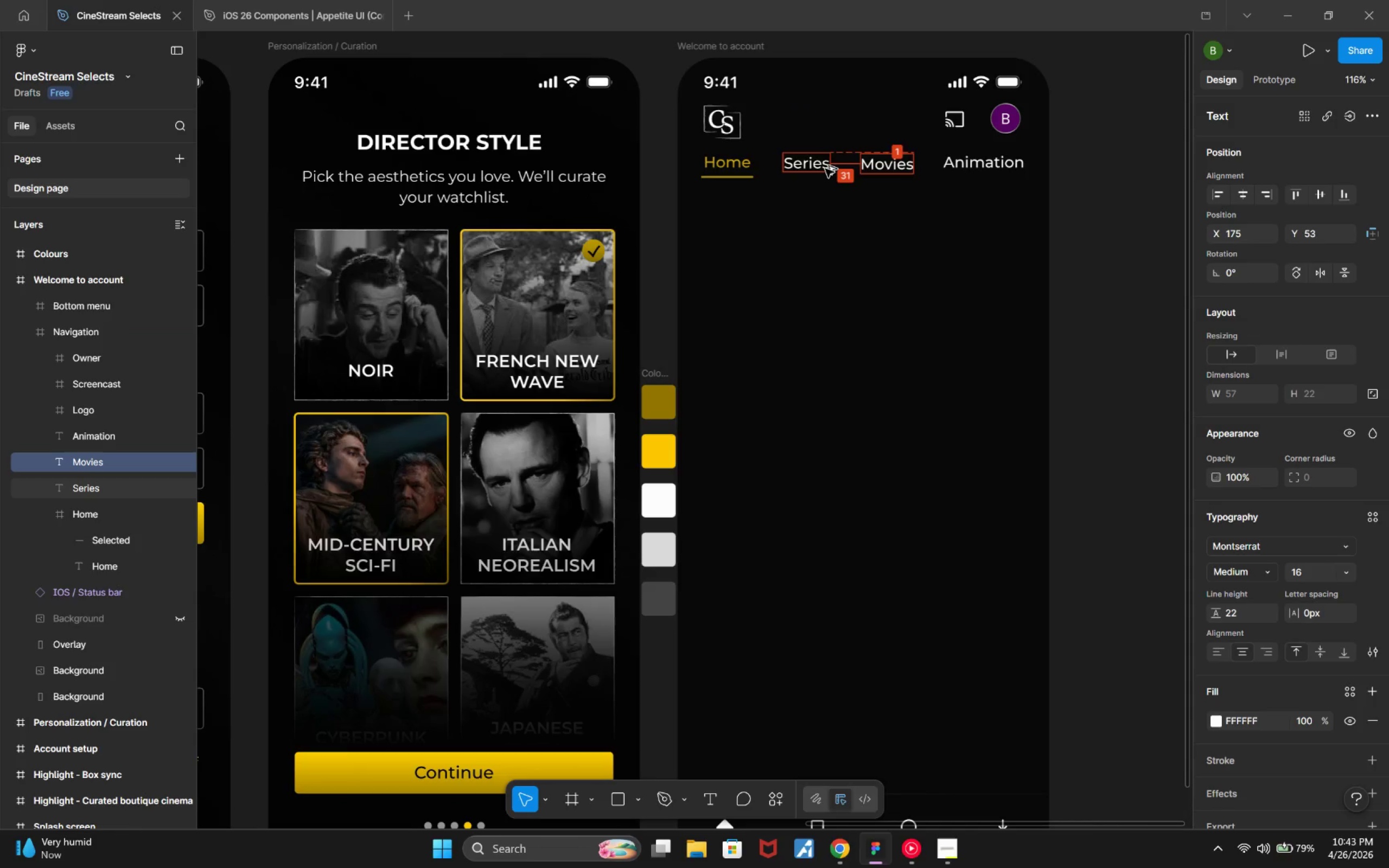 
key(Alt+ArrowUp)
 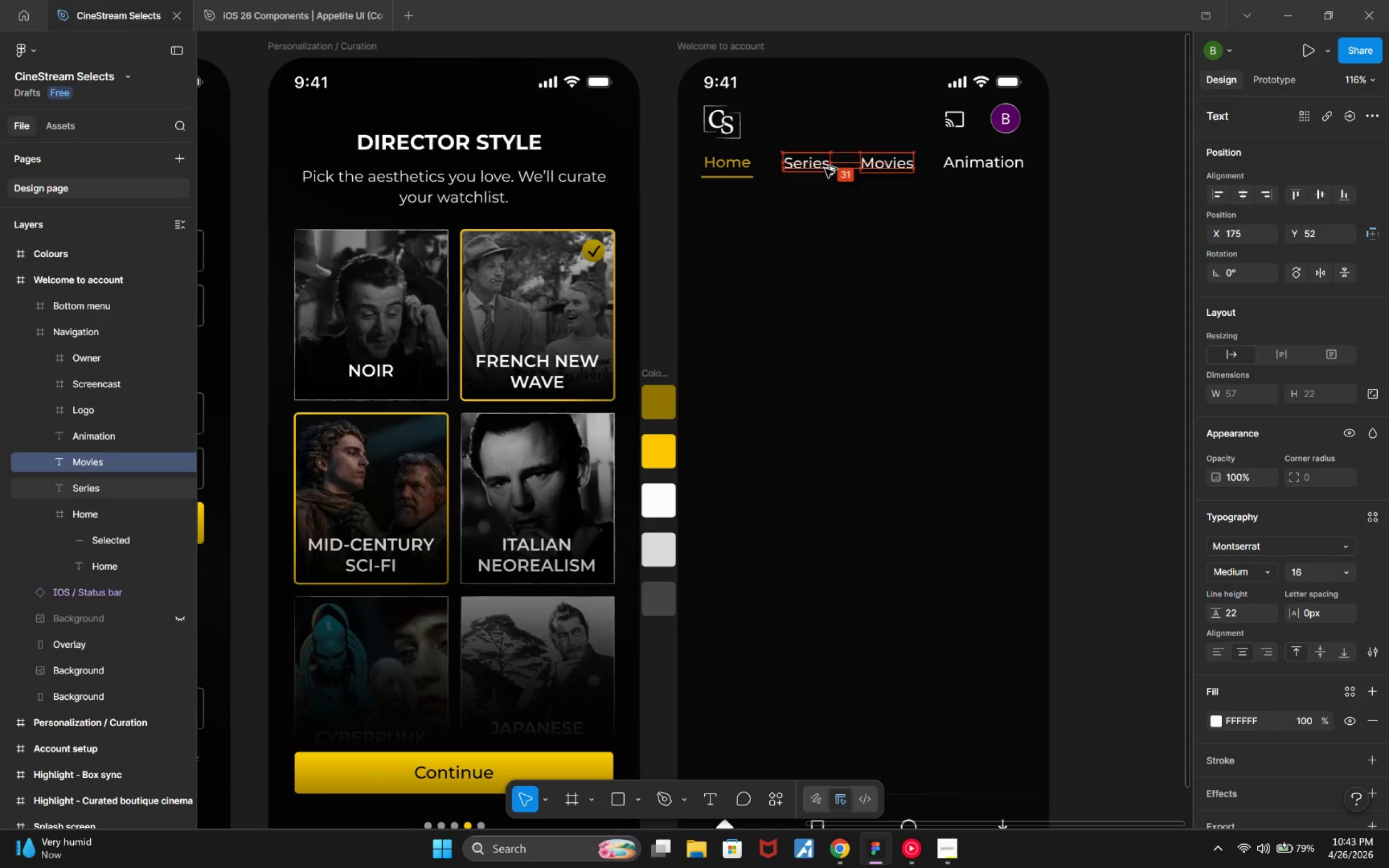 
key(Alt+ArrowUp)
 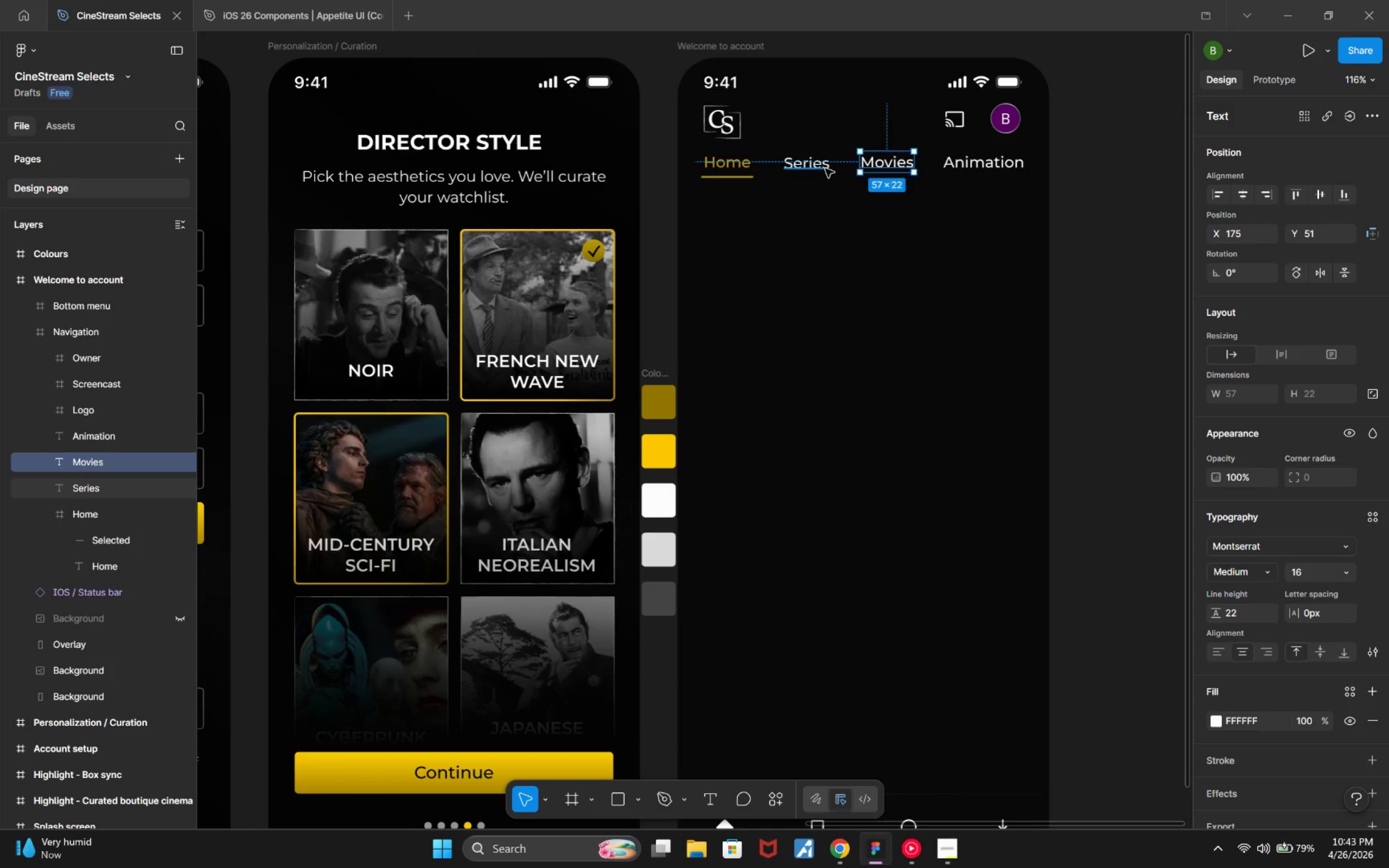 
left_click([974, 165])
 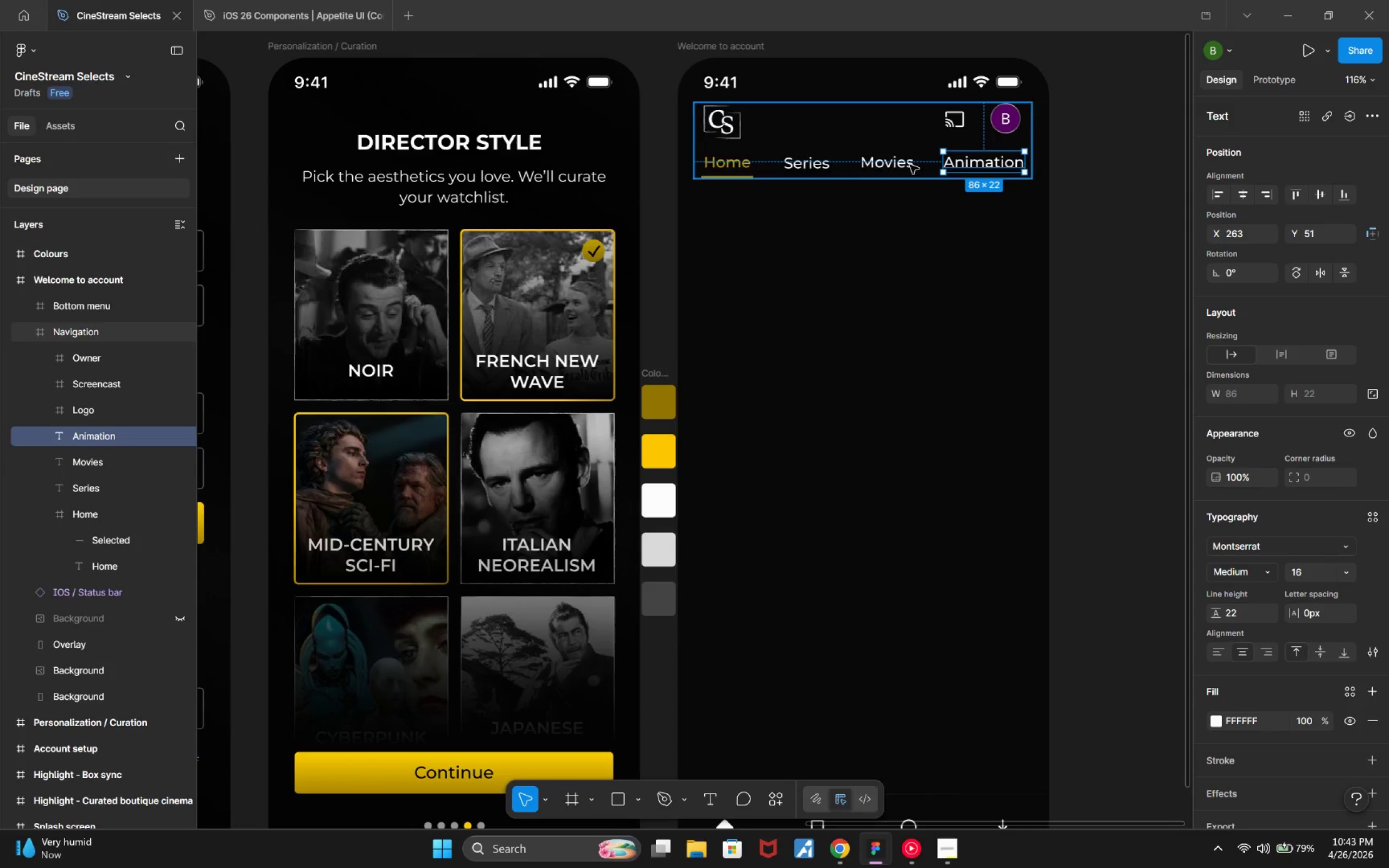 
key(Alt+ArrowDown)
 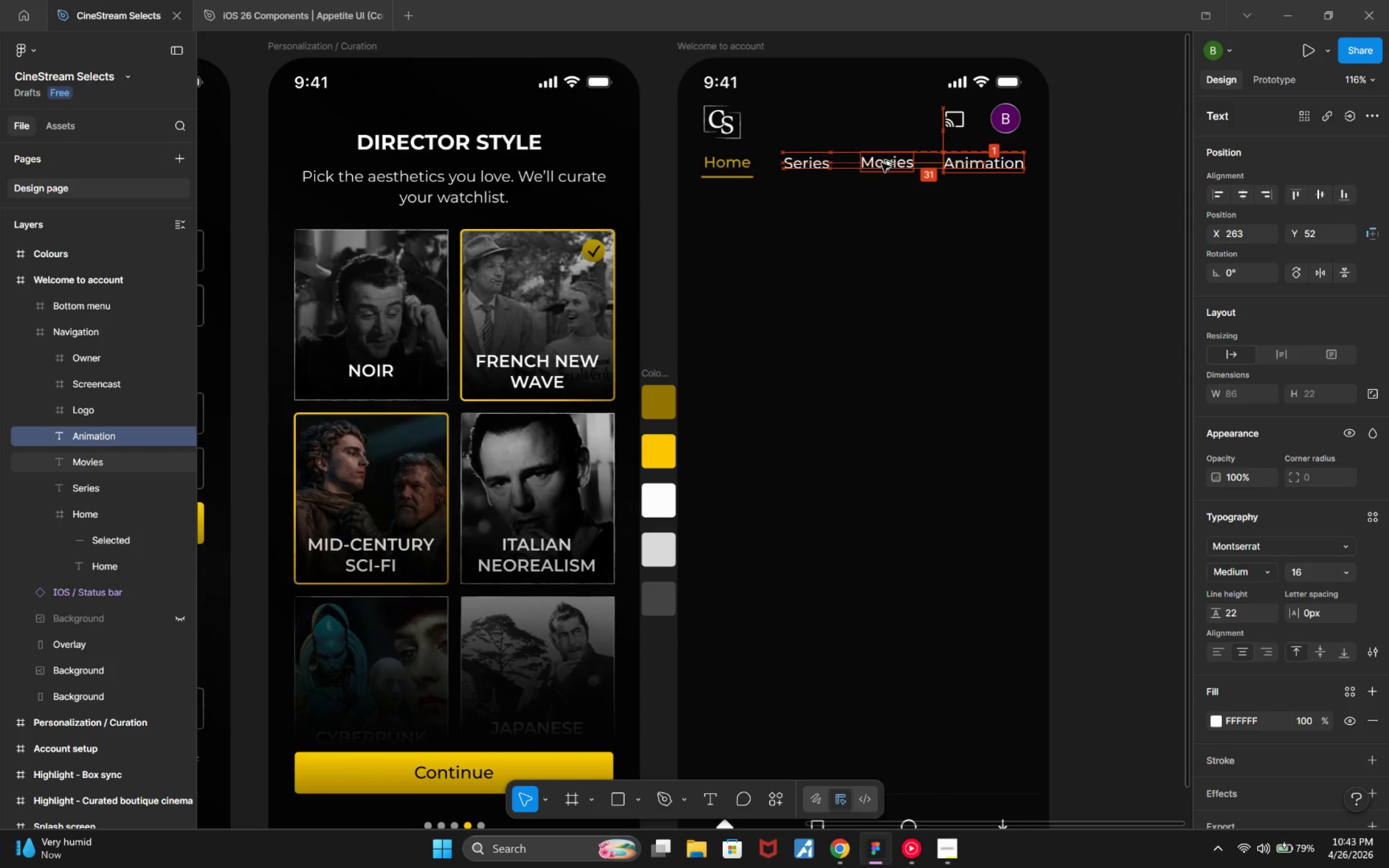 
key(Alt+ArrowUp)
 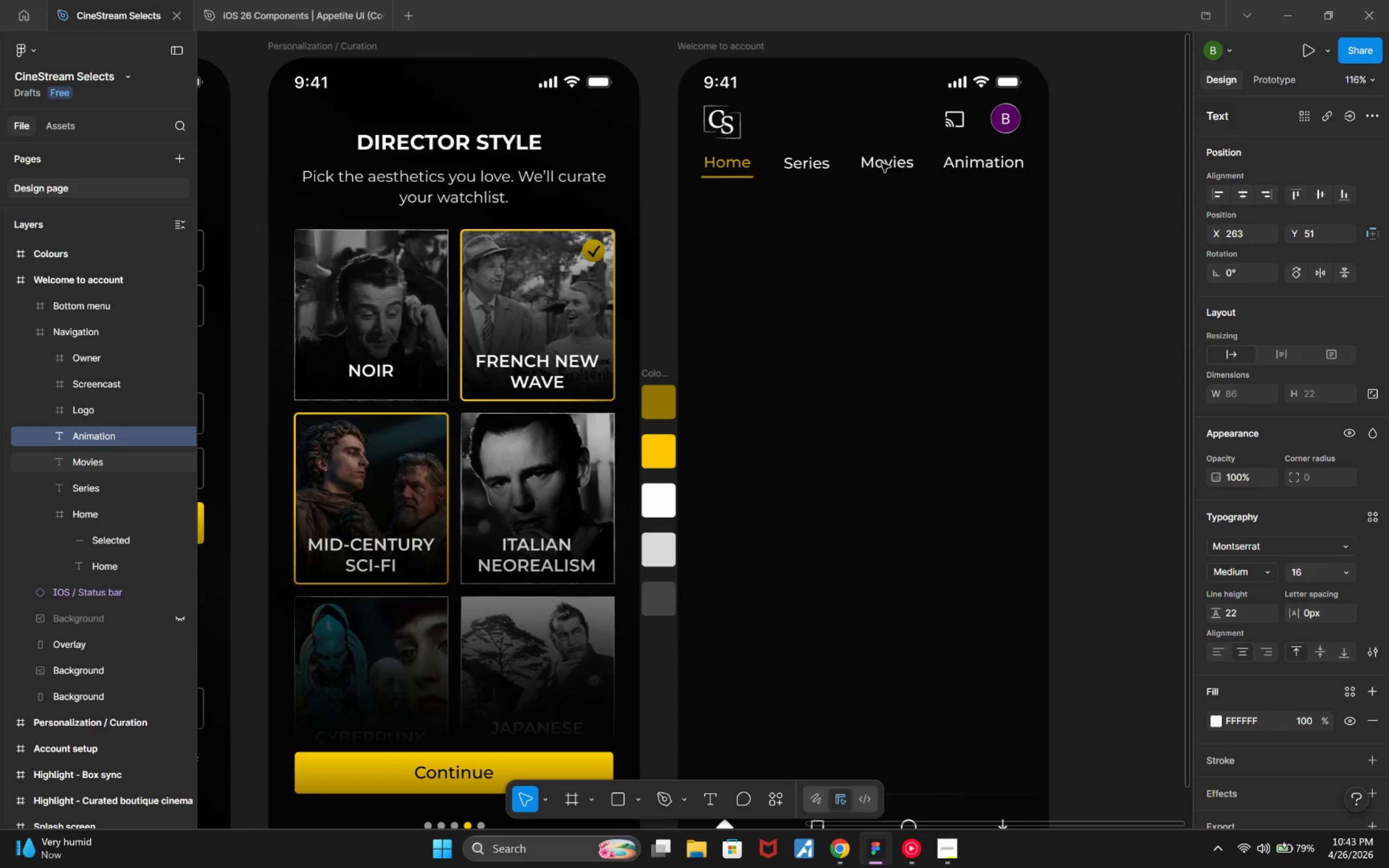 
hold_key(key=ControlLeft, duration=1.02)
scroll: coordinate [1085, 274], scroll_direction: up, amount: 4.0
 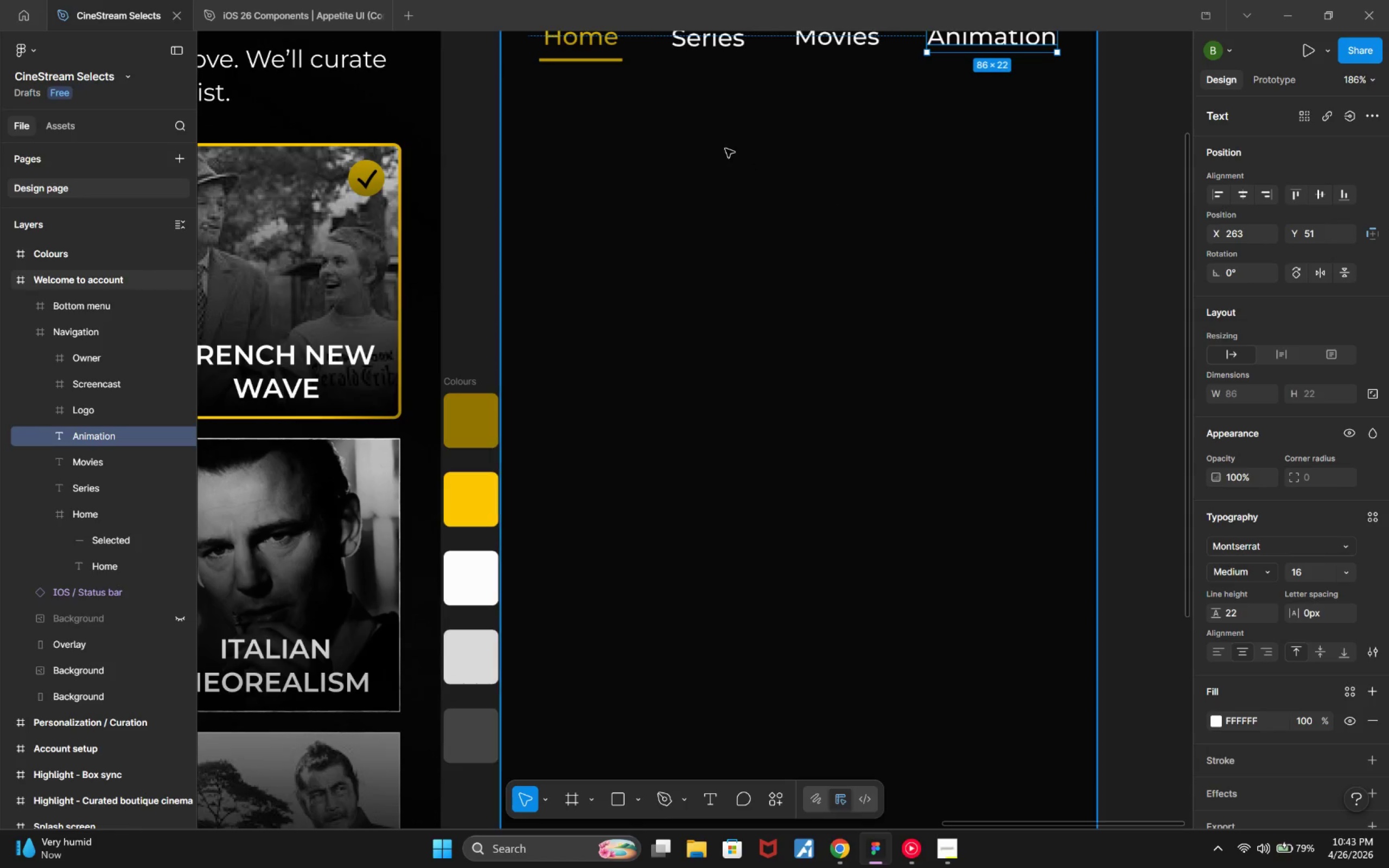 
hold_key(key=ControlLeft, duration=0.43)
scroll: coordinate [839, 309], scroll_direction: down, amount: 4.0
 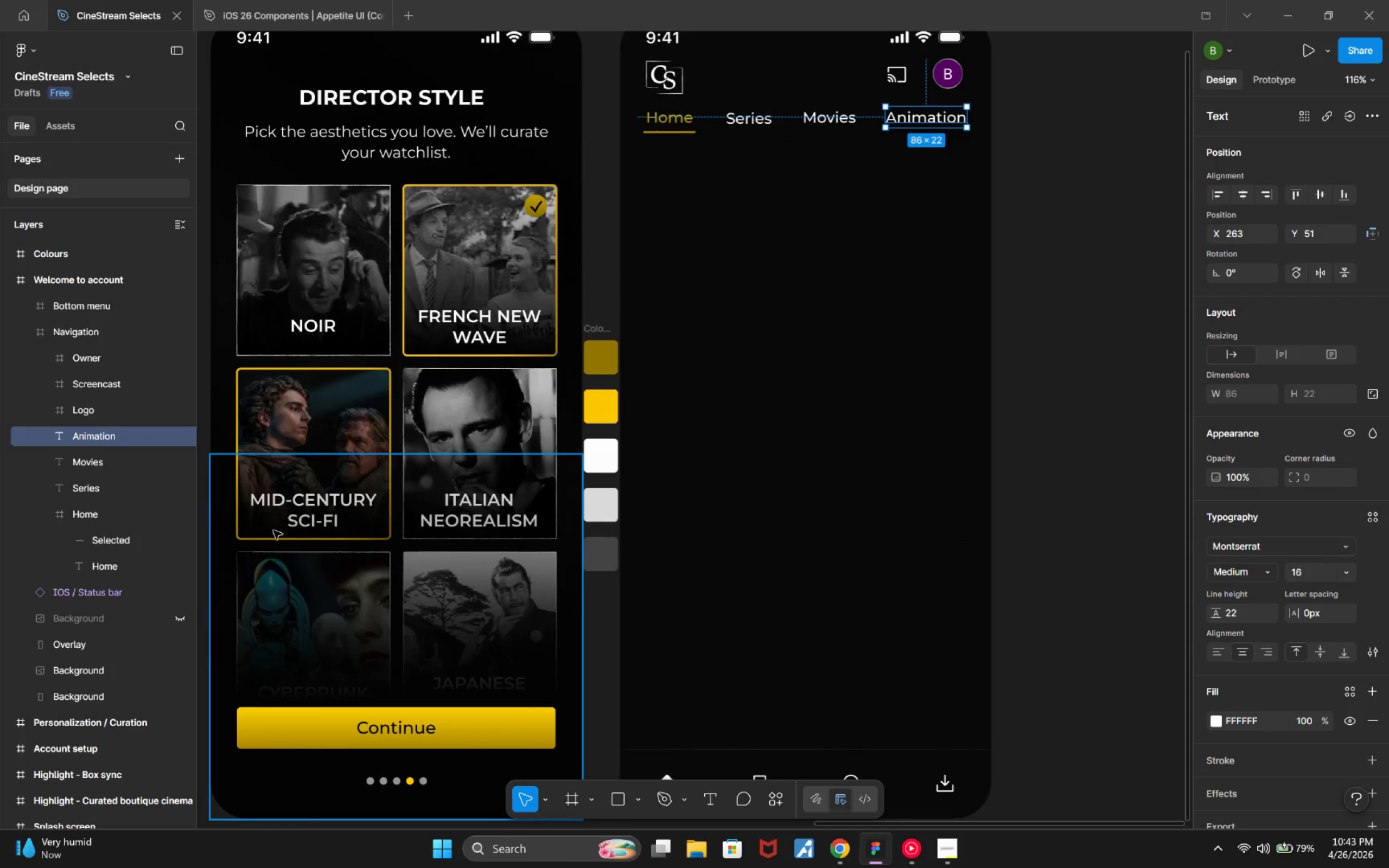 
mouse_move([161, 538])
 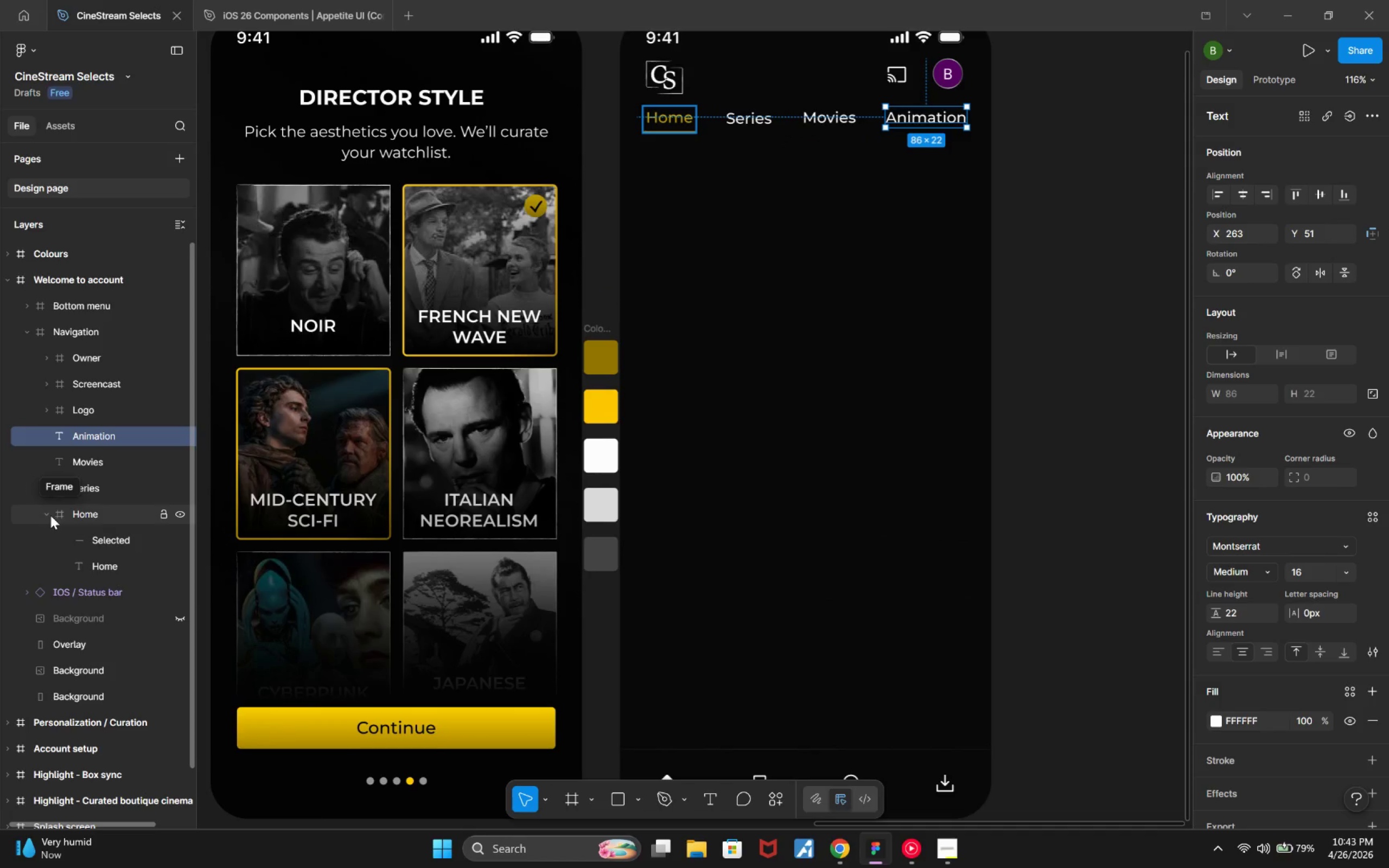 
left_click([47, 515])
 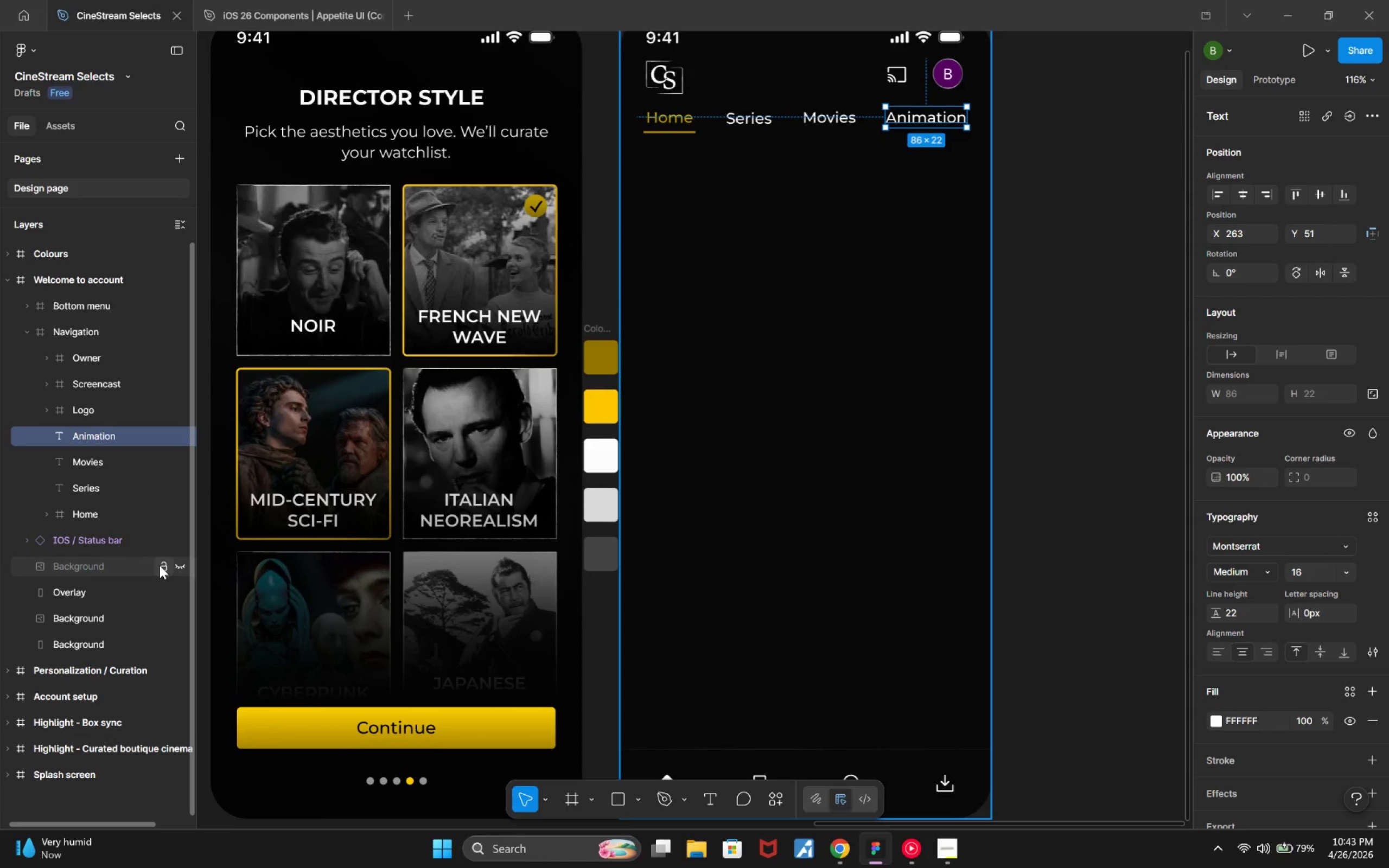 
mouse_move([143, 576])
 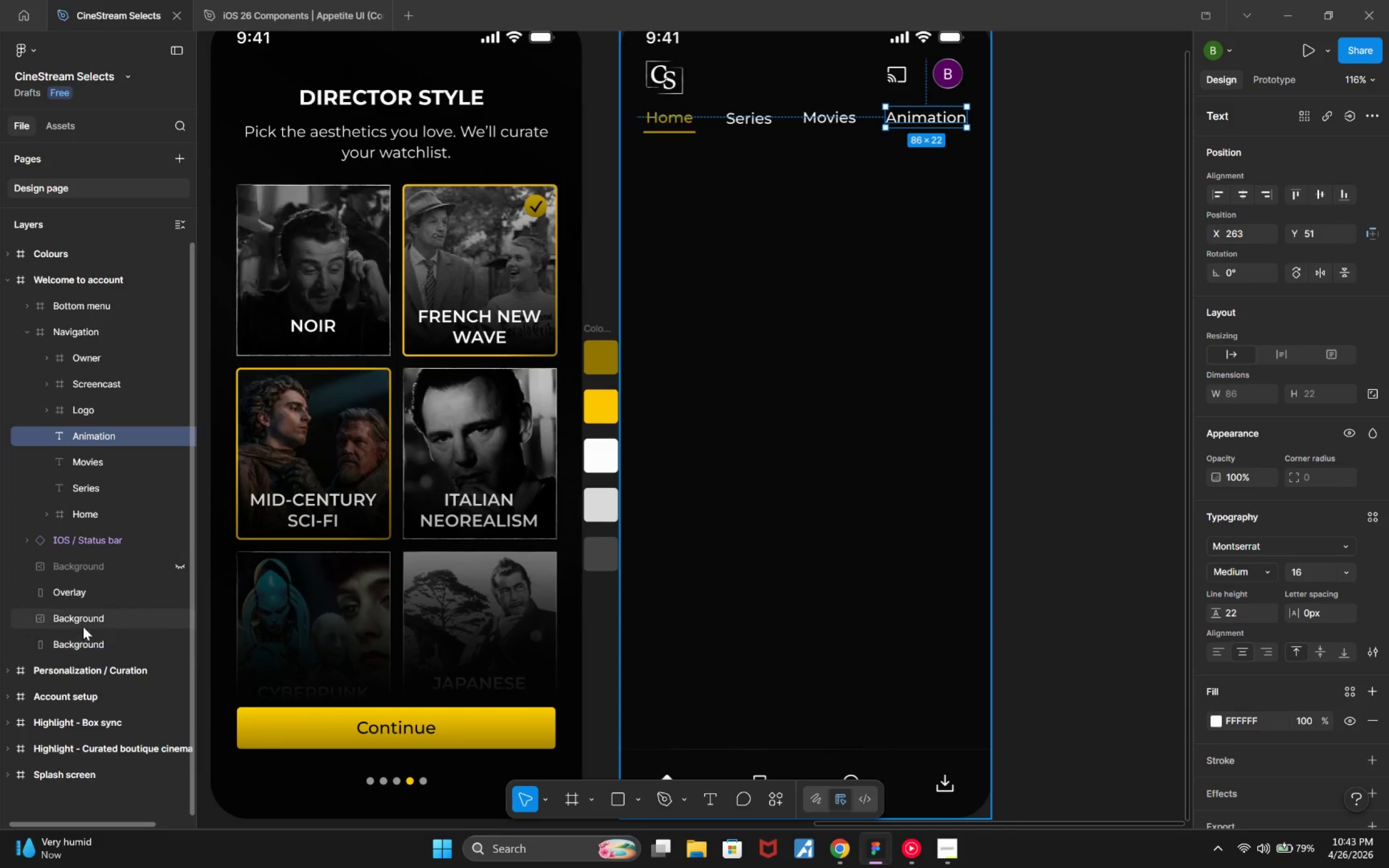 
left_click([83, 624])
 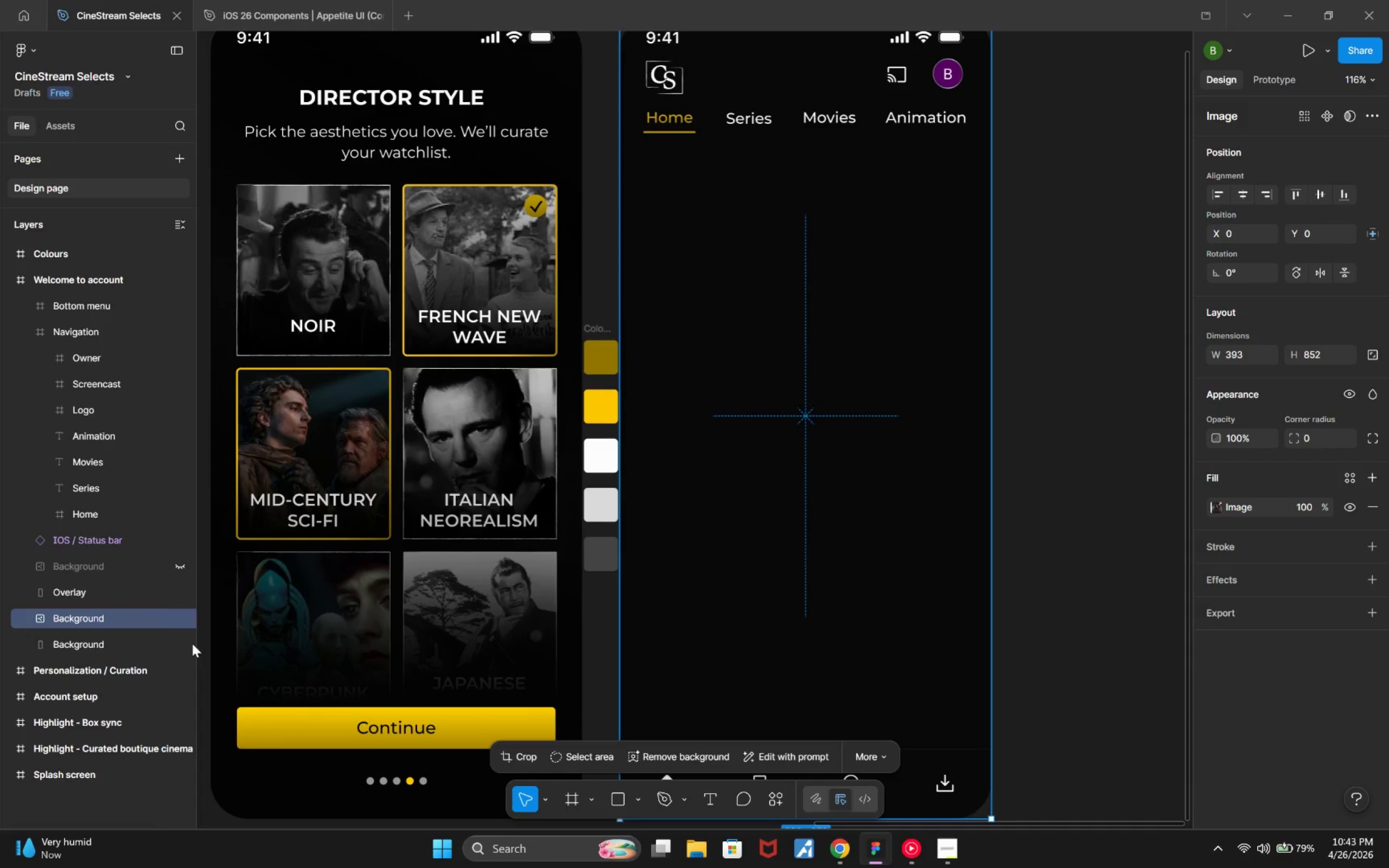 
left_click([181, 622])
 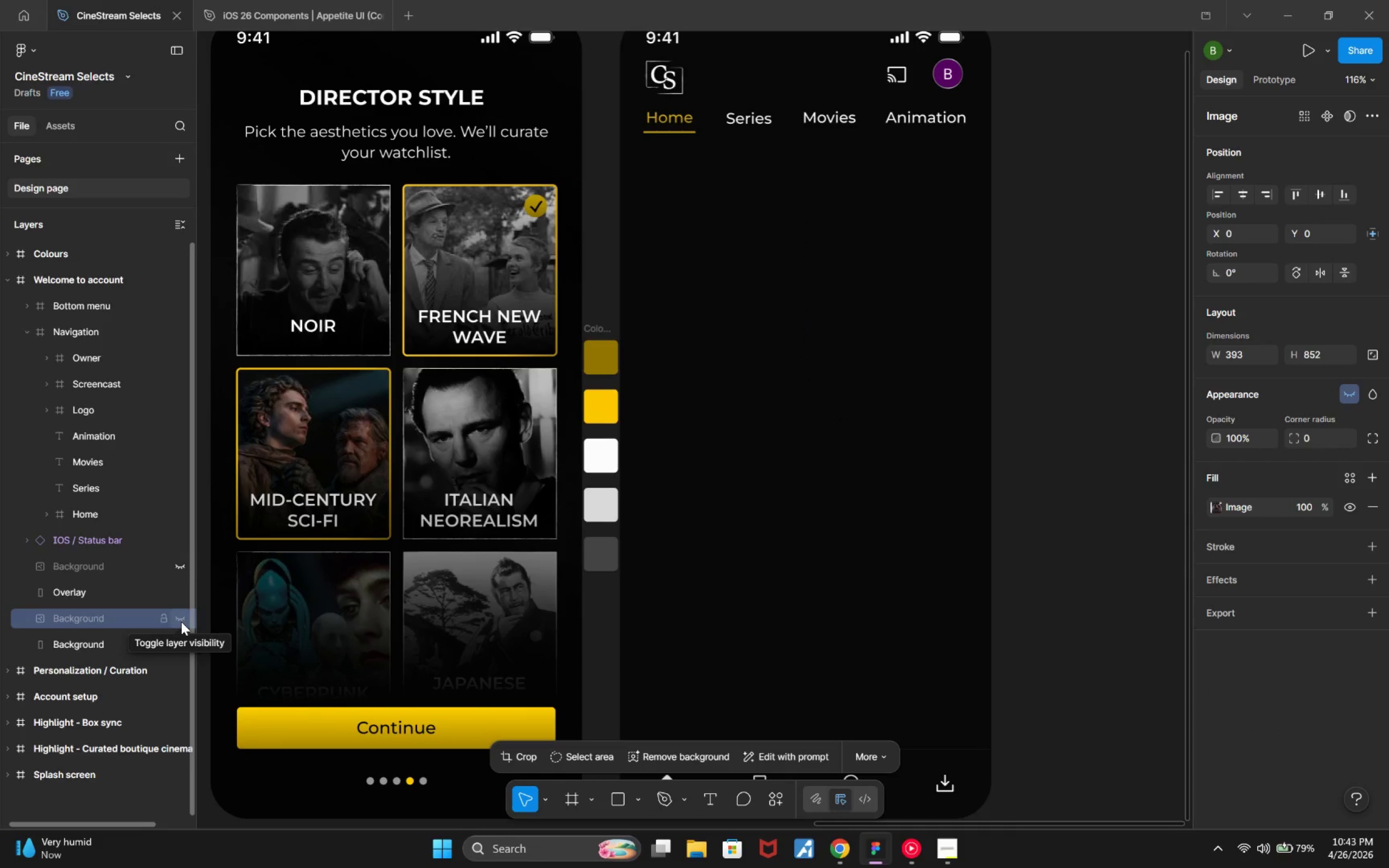 
left_click([181, 622])
 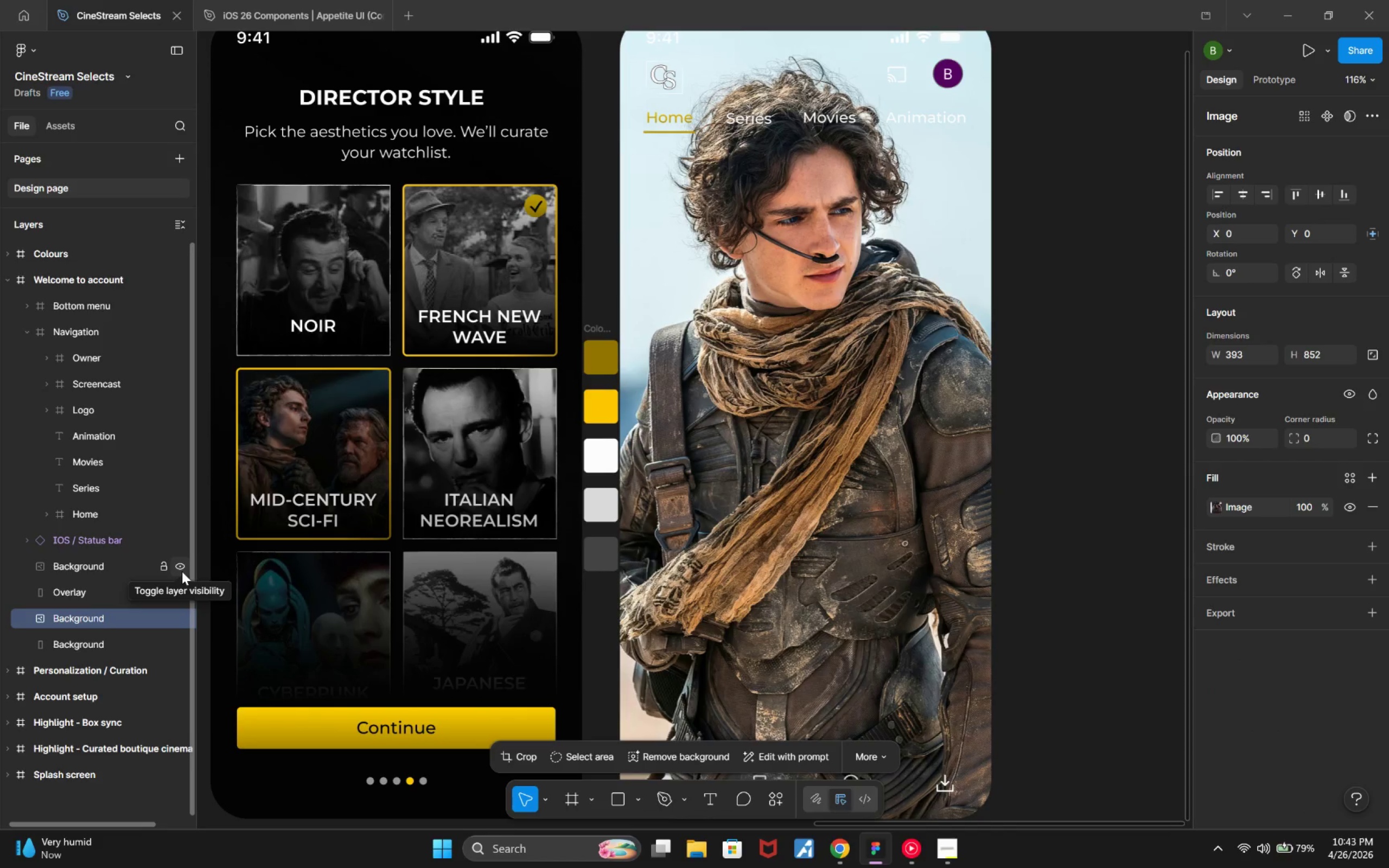 
left_click([182, 571])
 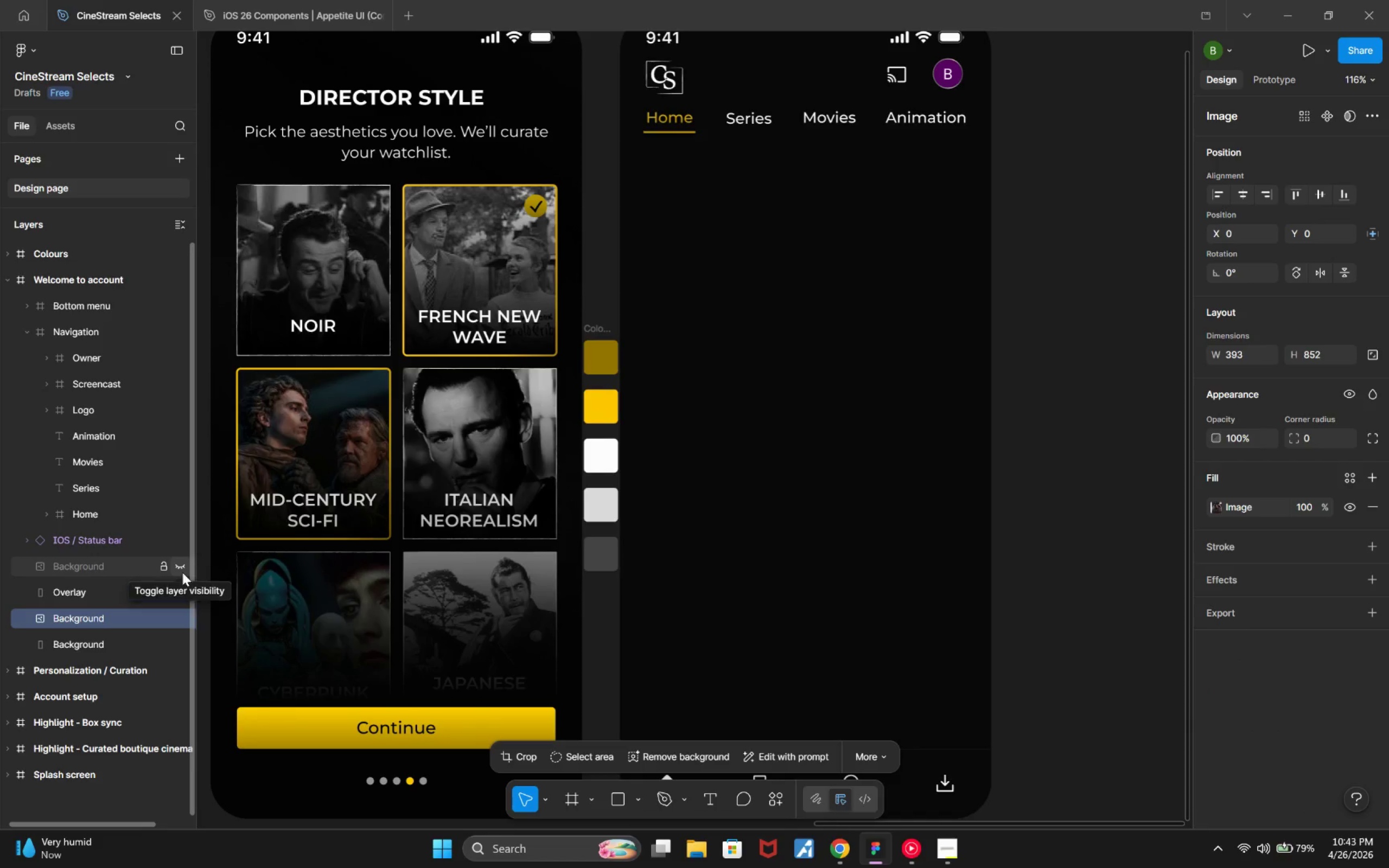 
double_click([182, 572])
 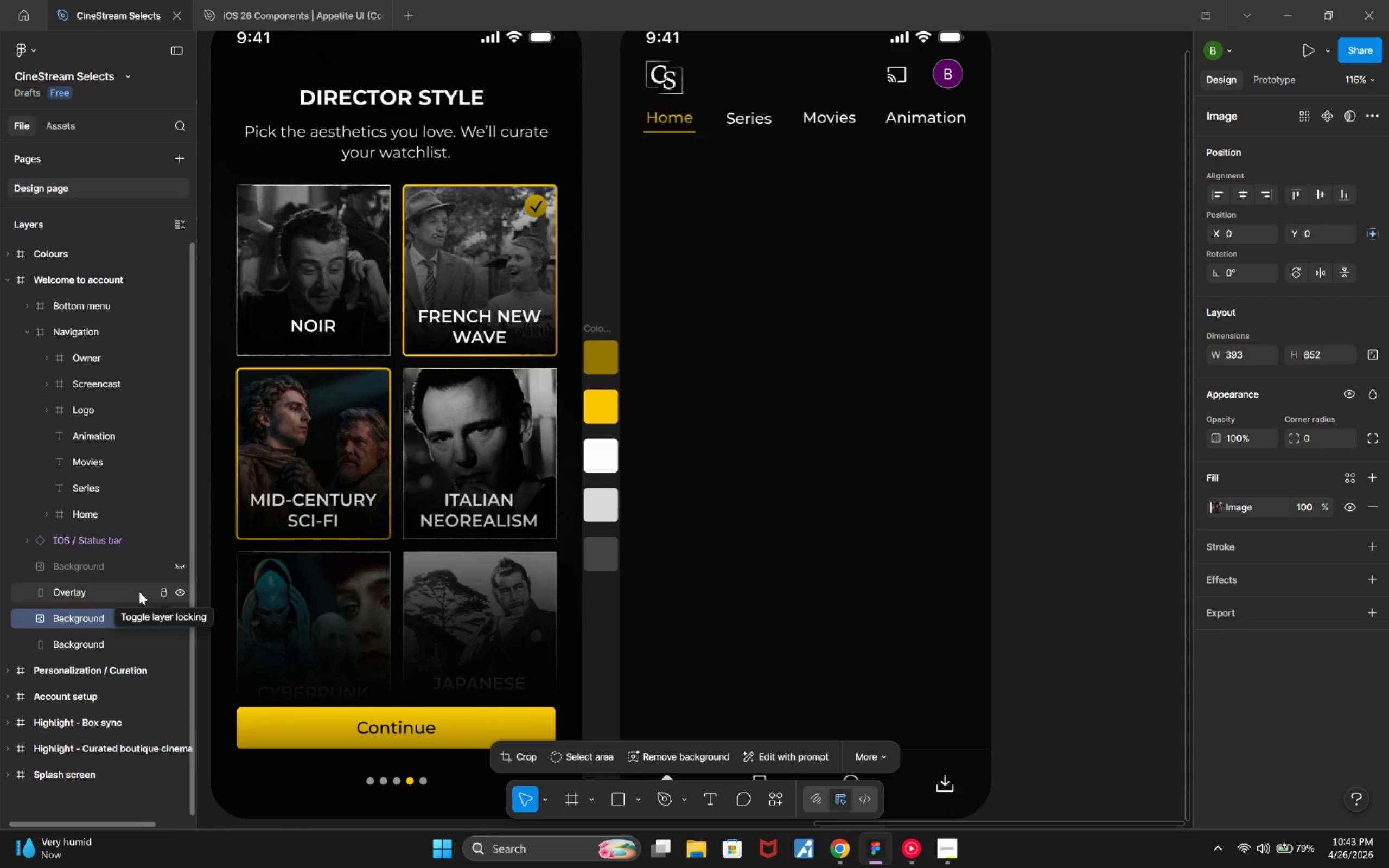 
left_click([117, 585])
 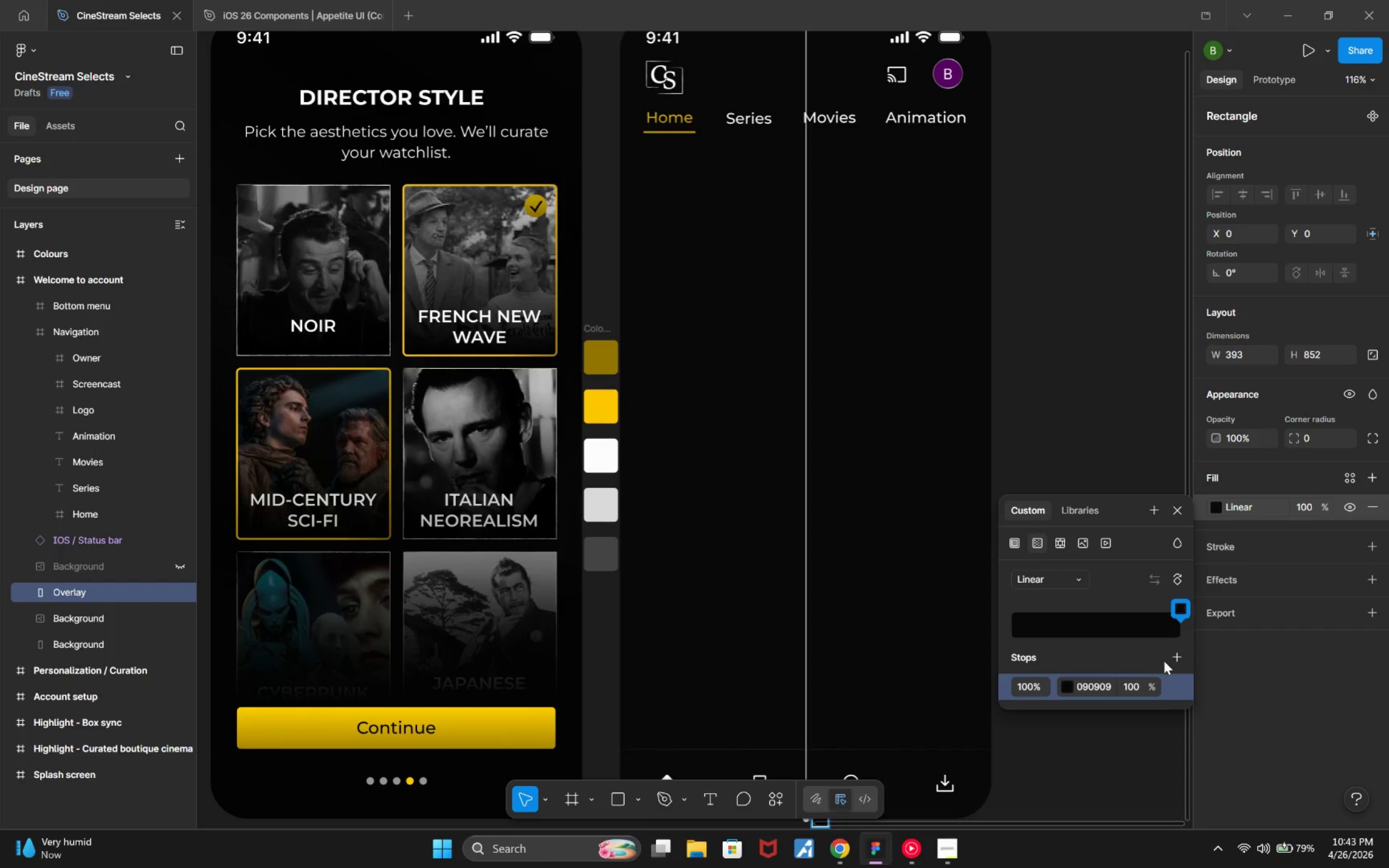 
left_click([1175, 658])
 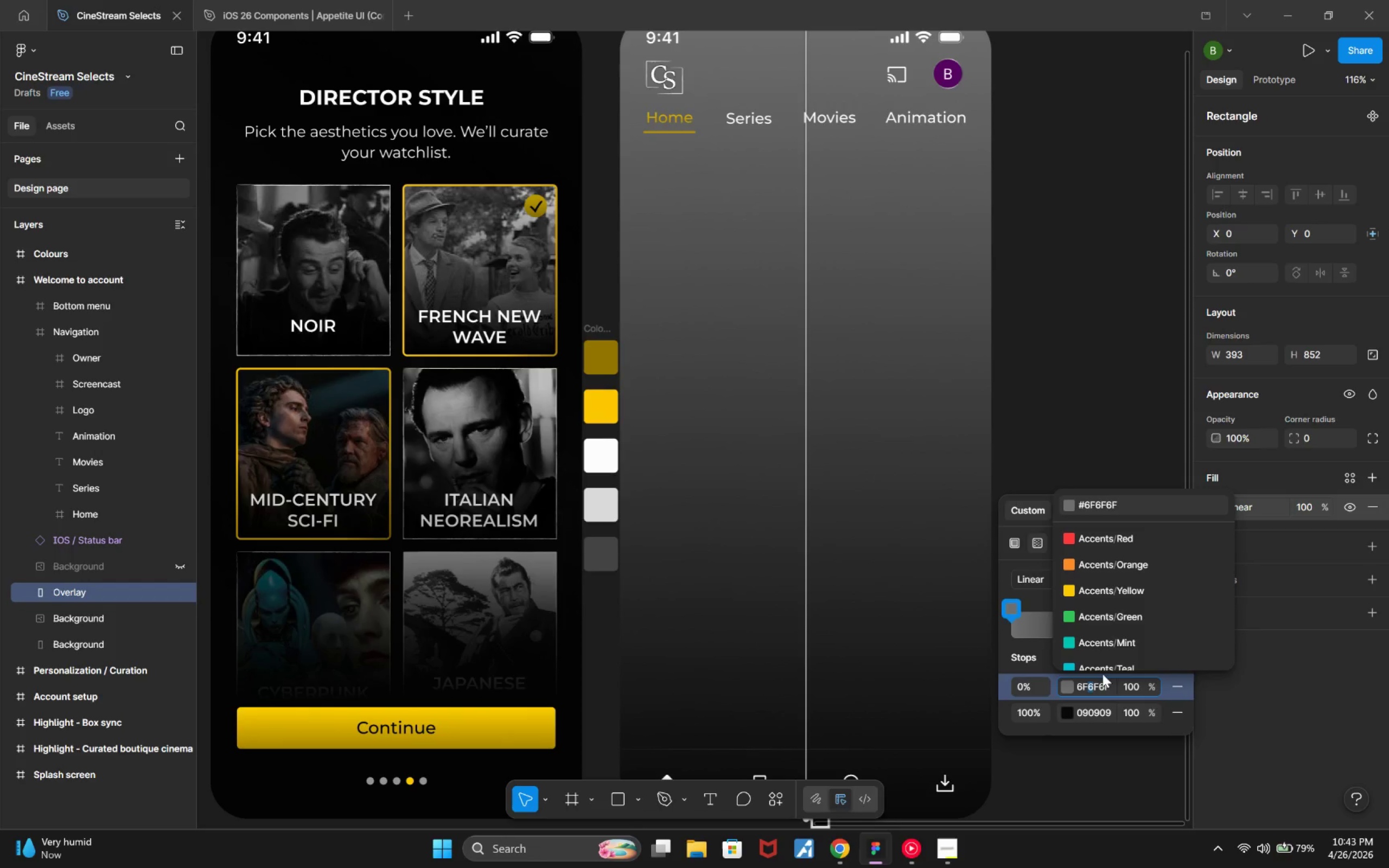 
left_click_drag(start_coordinate=[1119, 692], to_coordinate=[1071, 685])
 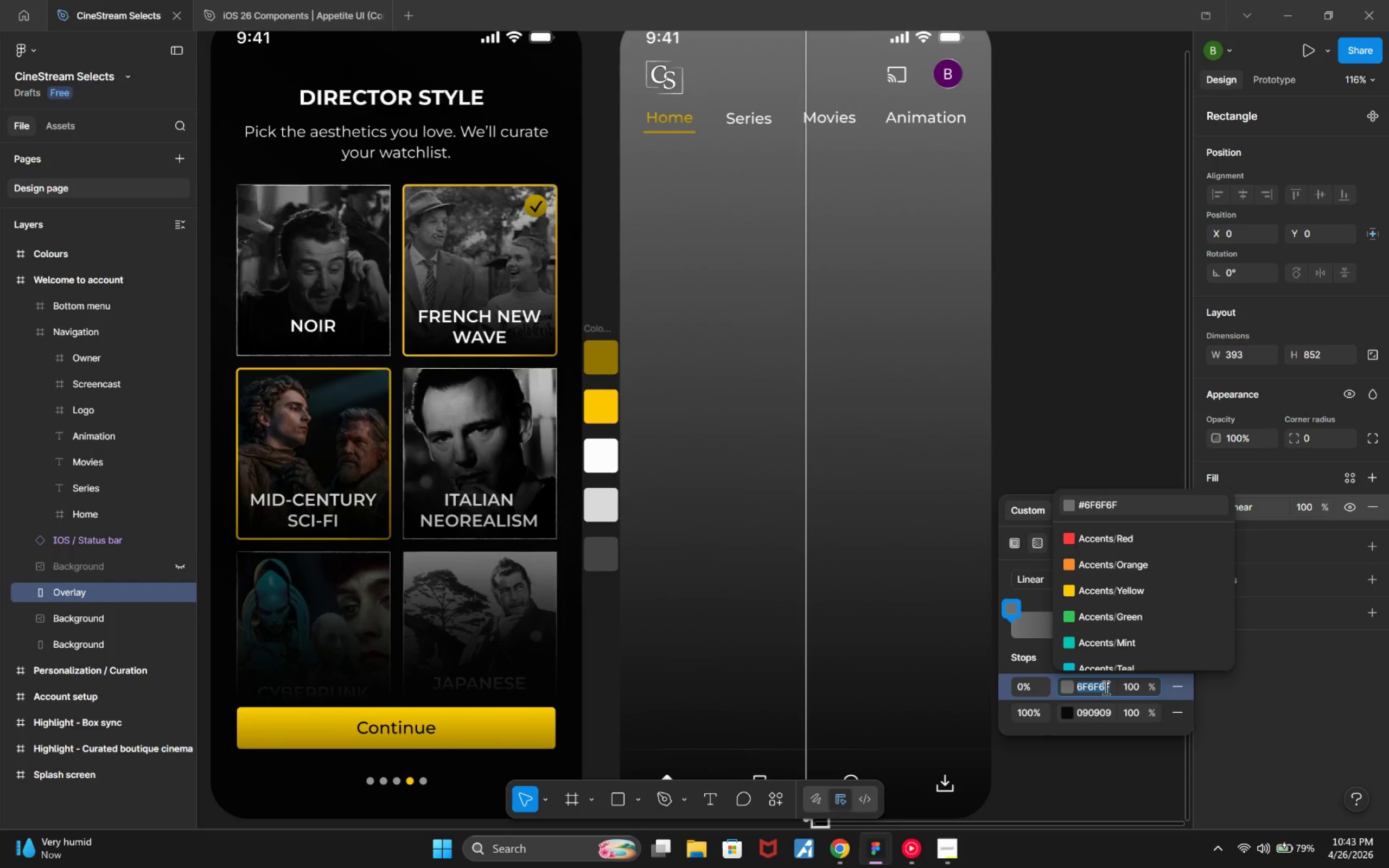 
type(000000)
 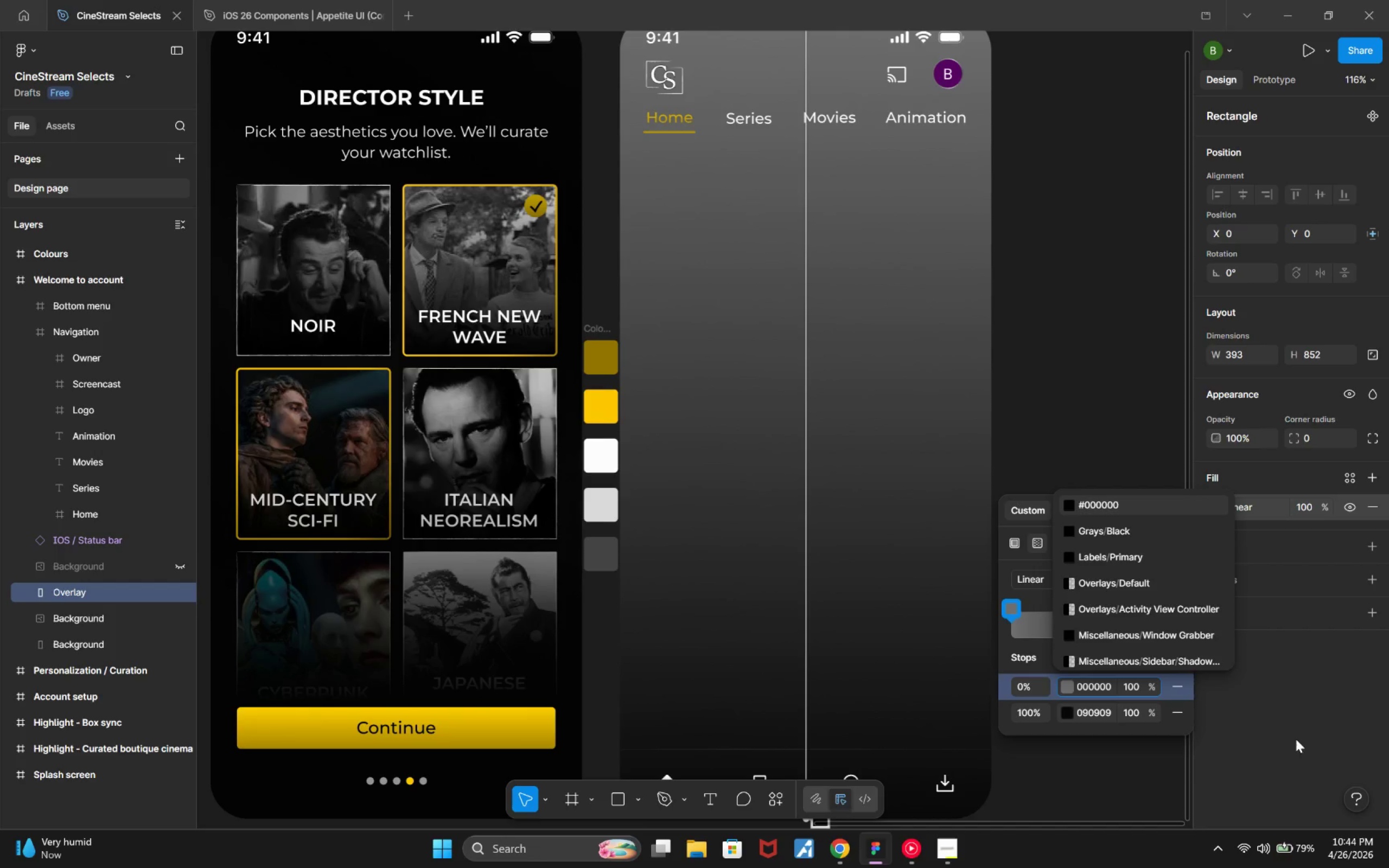 
key(Escape)
 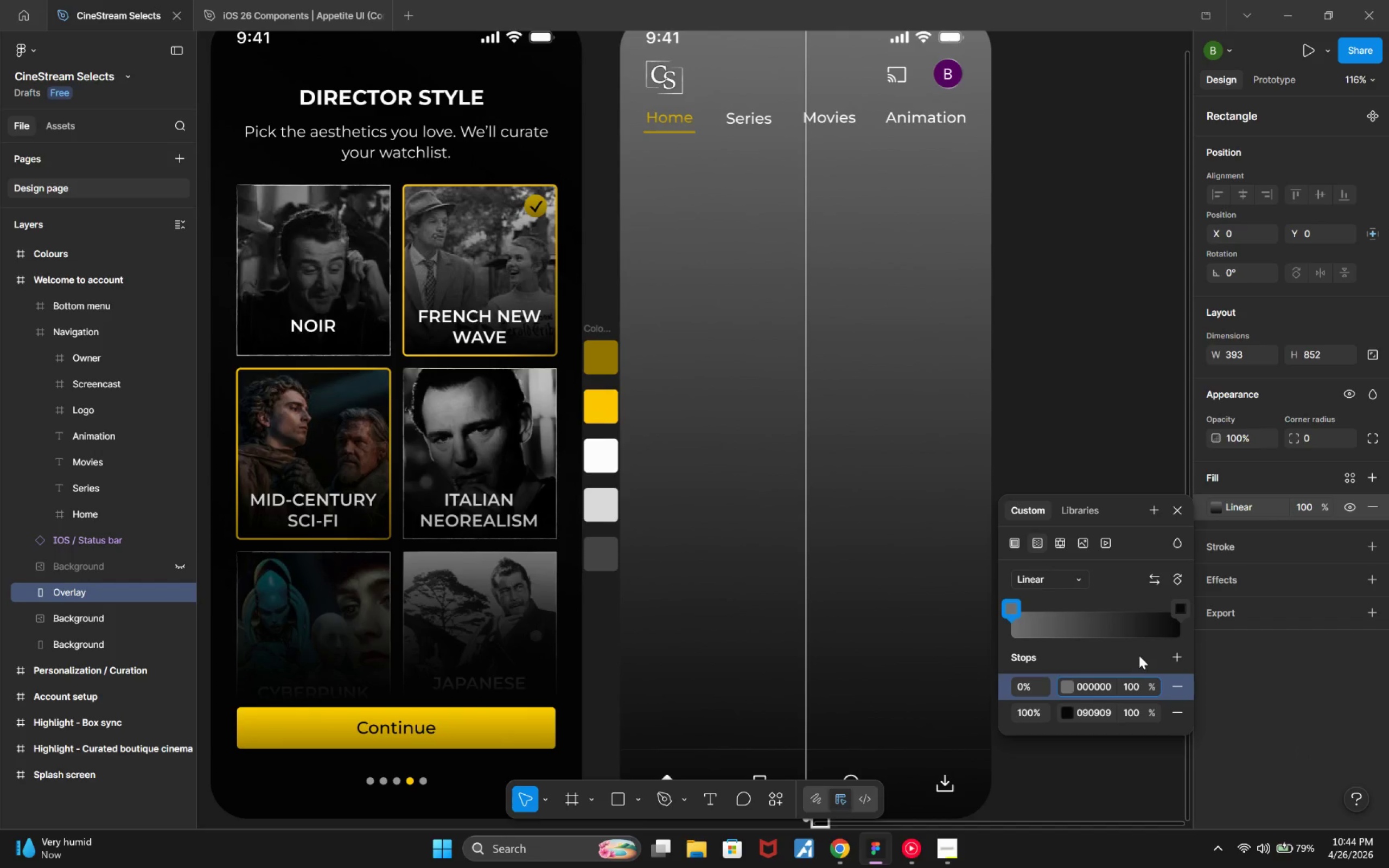 
left_click([1134, 650])
 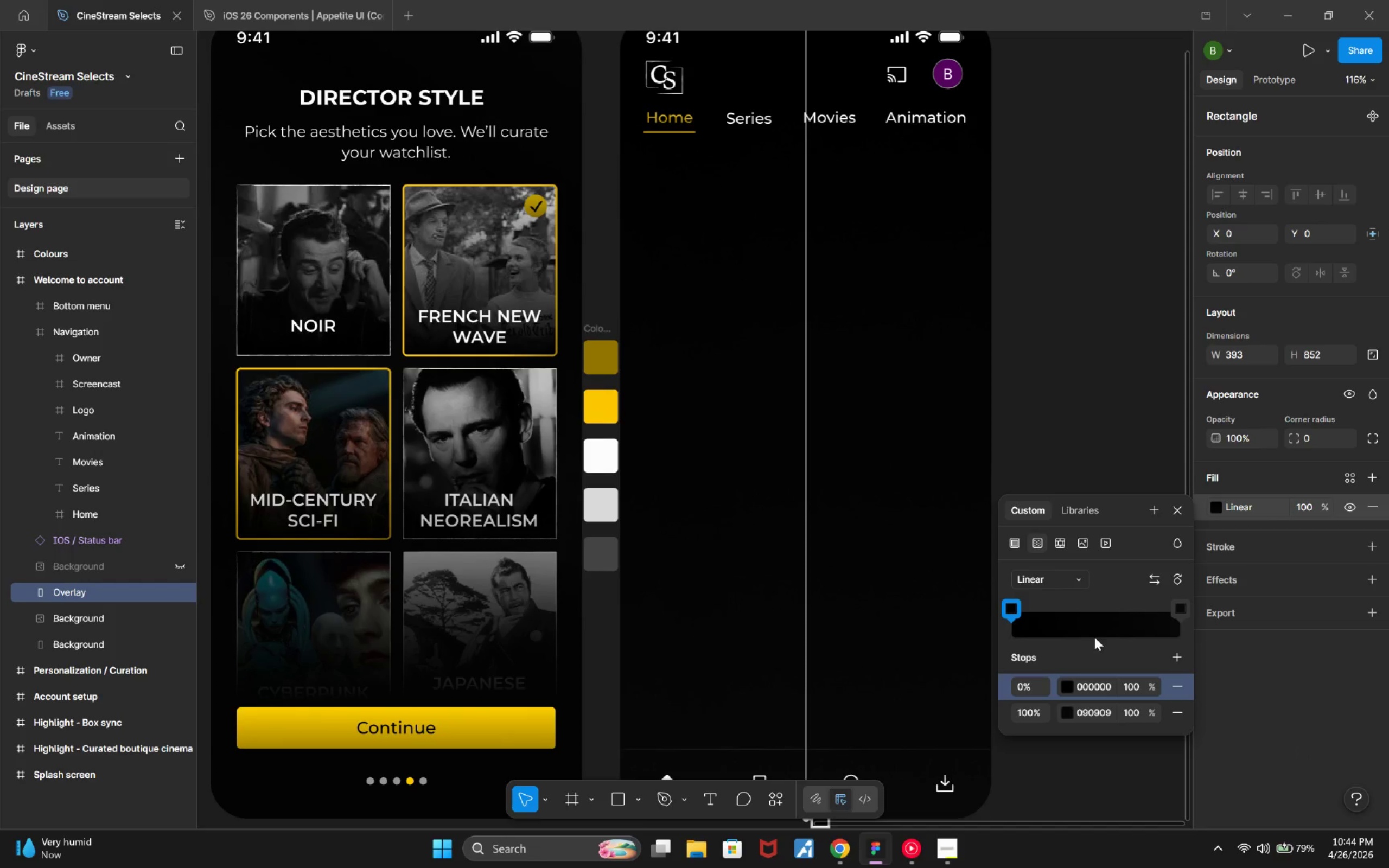 
wait(7.1)
 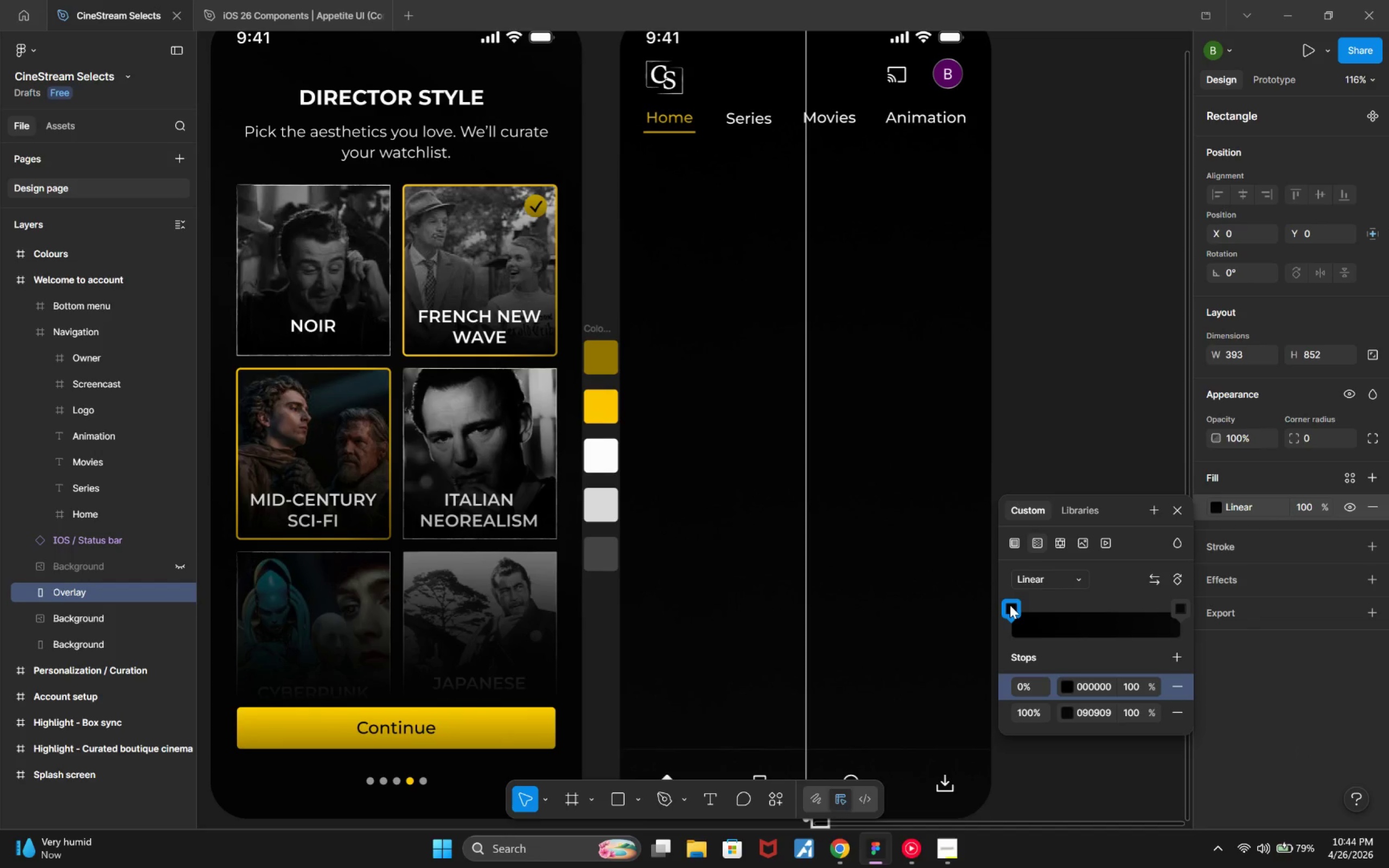 
key(0)
 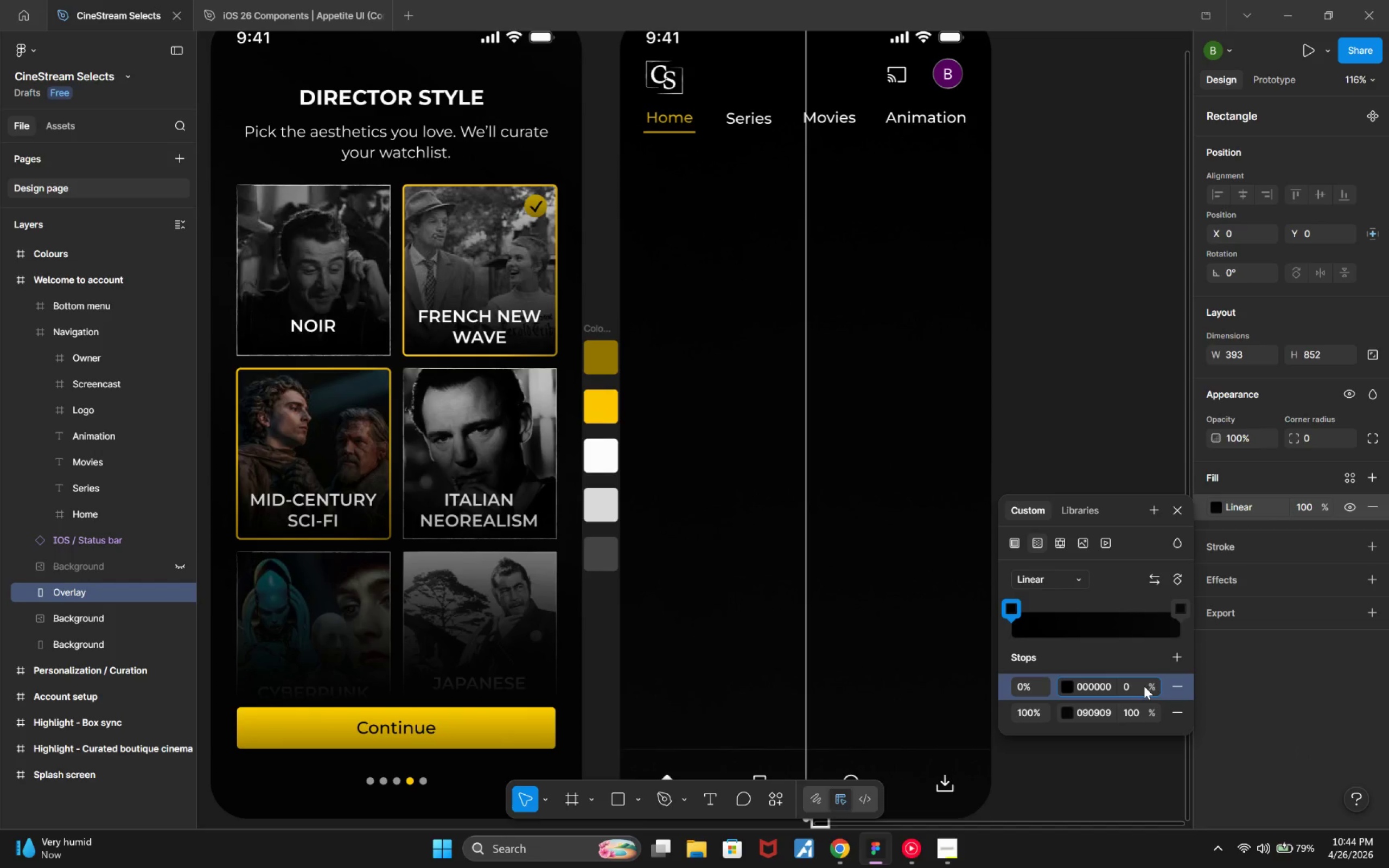 
key(ArrowLeft)
 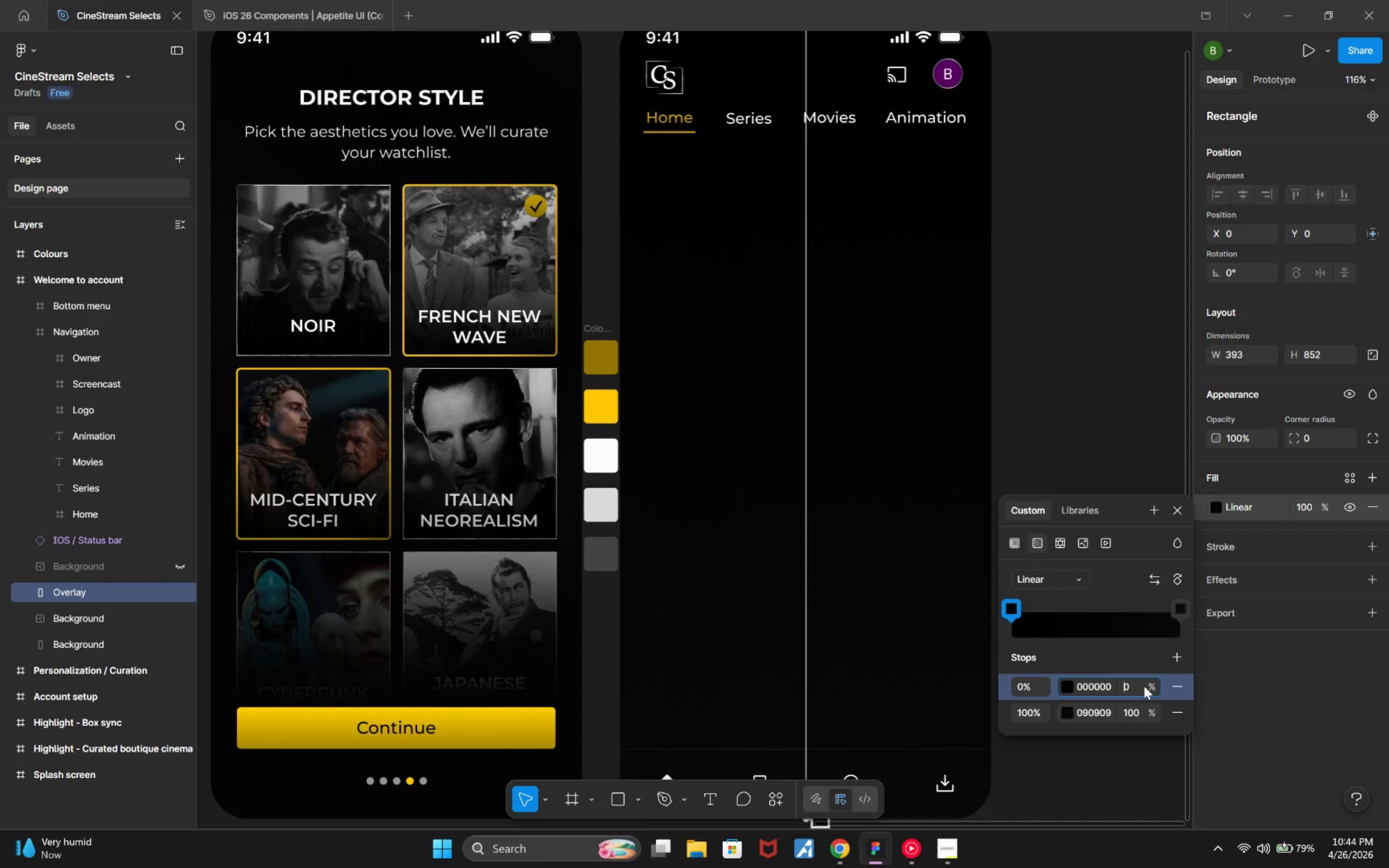 
key(2)
 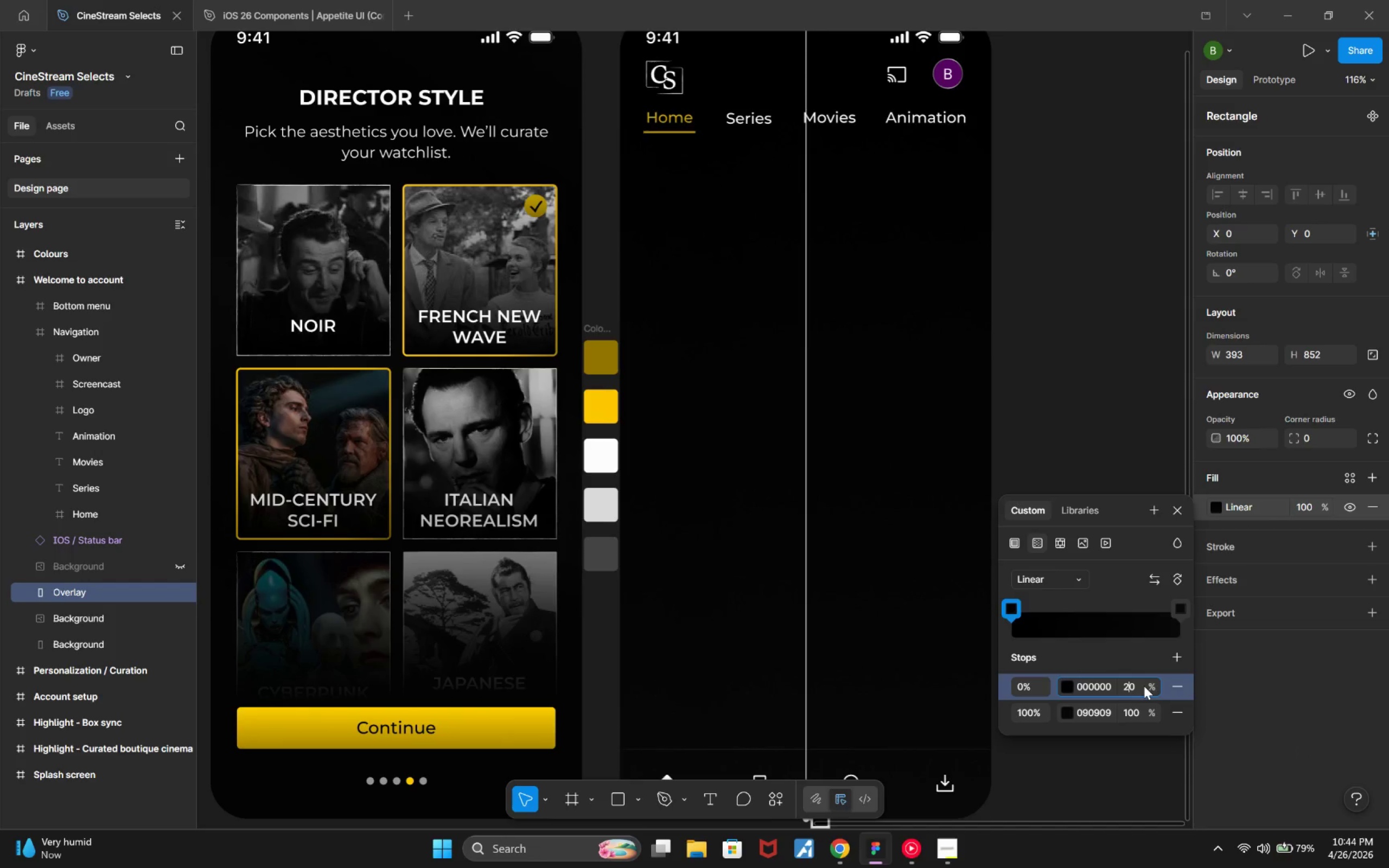 
key(Enter)
 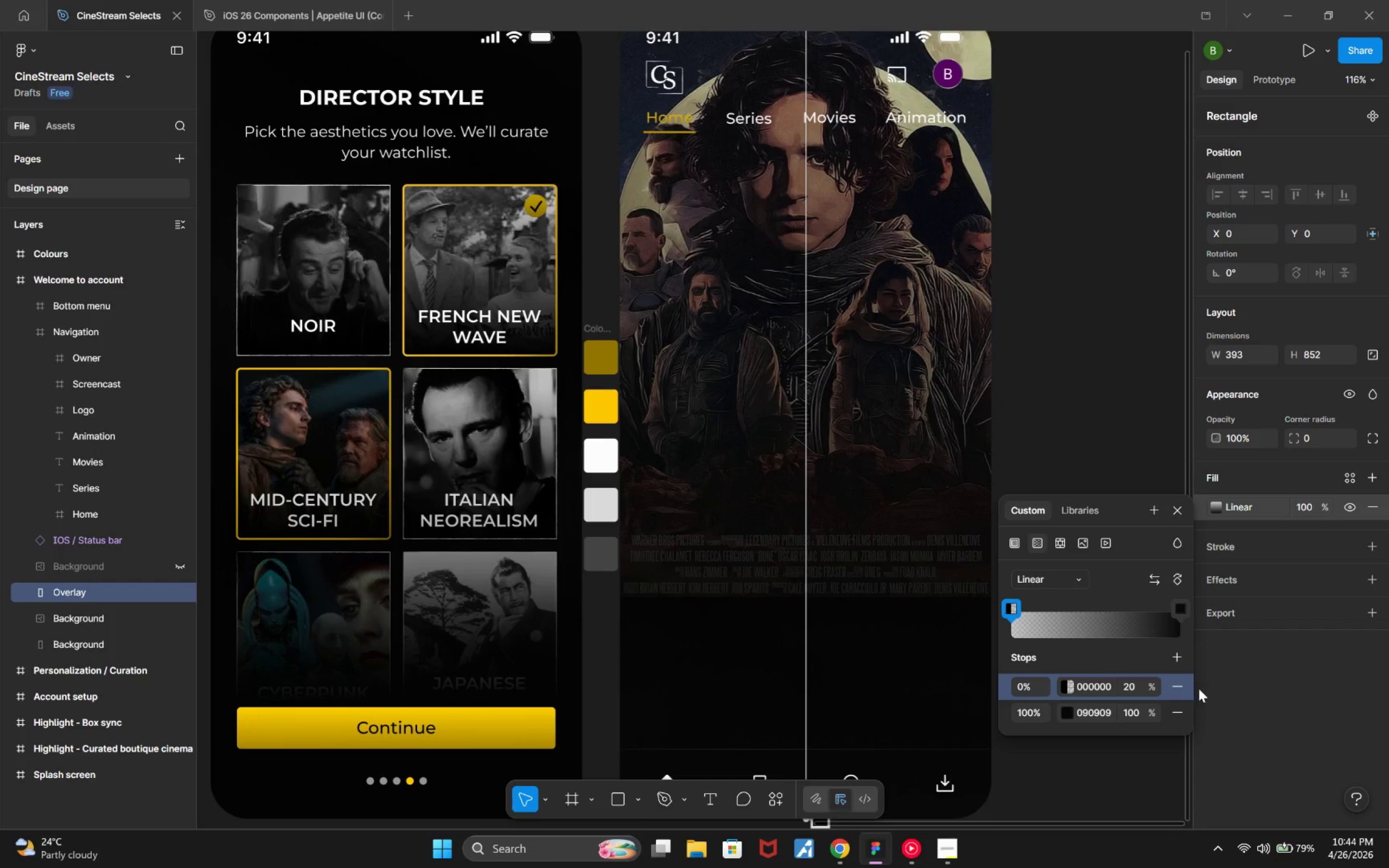 
scroll: coordinate [1151, 713], scroll_direction: down, amount: 2.0
 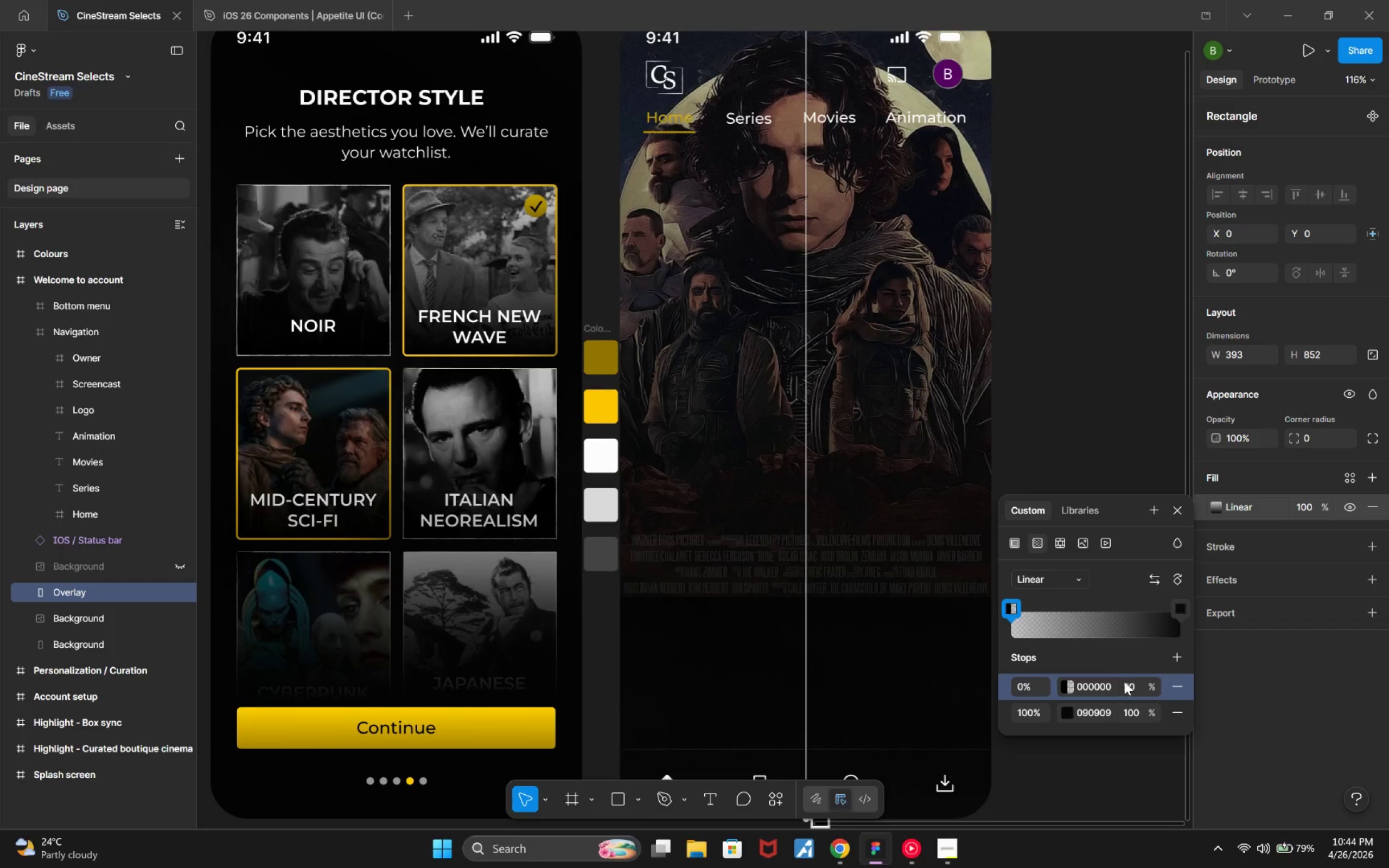 
left_click([1131, 684])
 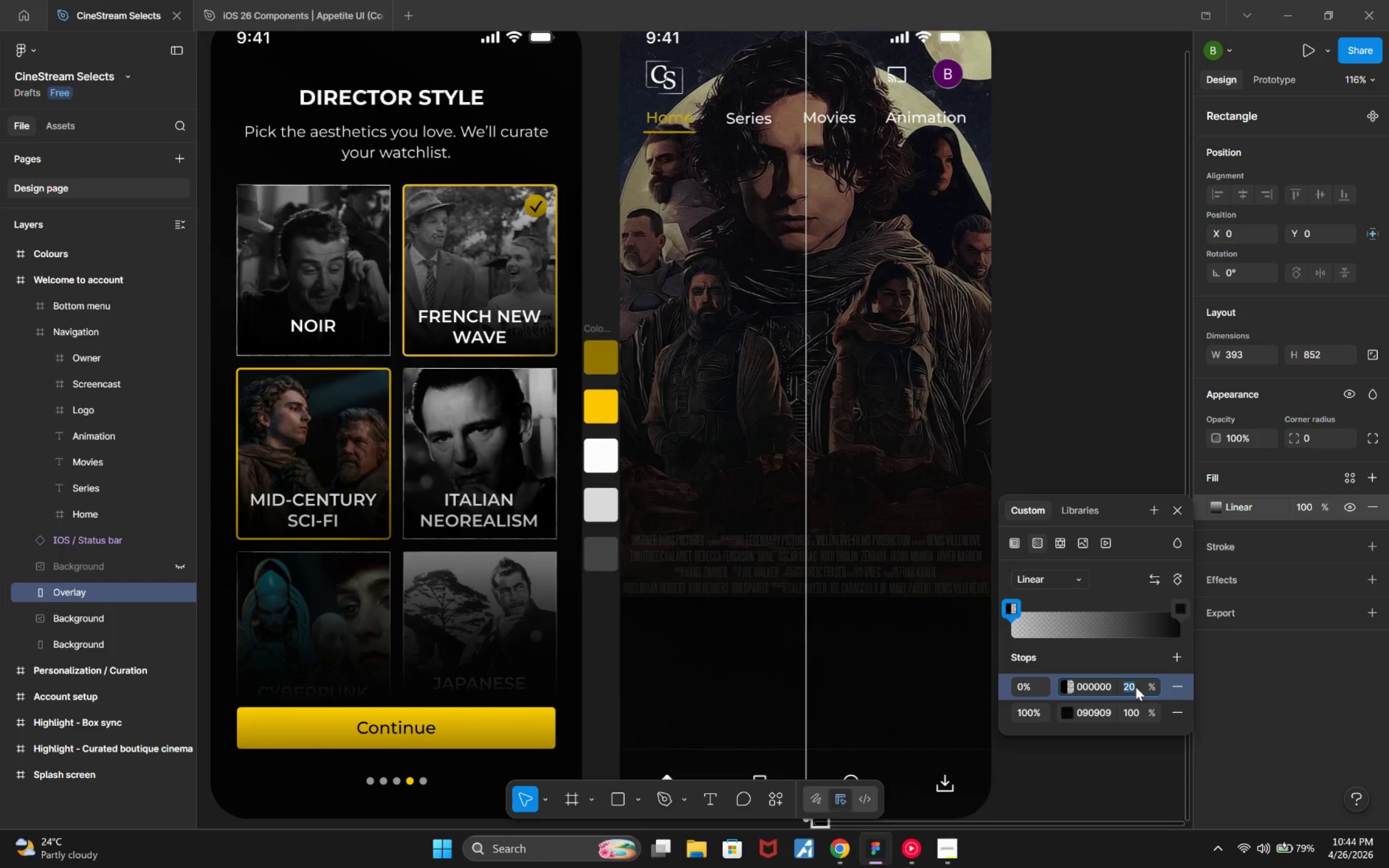 
key(ArrowUp)
 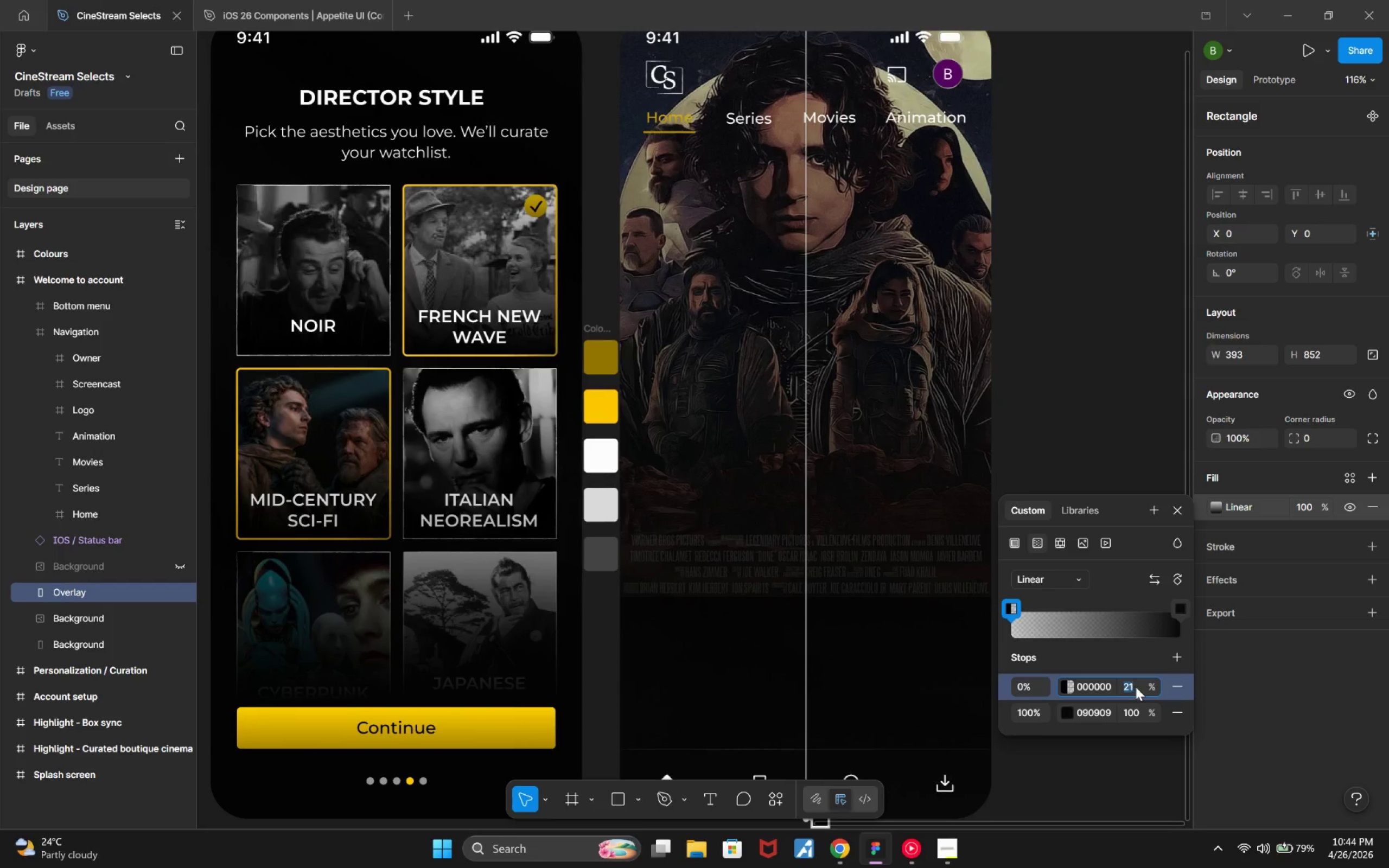 
key(ArrowUp)
 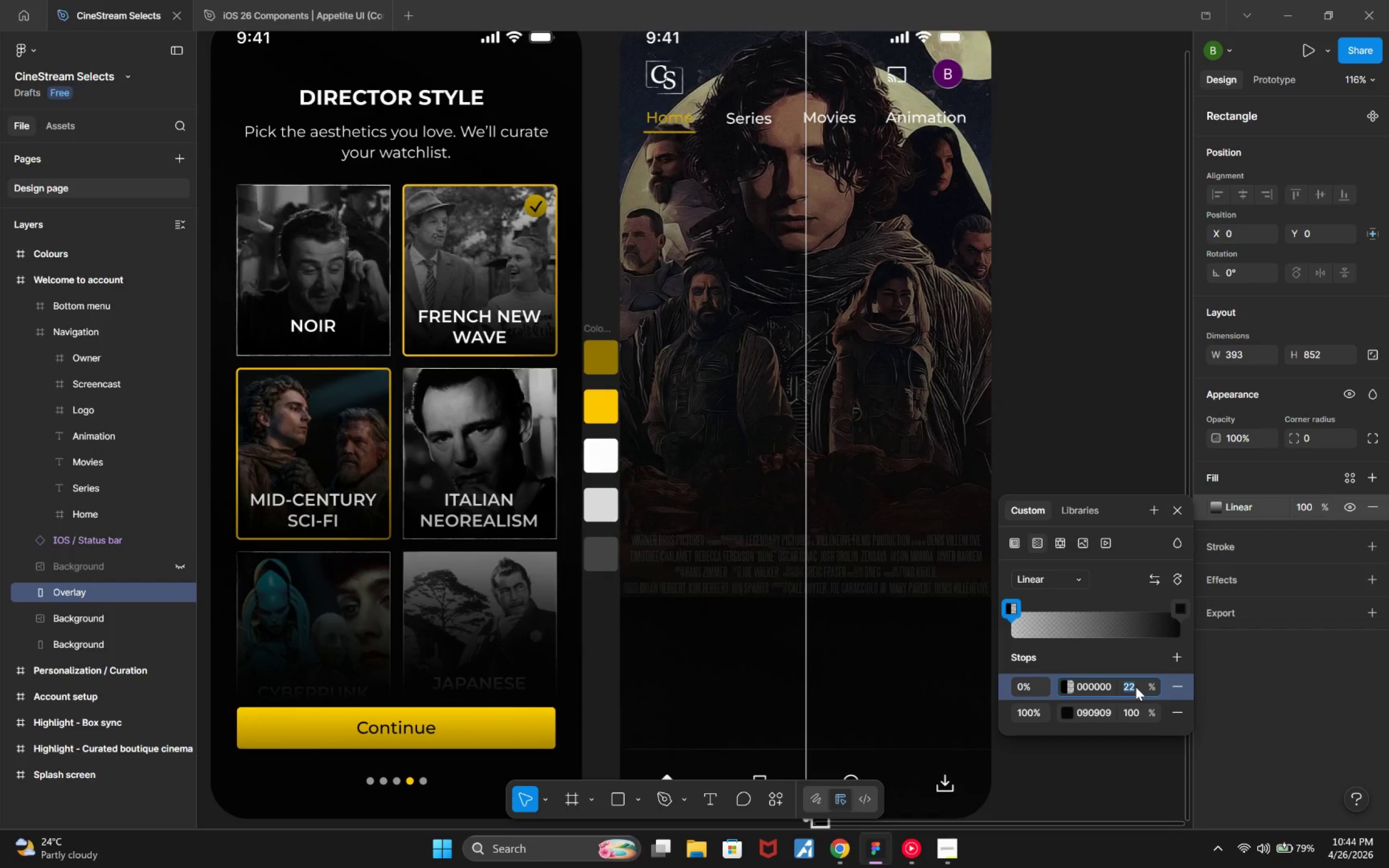 
key(ArrowUp)
 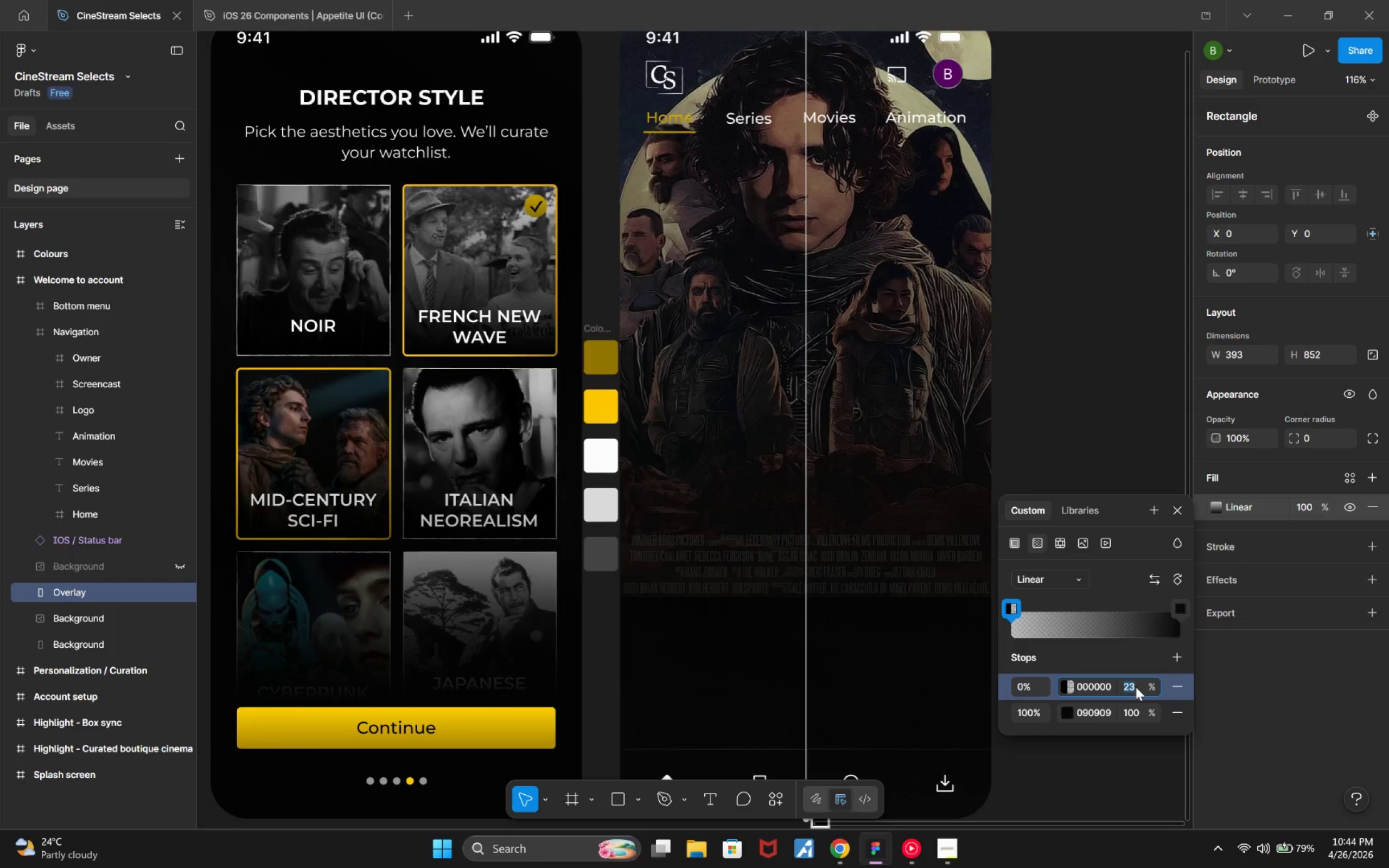 
key(ArrowUp)
 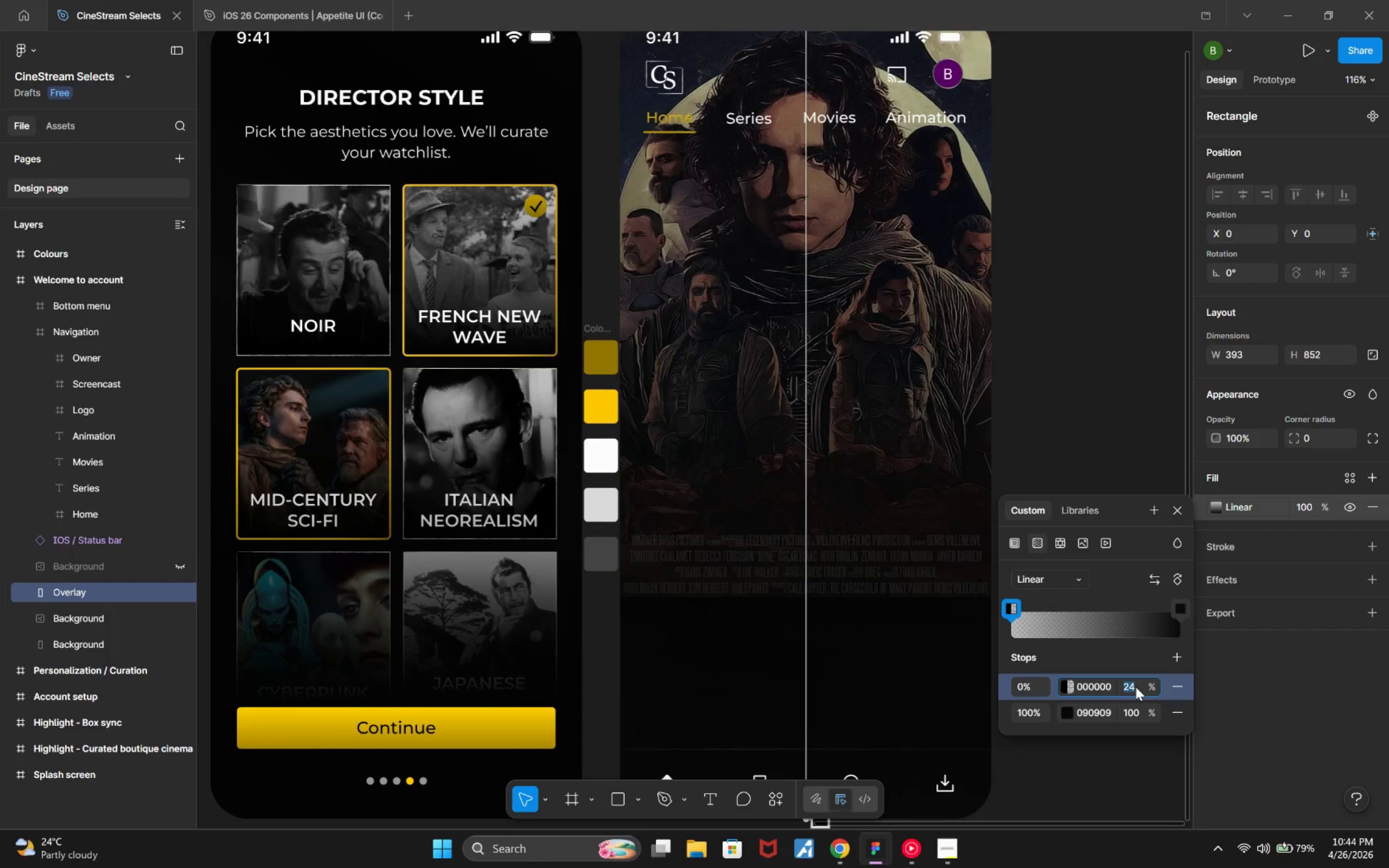 
key(ArrowUp)
 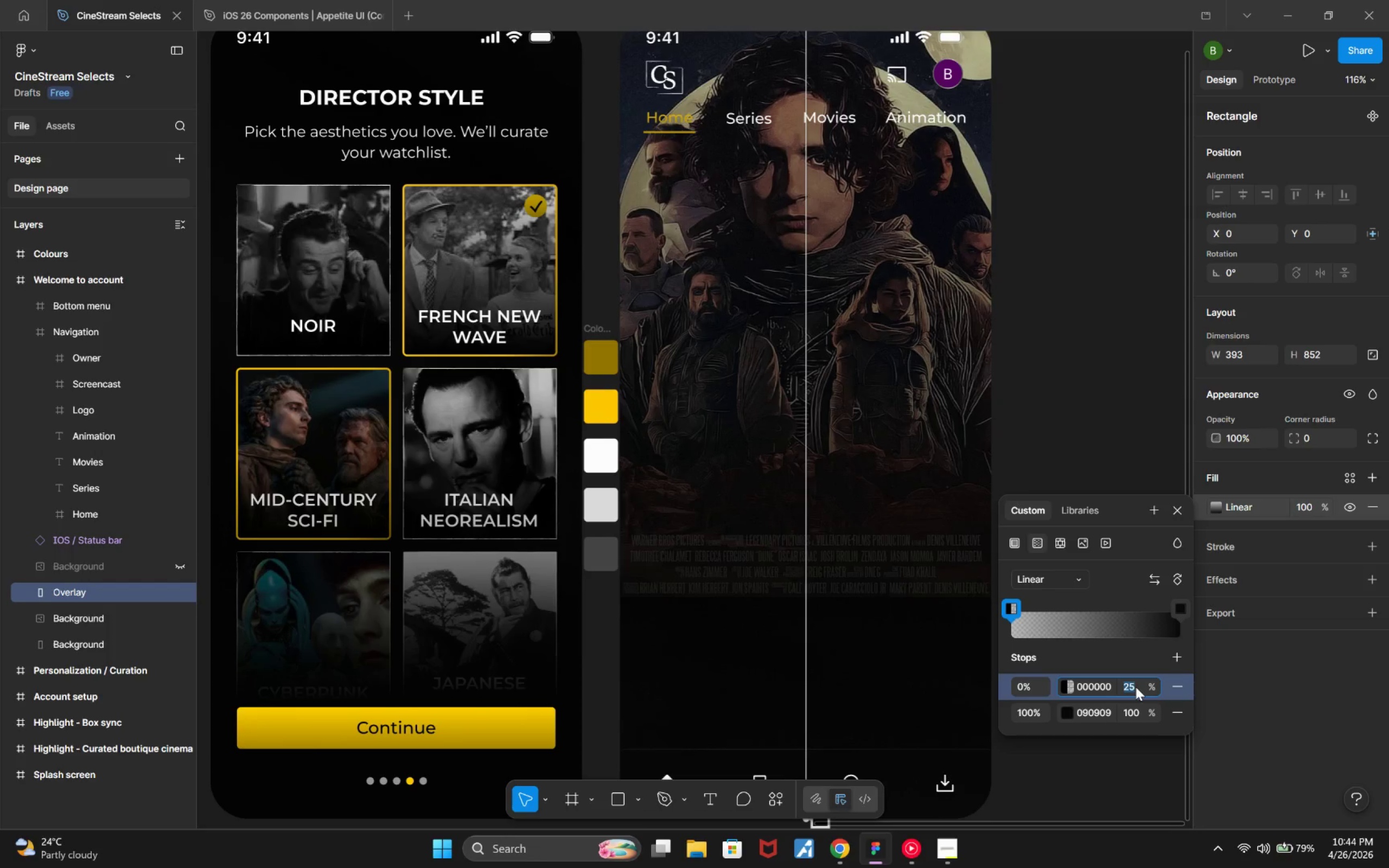 
key(ArrowUp)
 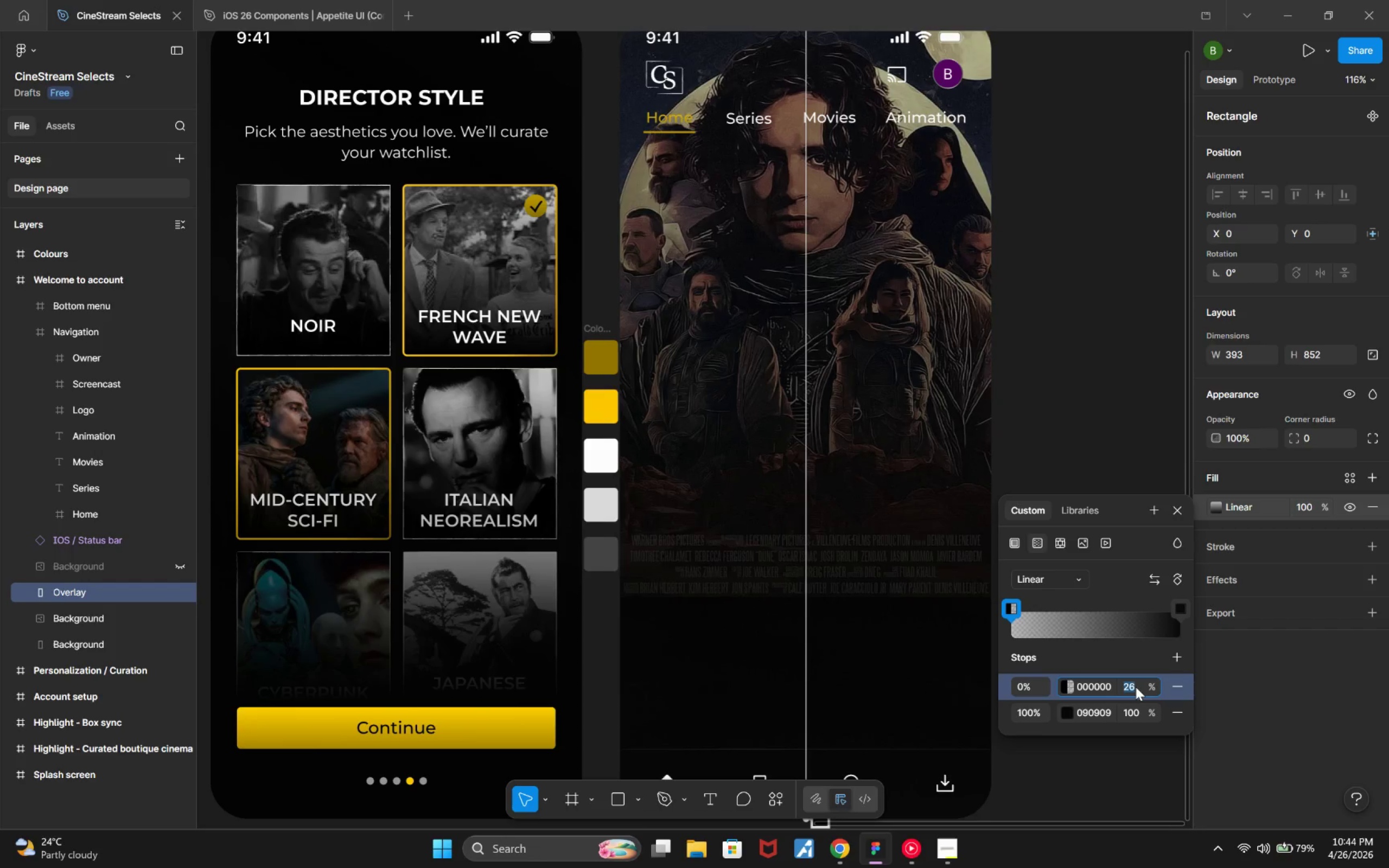 
key(ArrowUp)
 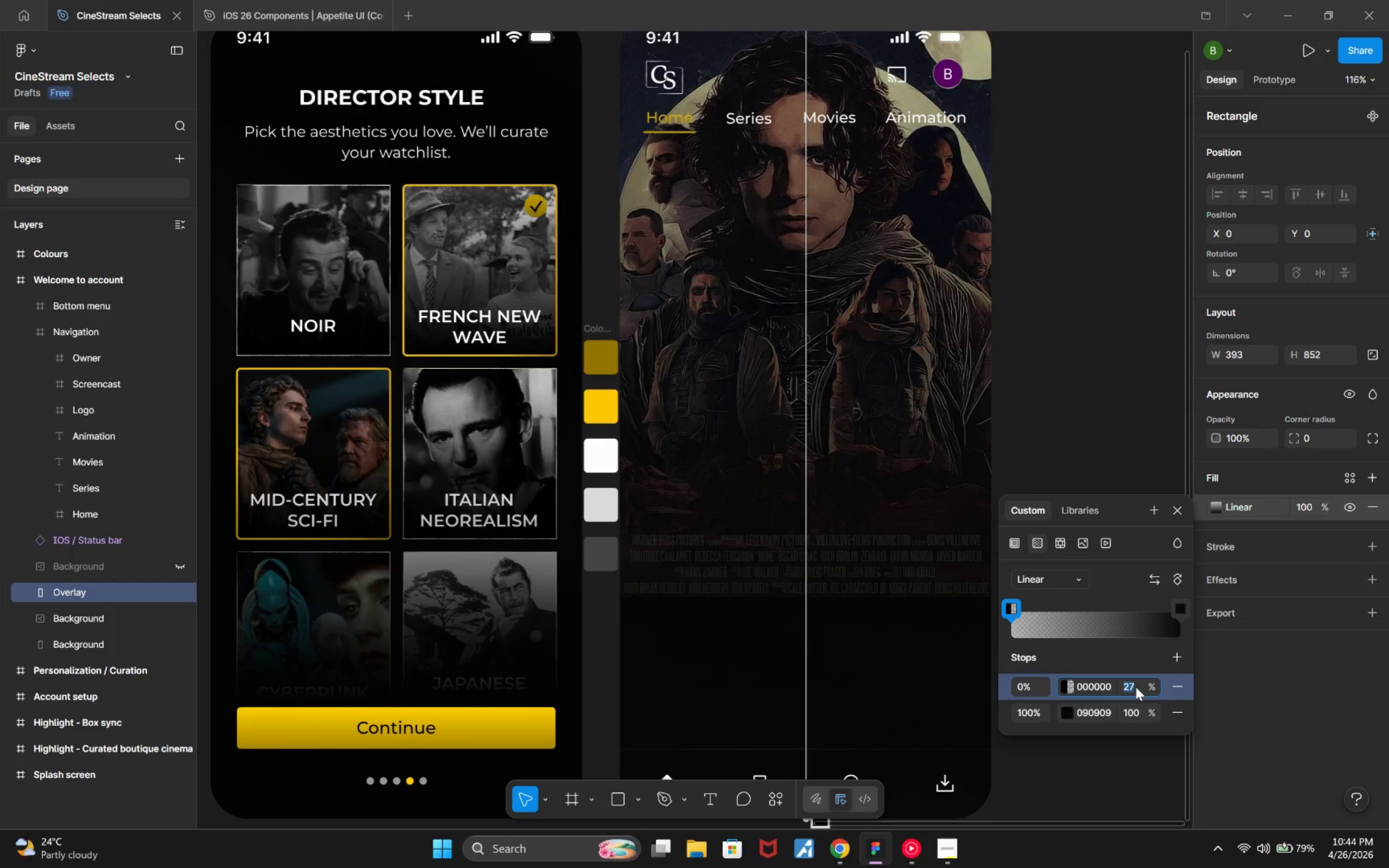 
key(ArrowUp)
 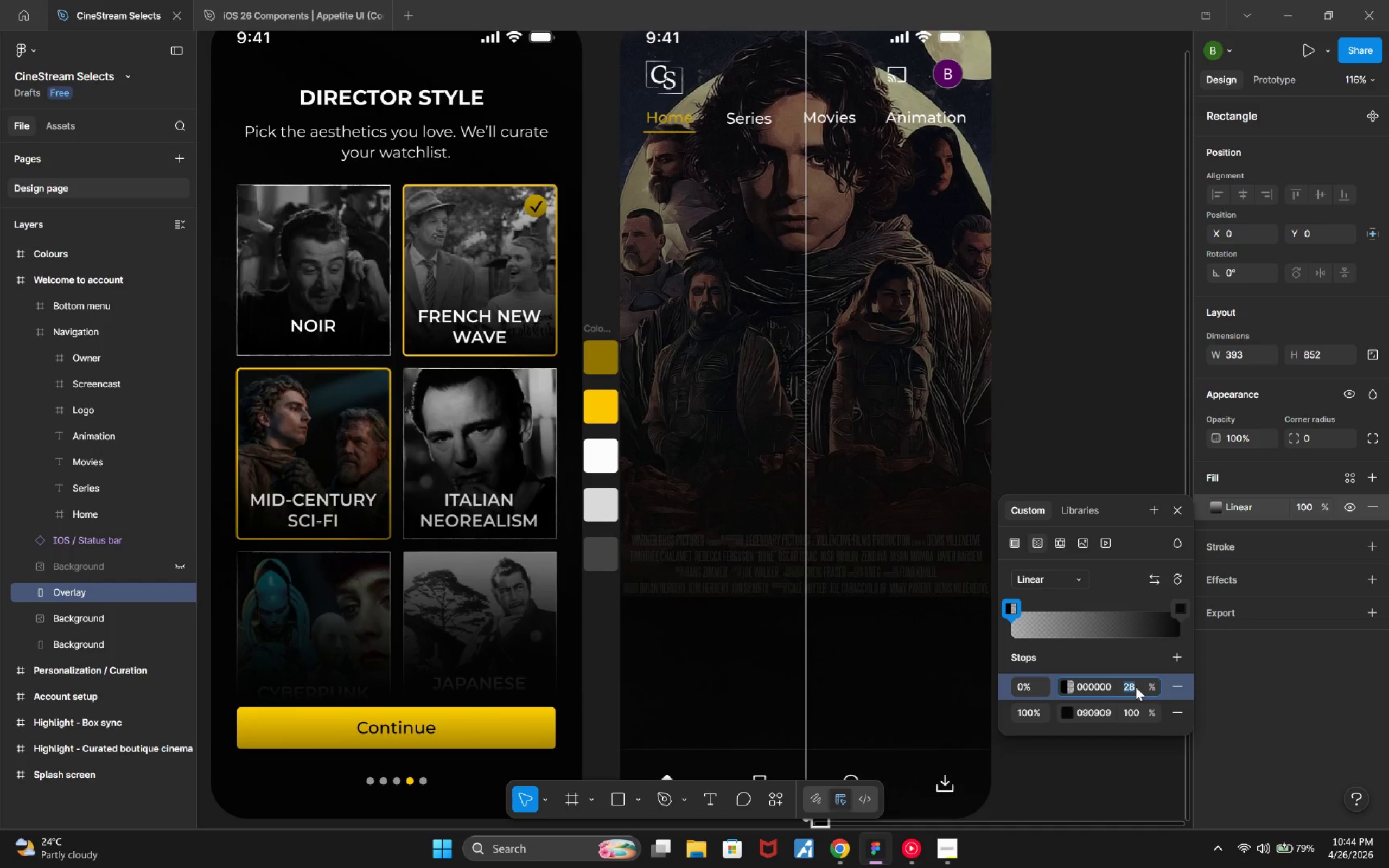 
key(ArrowUp)
 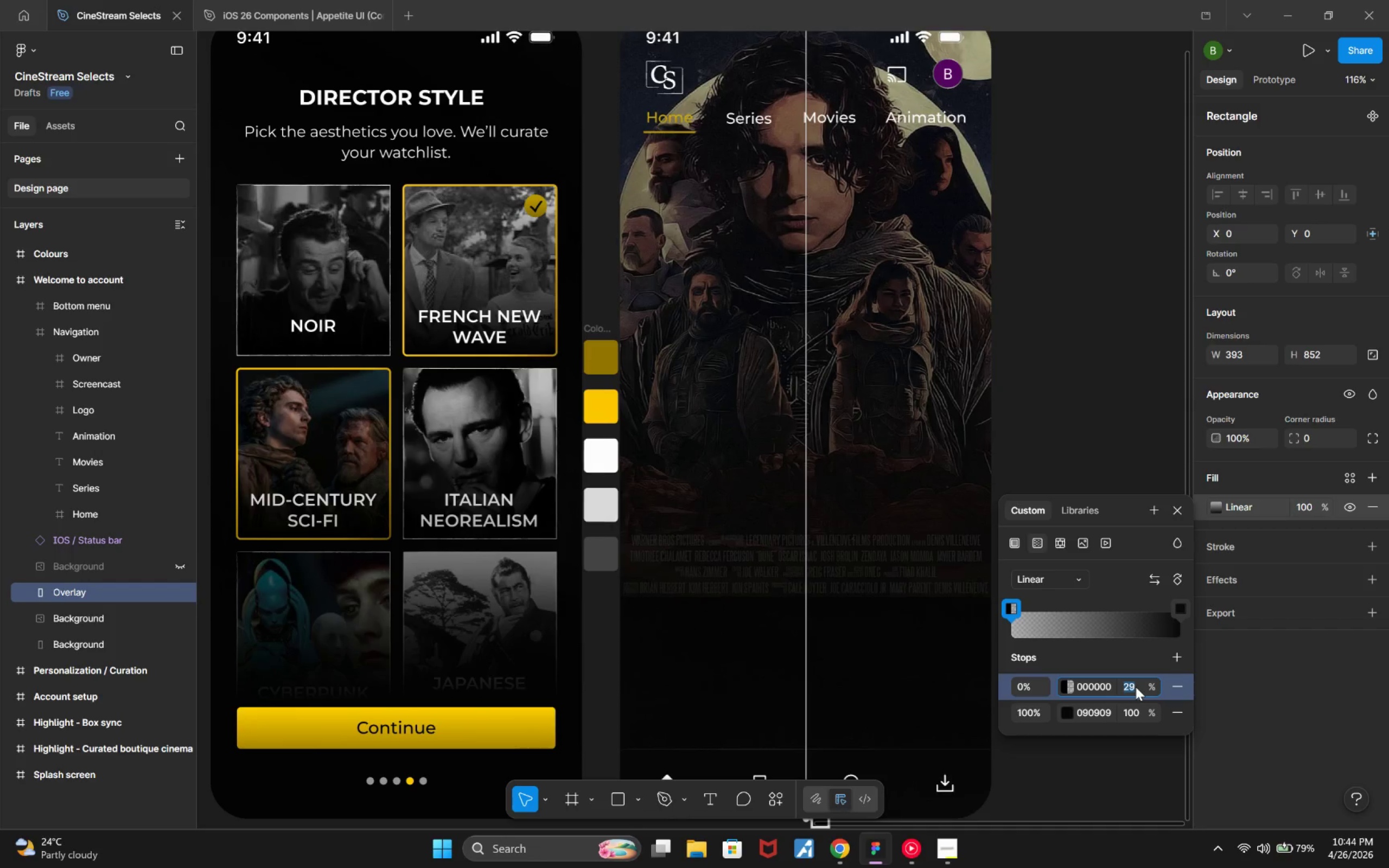 
key(ArrowUp)
 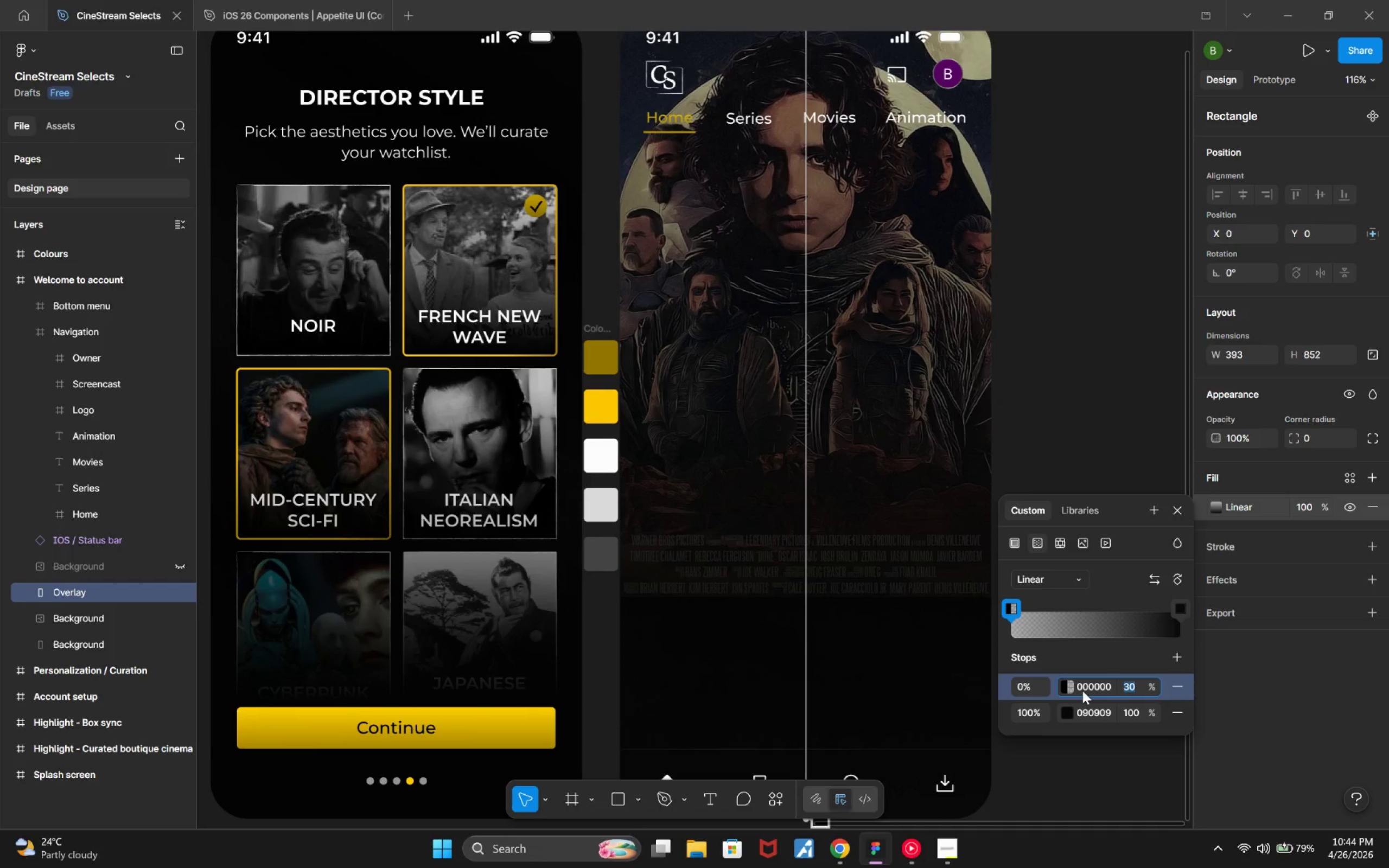 
wait(6.51)
 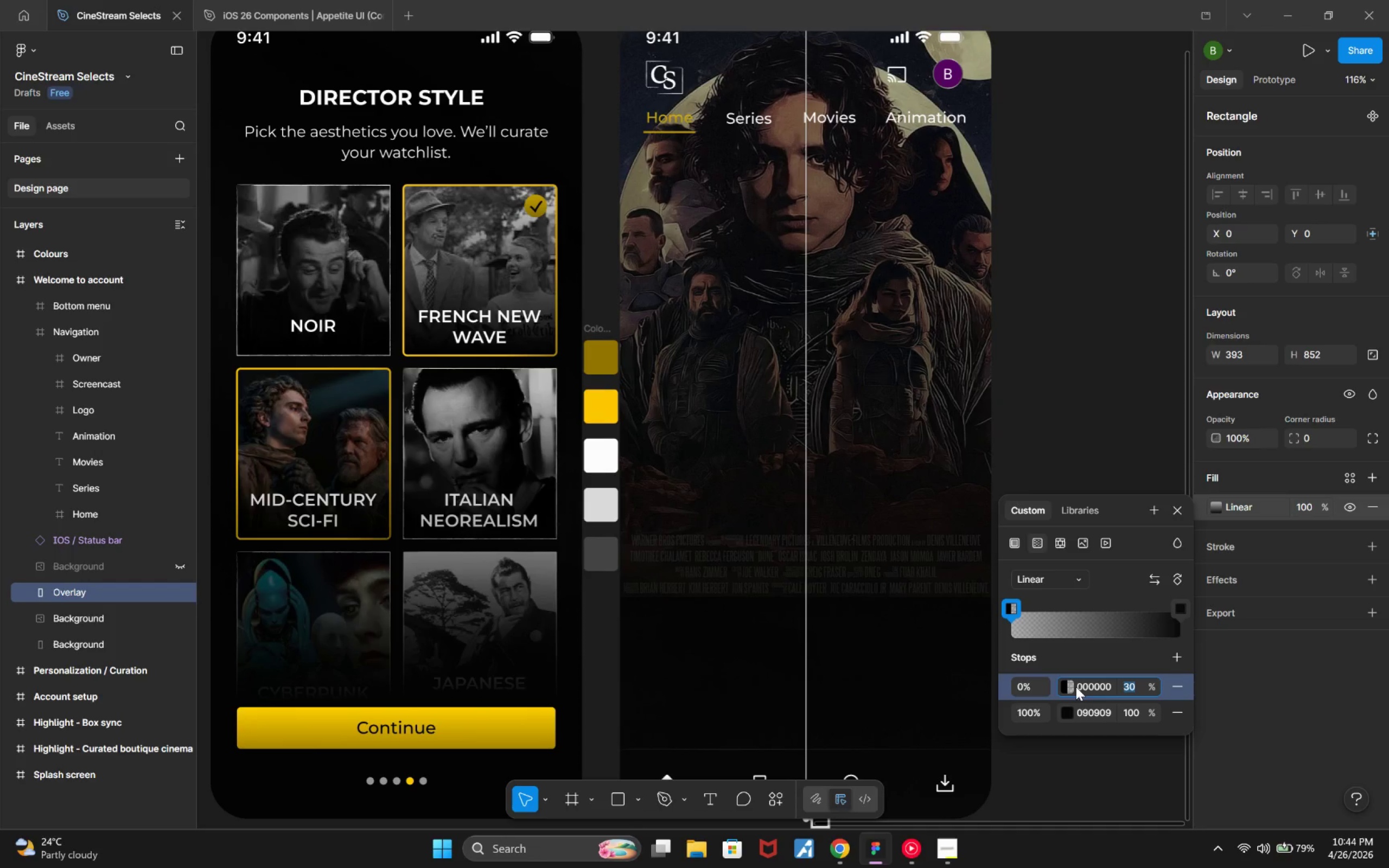 
hold_key(key=ControlLeft, duration=0.43)
scroll: coordinate [884, 528], scroll_direction: down, amount: 4.0
 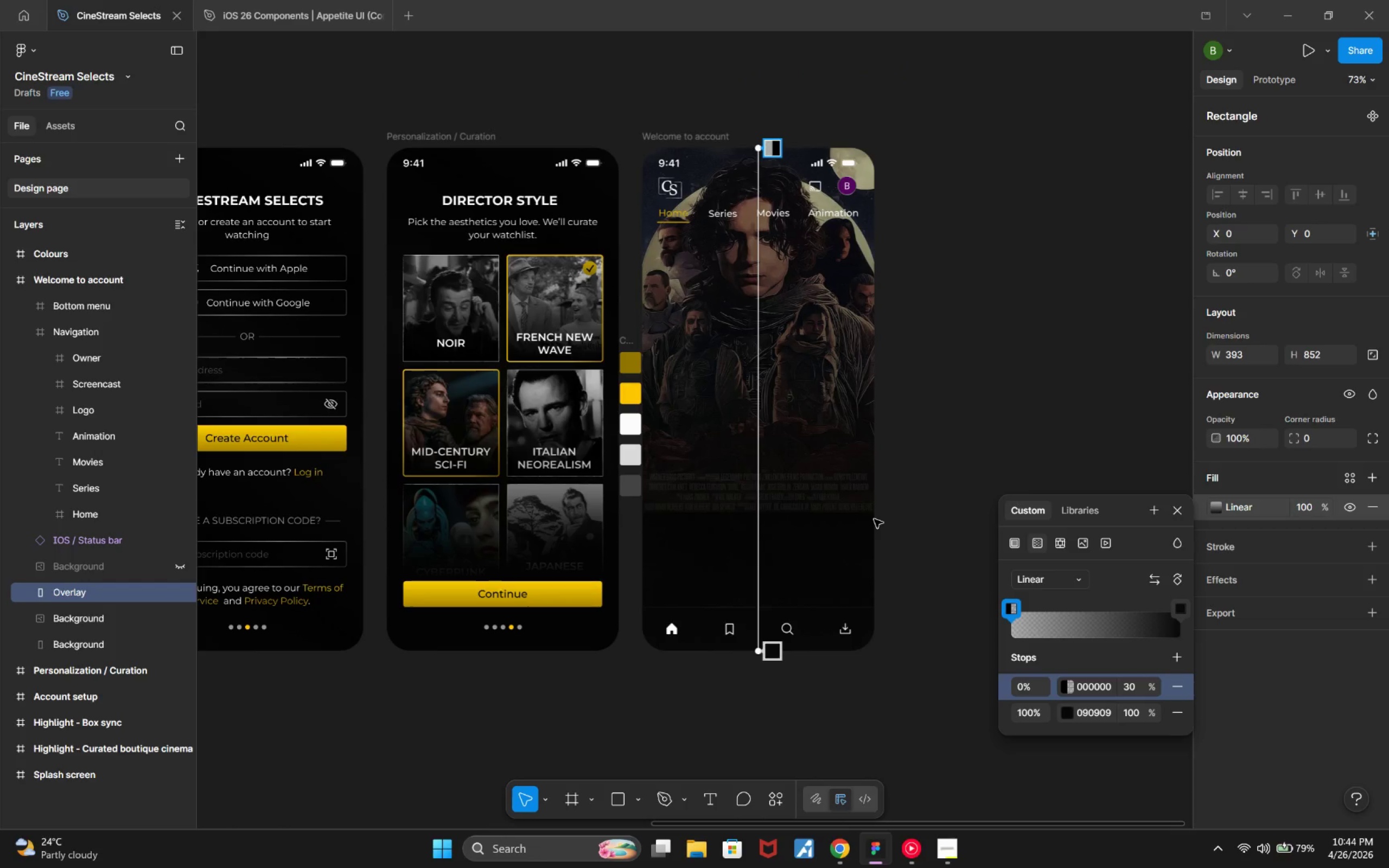 
wait(6.02)
 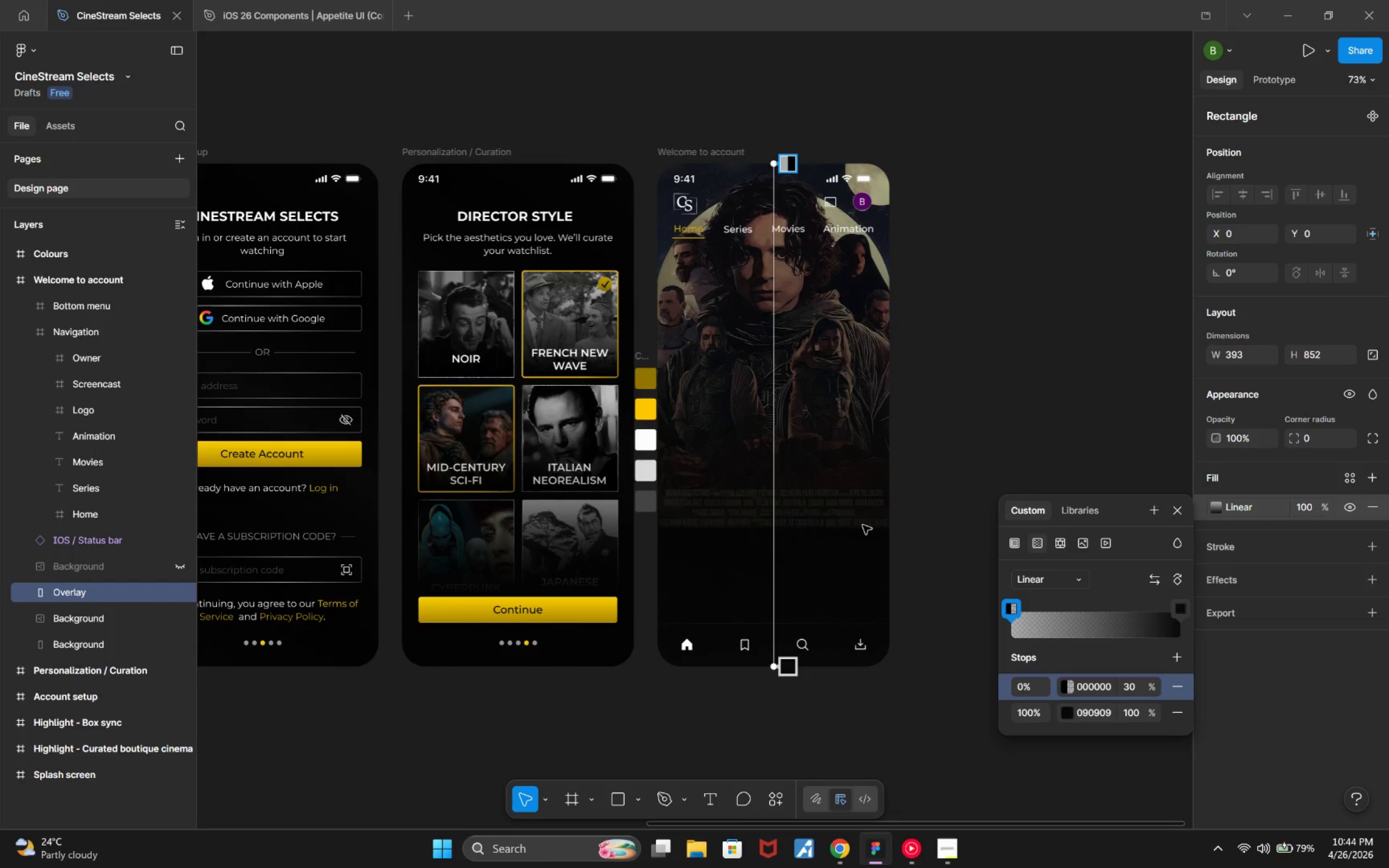 
left_click([1100, 713])
 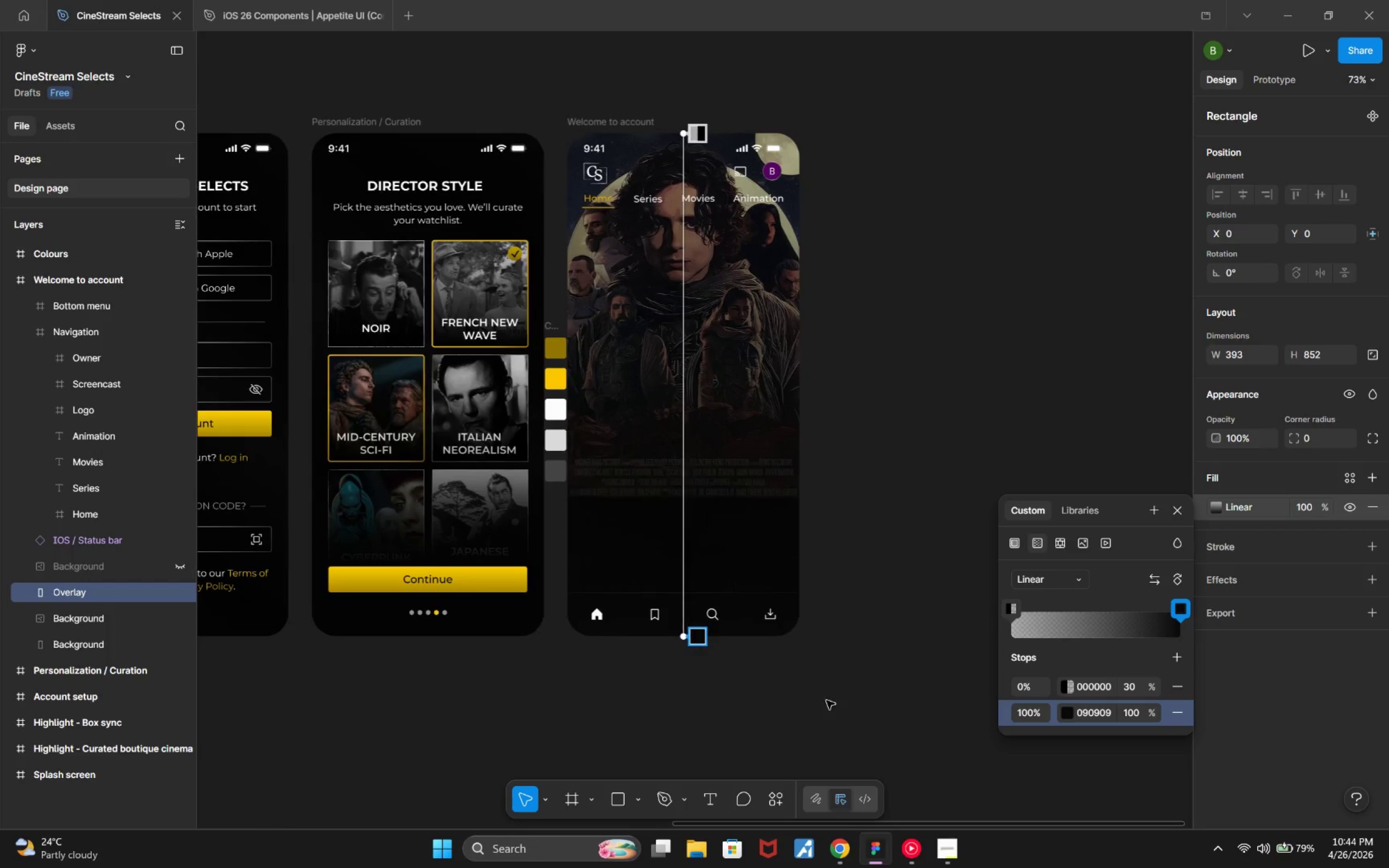 
left_click([1099, 425])
 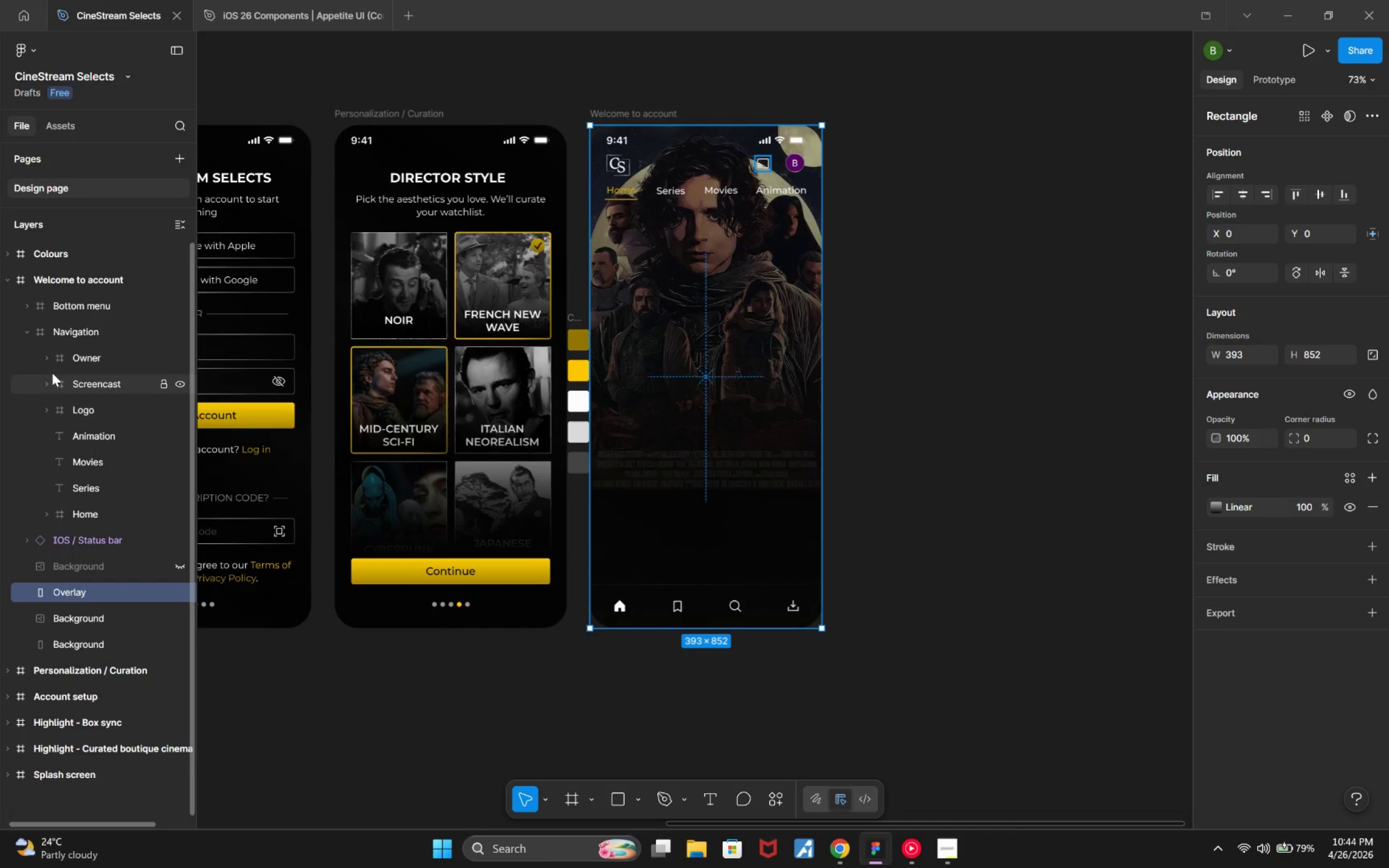 
wait(13.92)
 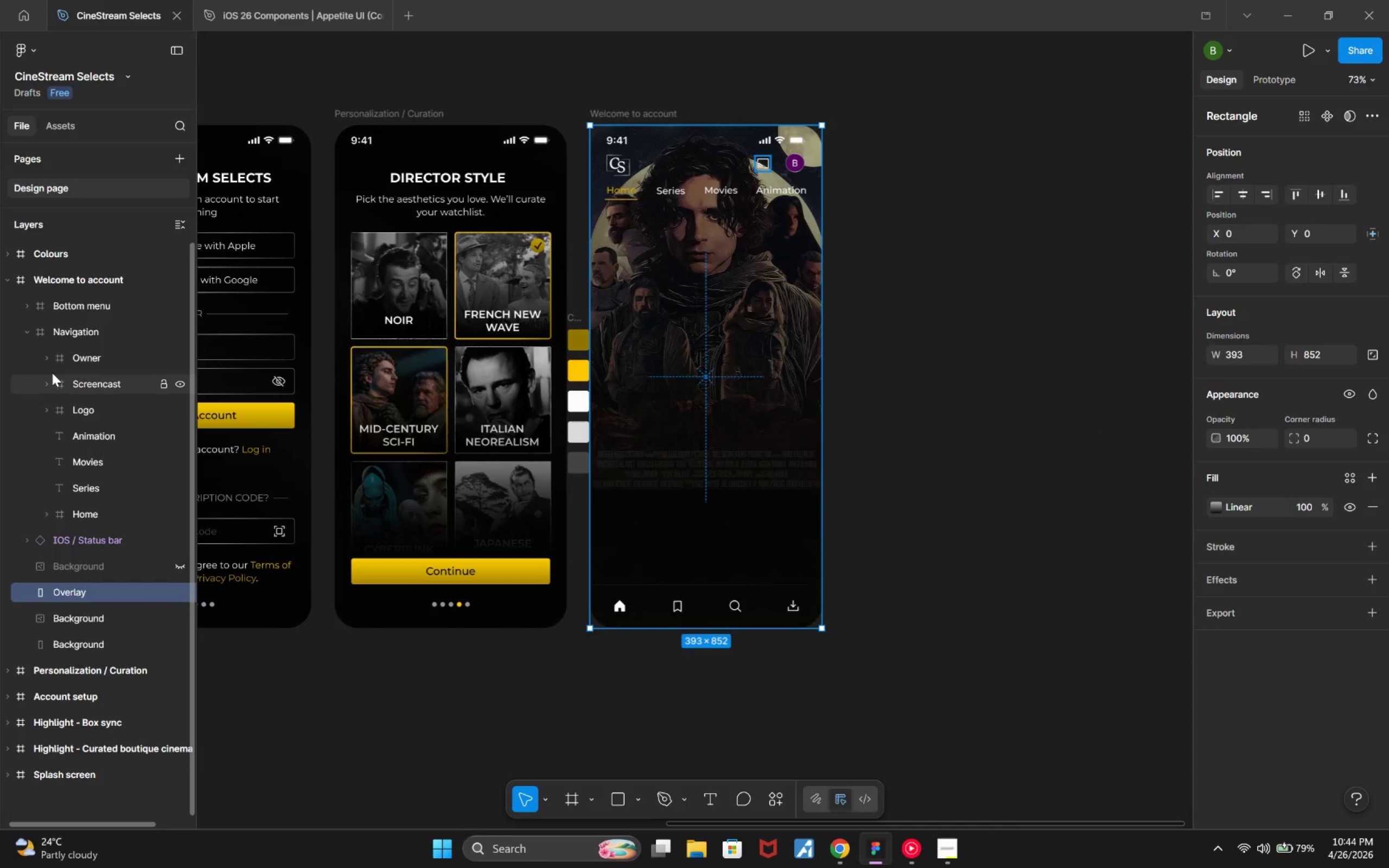 
left_click([104, 624])
 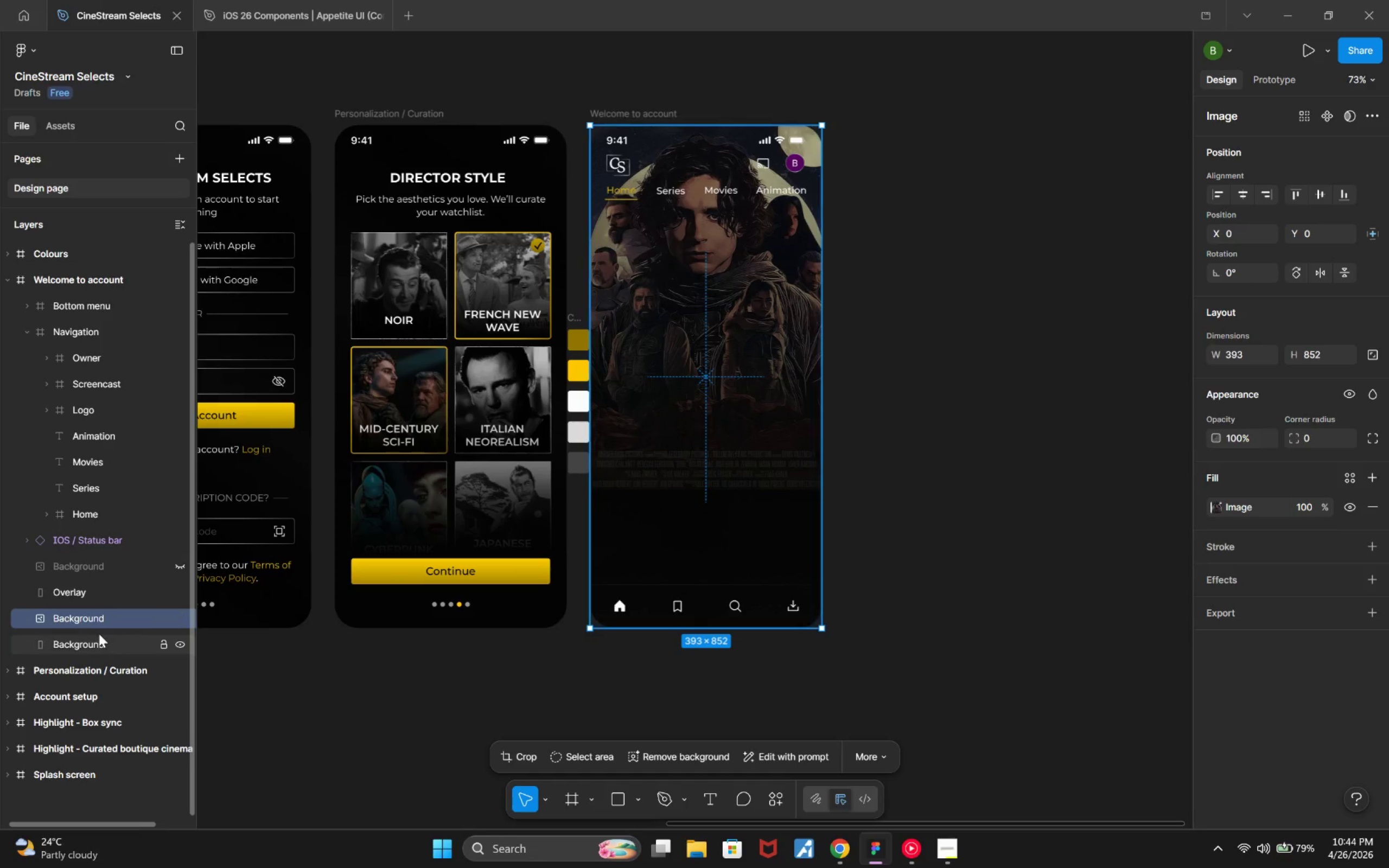 
left_click([99, 634])
 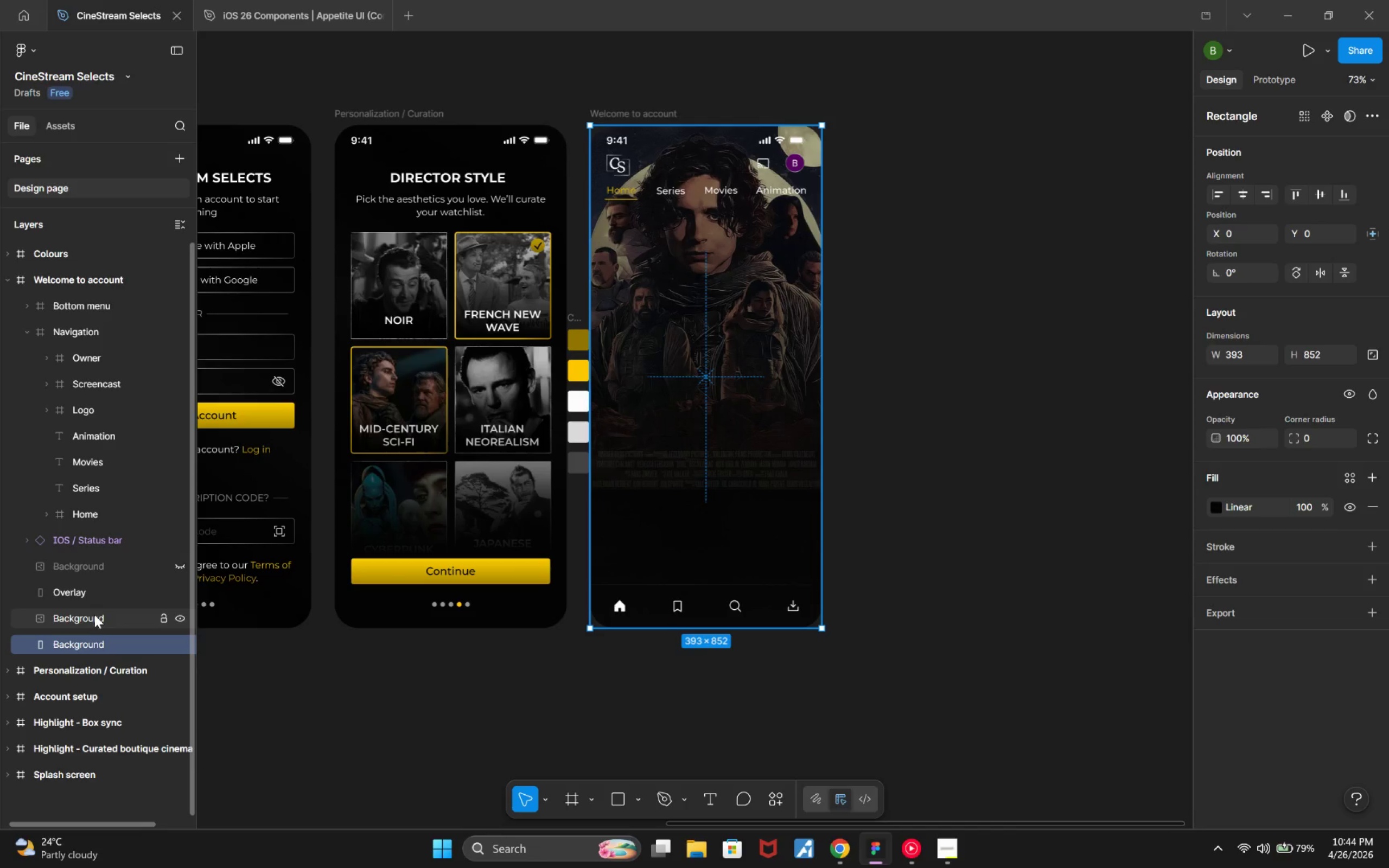 
left_click([93, 610])
 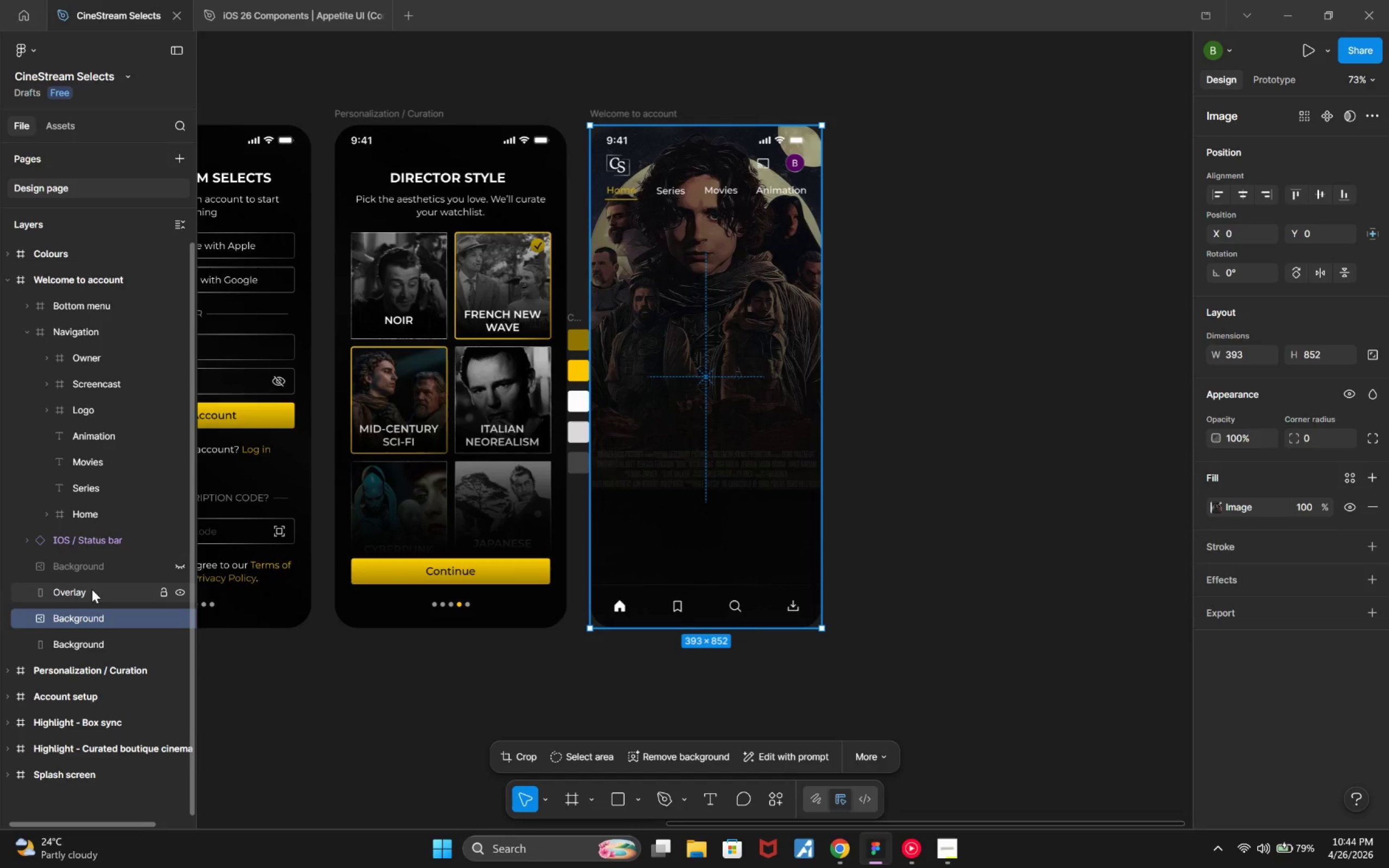 
left_click([91, 587])
 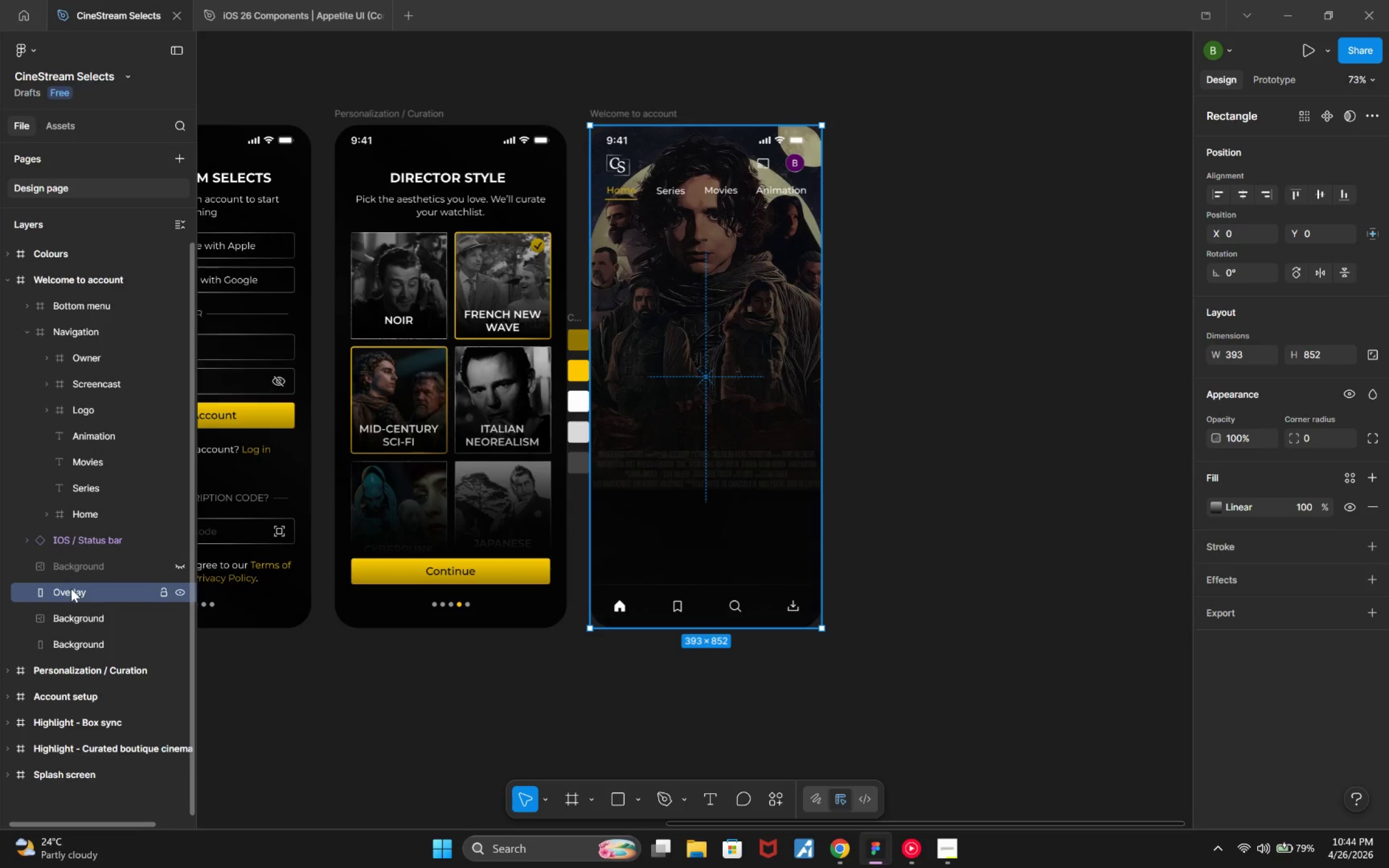 
wait(6.27)
 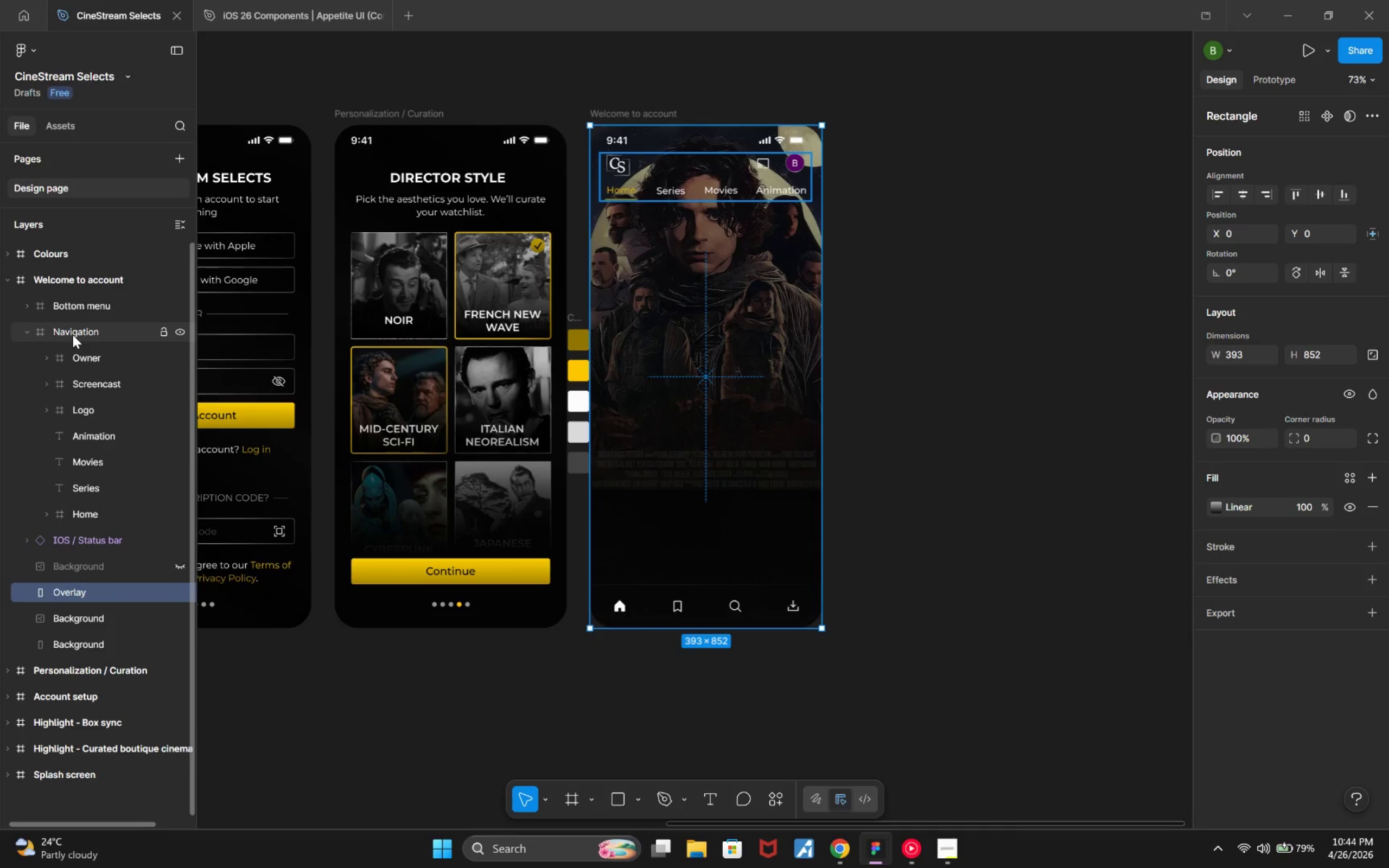 
left_click([68, 328])
 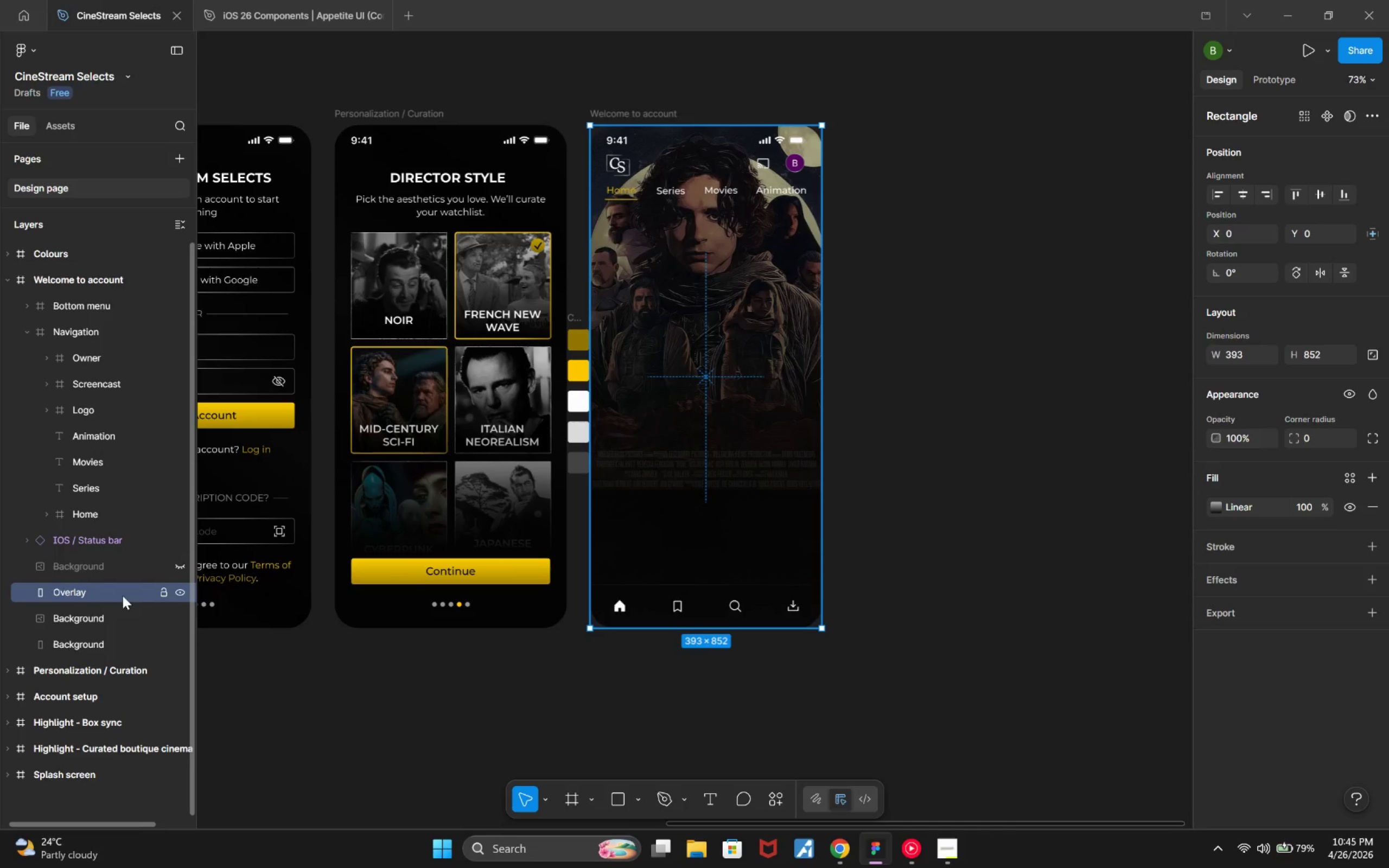 
wait(31.61)
 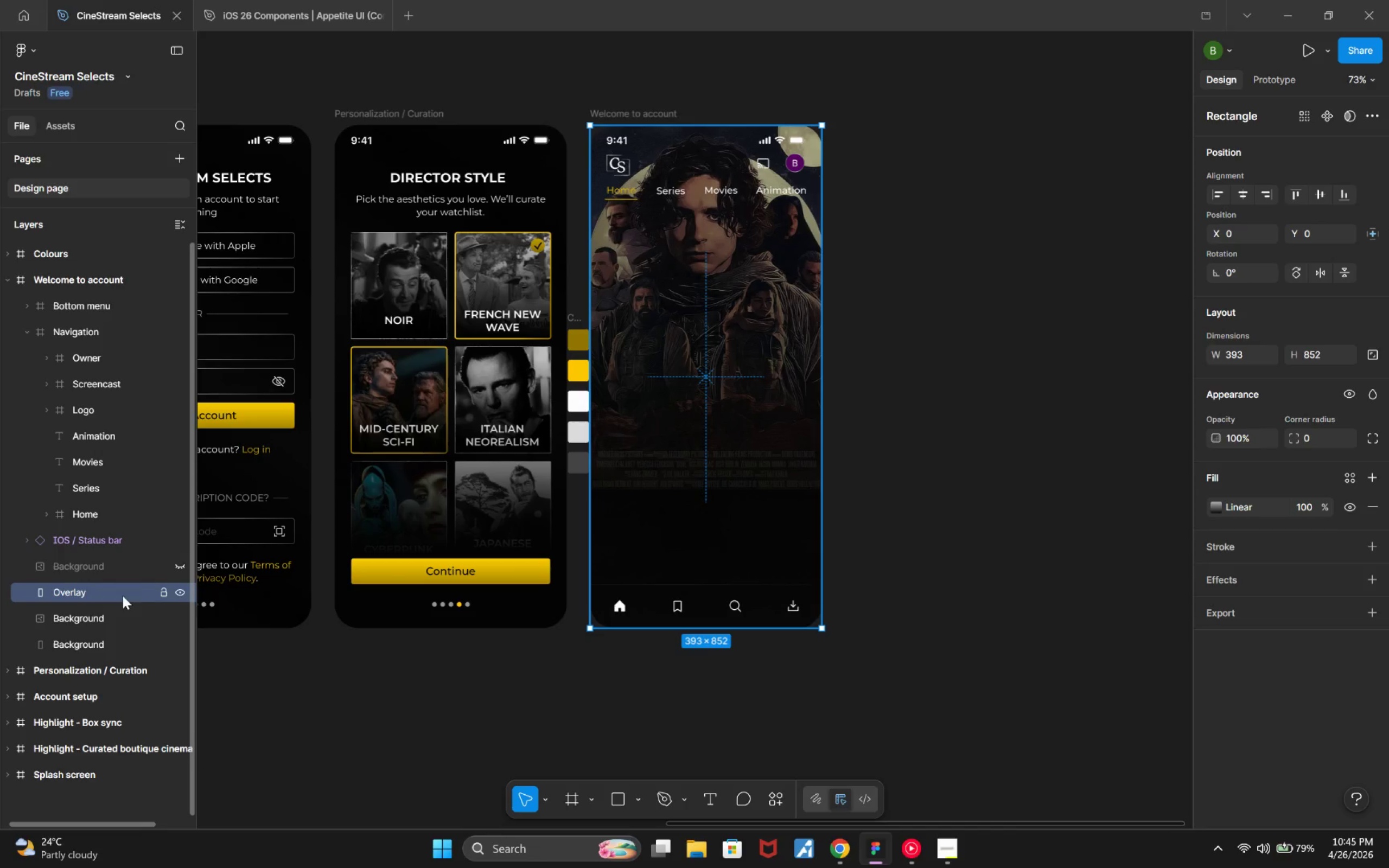 
left_click([1218, 508])
 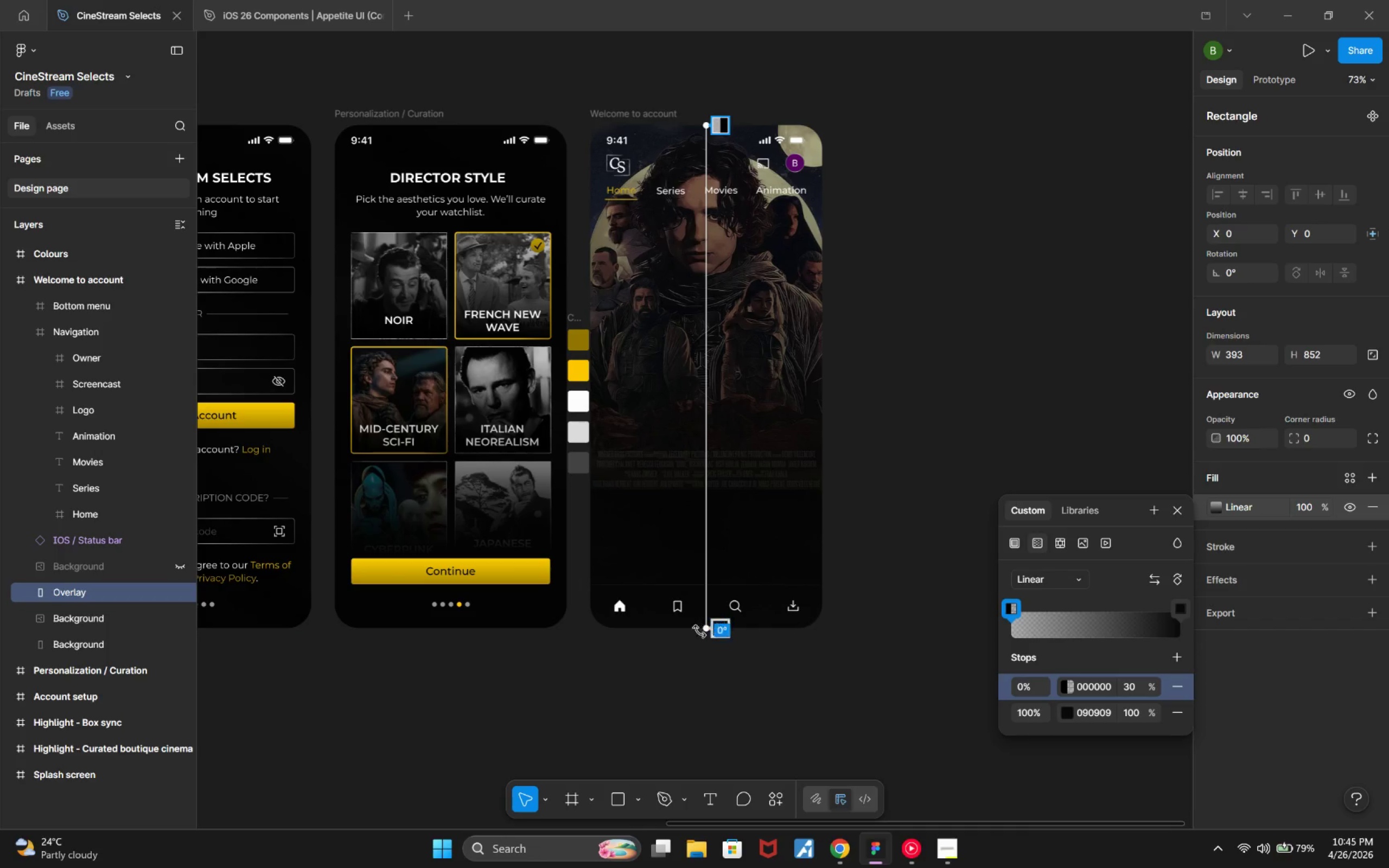 
left_click_drag(start_coordinate=[709, 633], to_coordinate=[704, 483])
 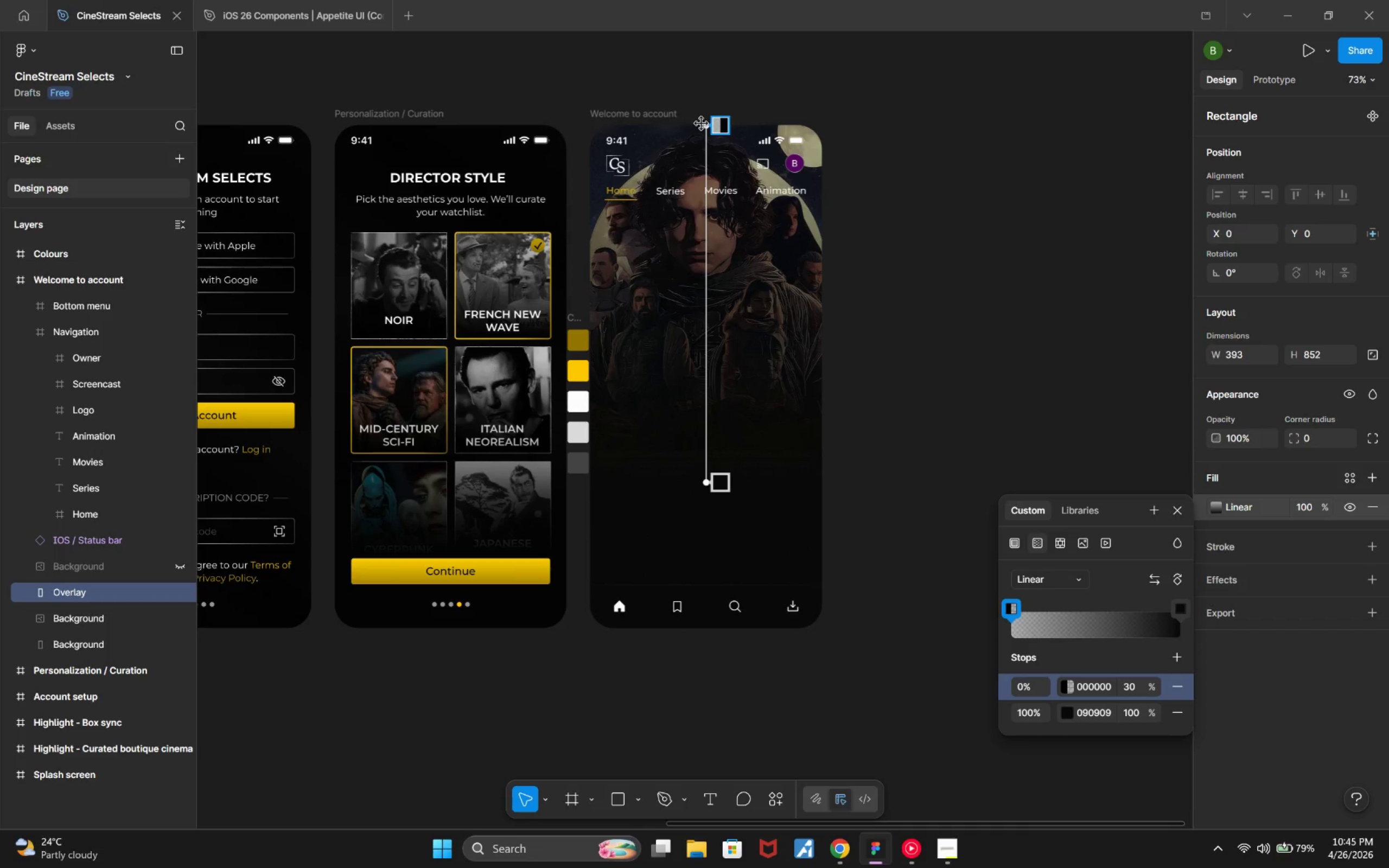 
left_click_drag(start_coordinate=[703, 125], to_coordinate=[708, 116])
 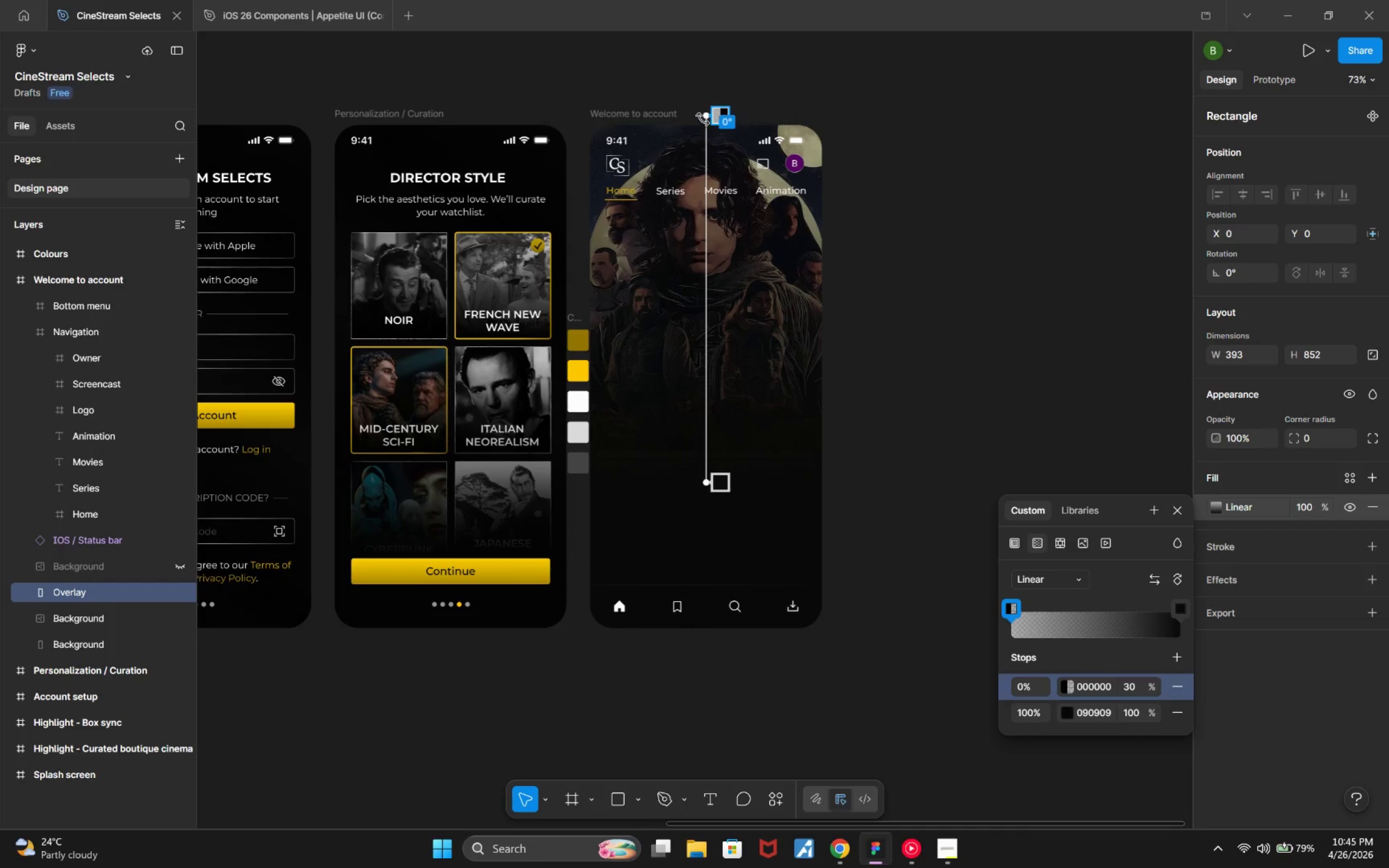 
left_click_drag(start_coordinate=[705, 114], to_coordinate=[704, 106])
 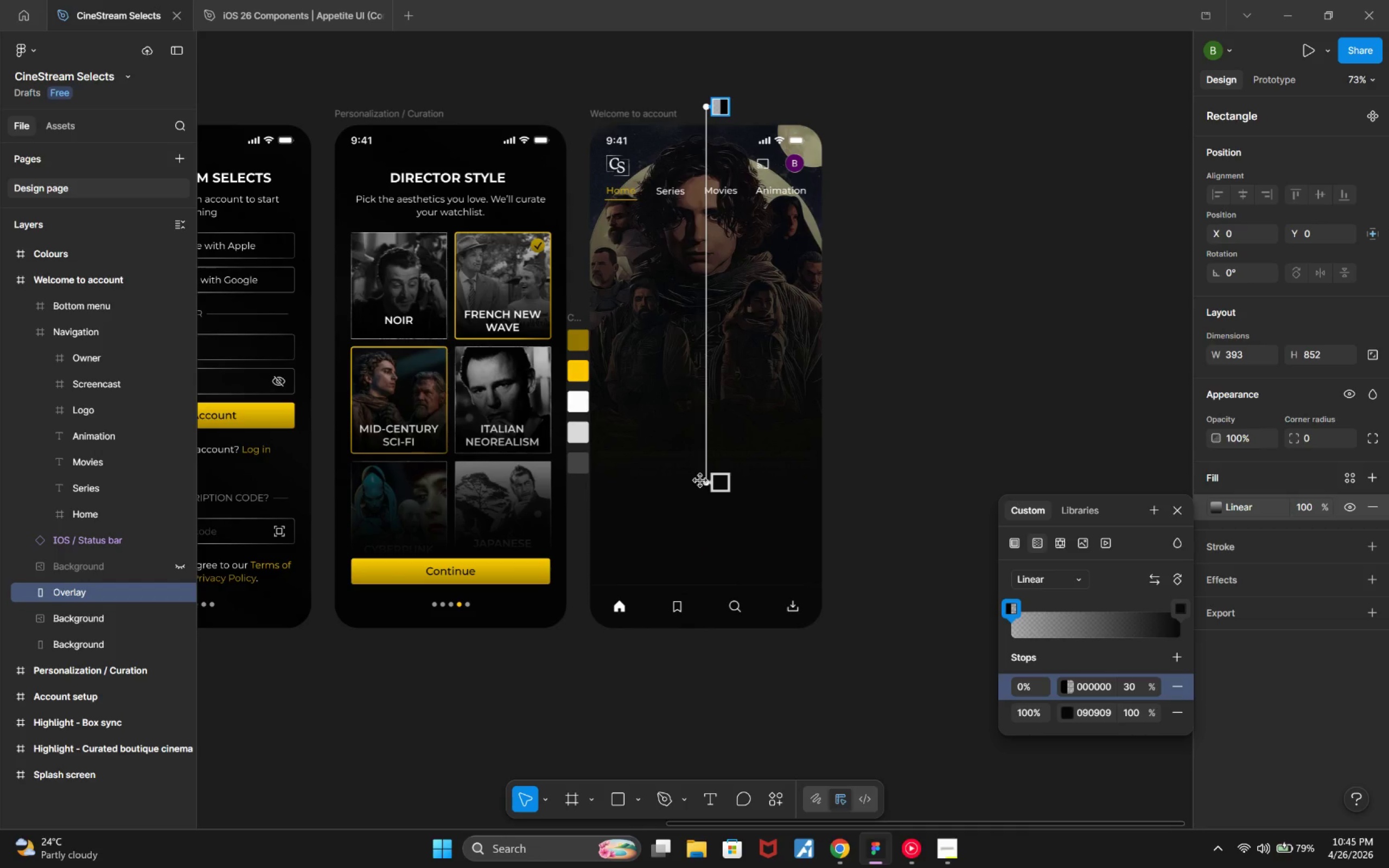 
left_click_drag(start_coordinate=[704, 481], to_coordinate=[705, 564])
 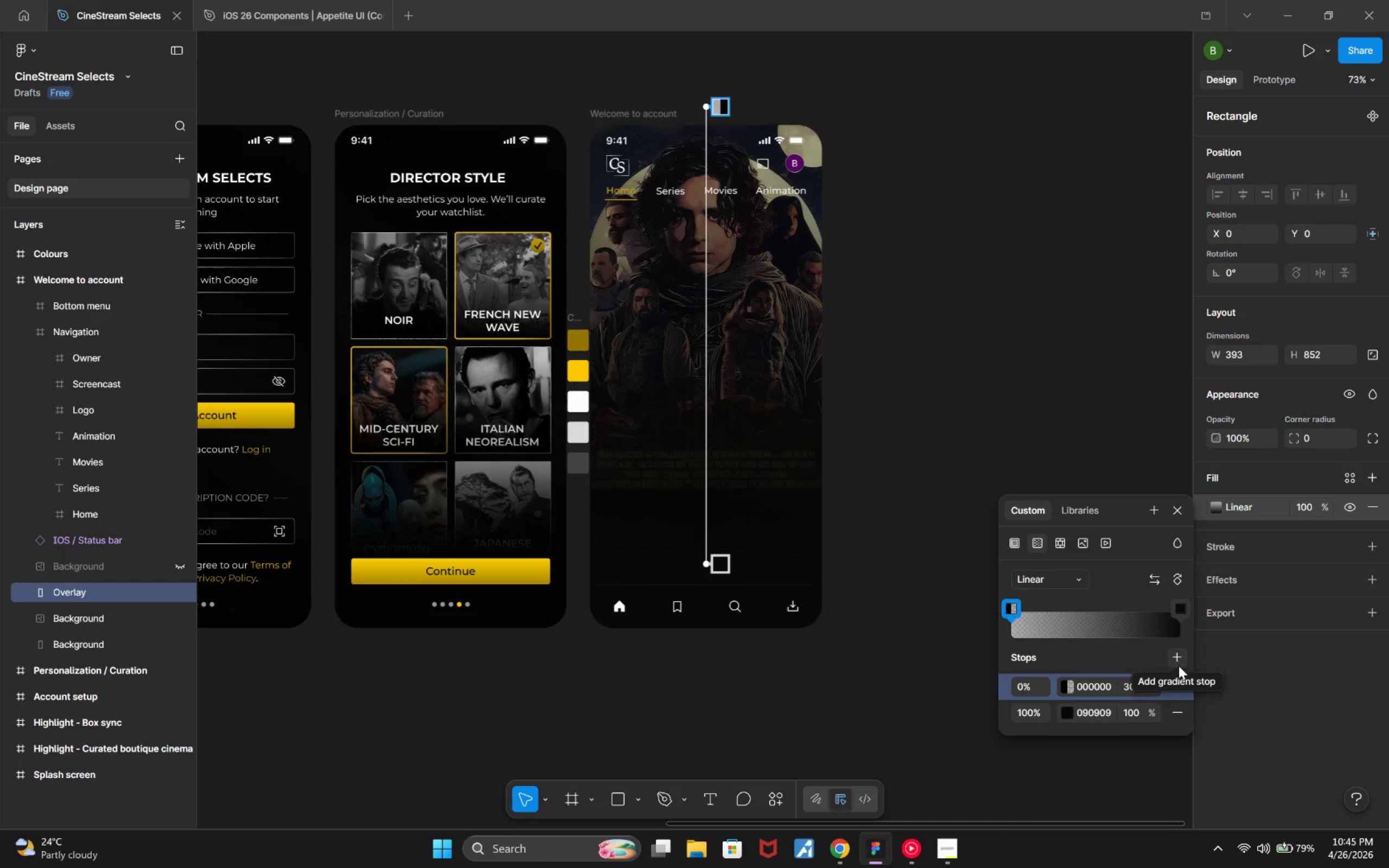 
left_click([1178, 666])
 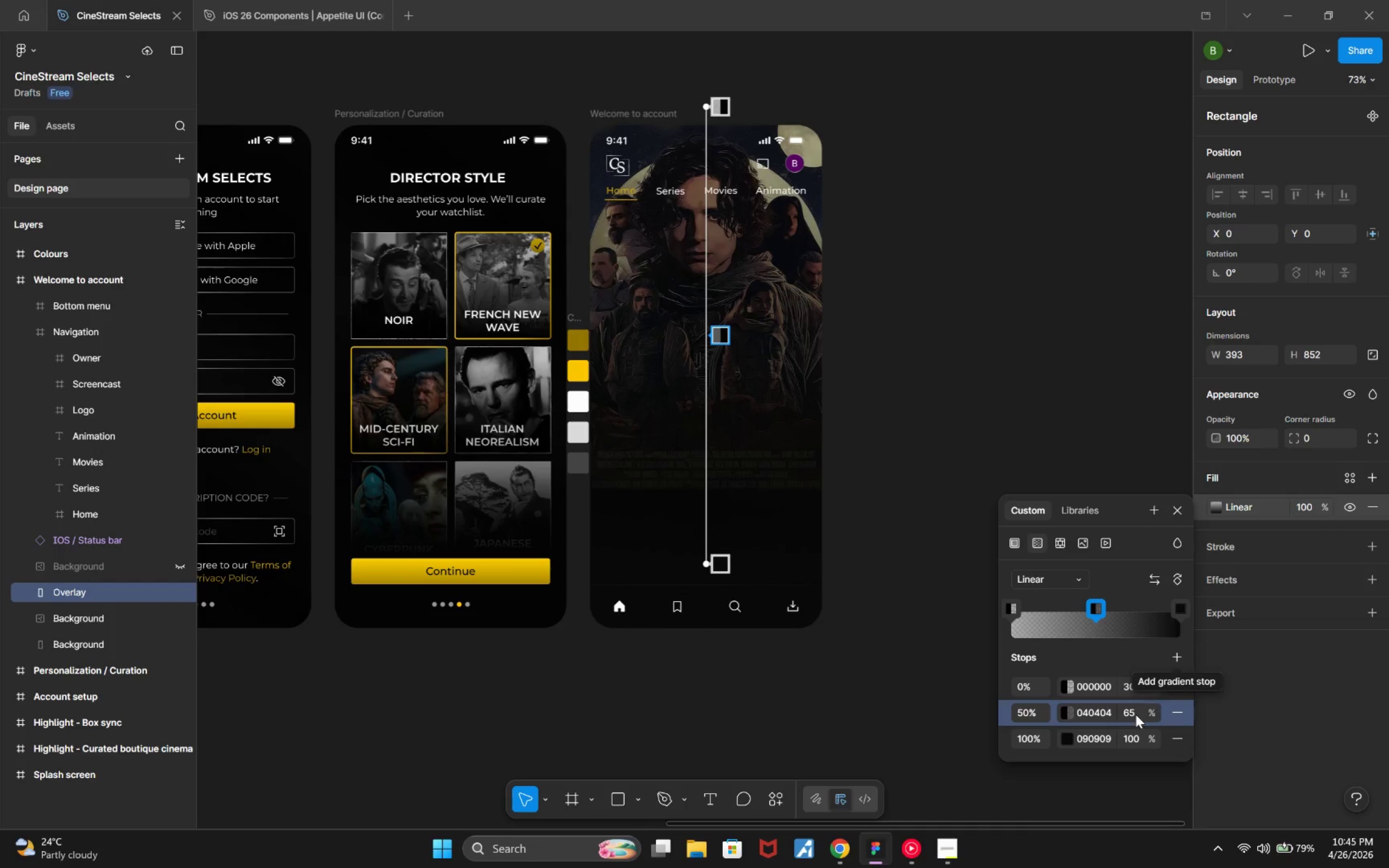 
left_click([1133, 711])
 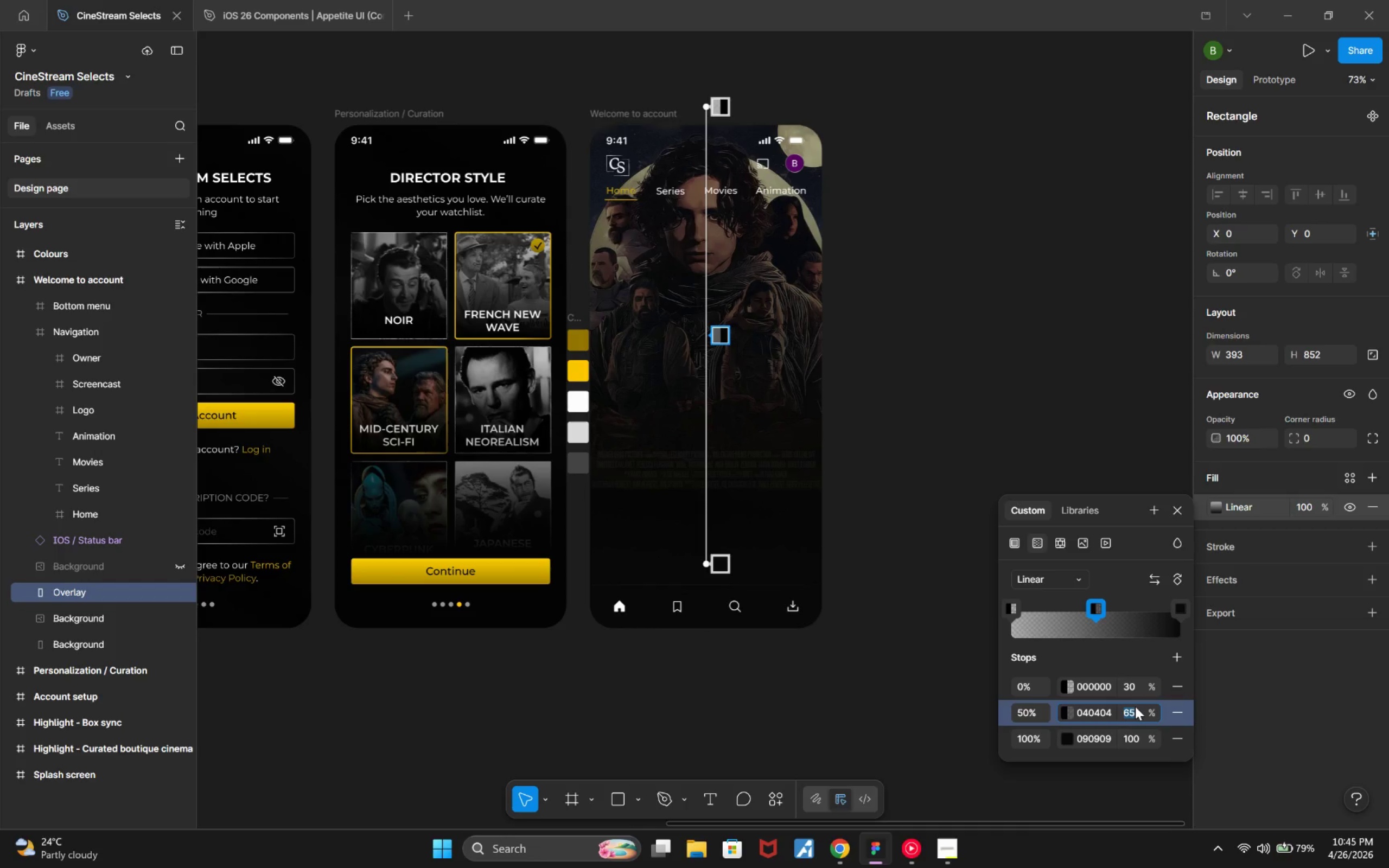 
type(100)
 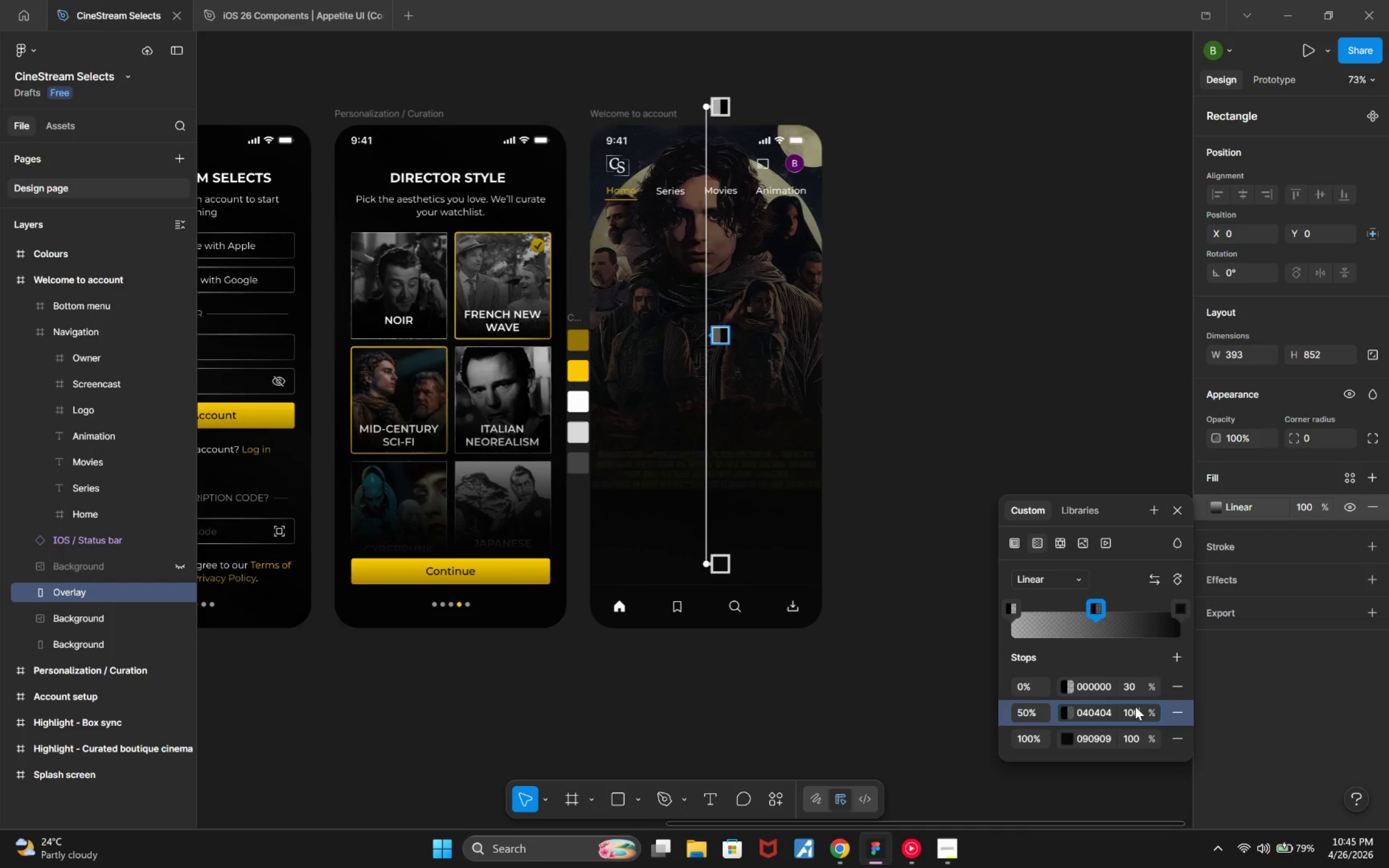 
key(Enter)
 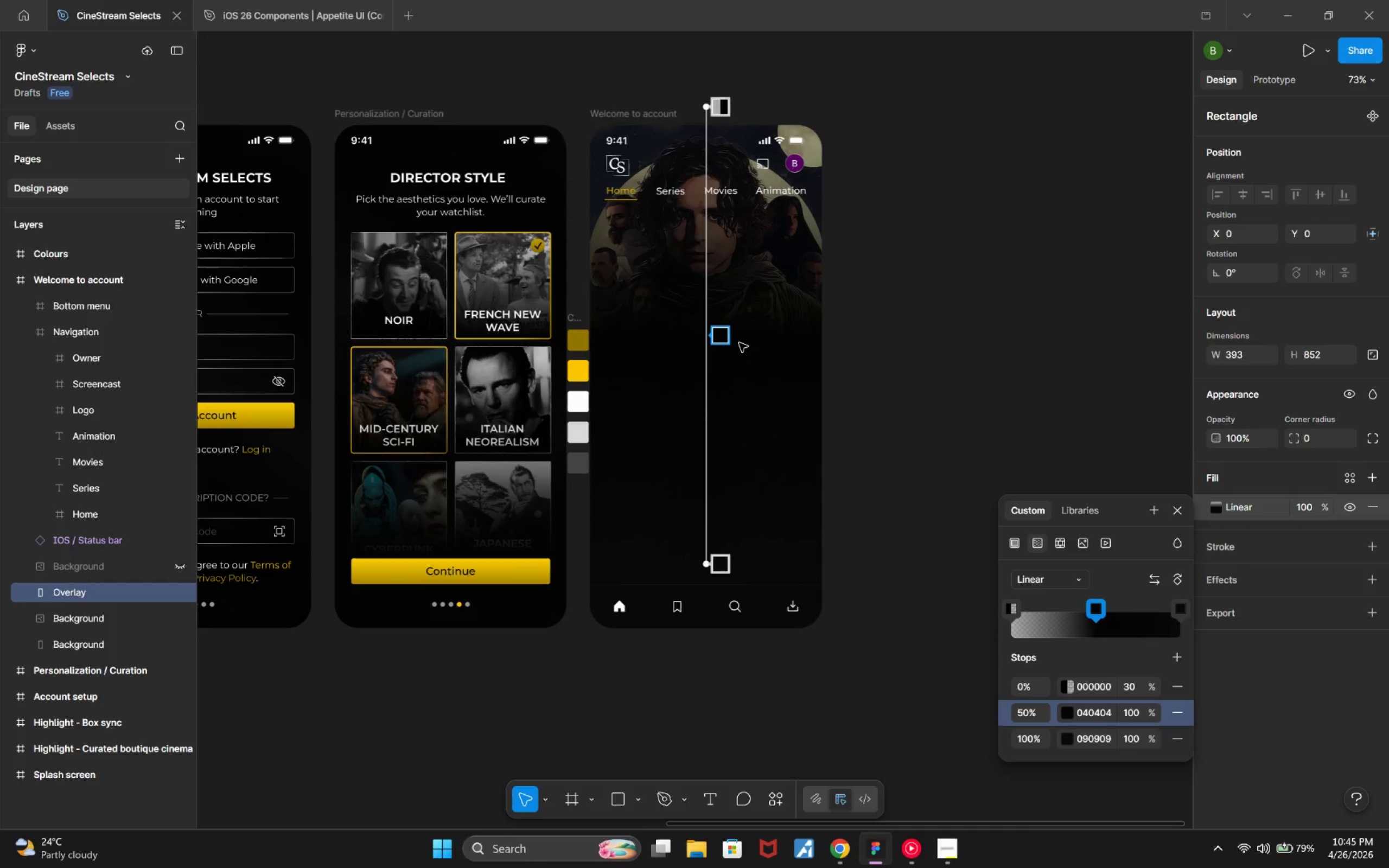 
left_click_drag(start_coordinate=[725, 337], to_coordinate=[732, 481])
 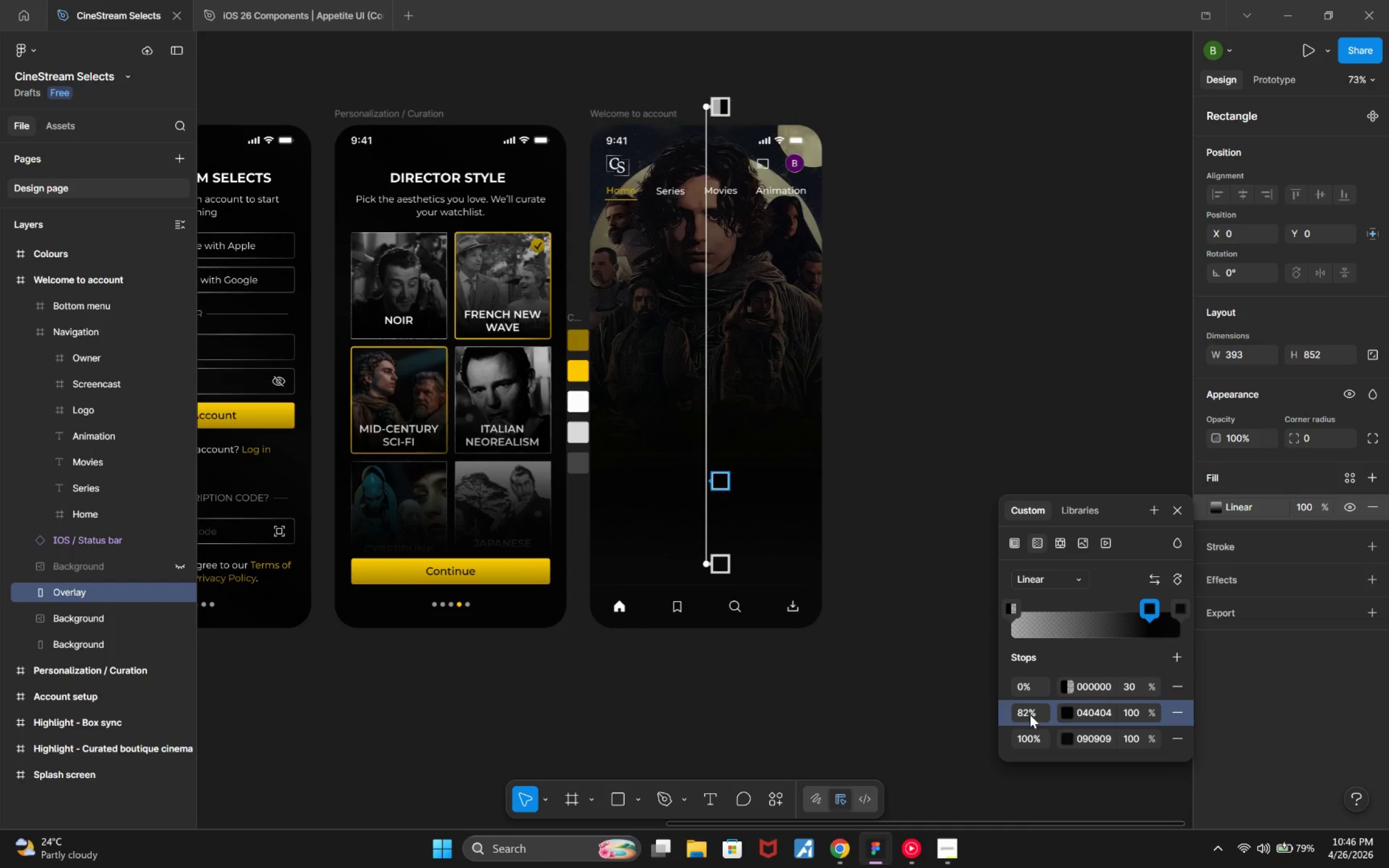 
wait(10.75)
 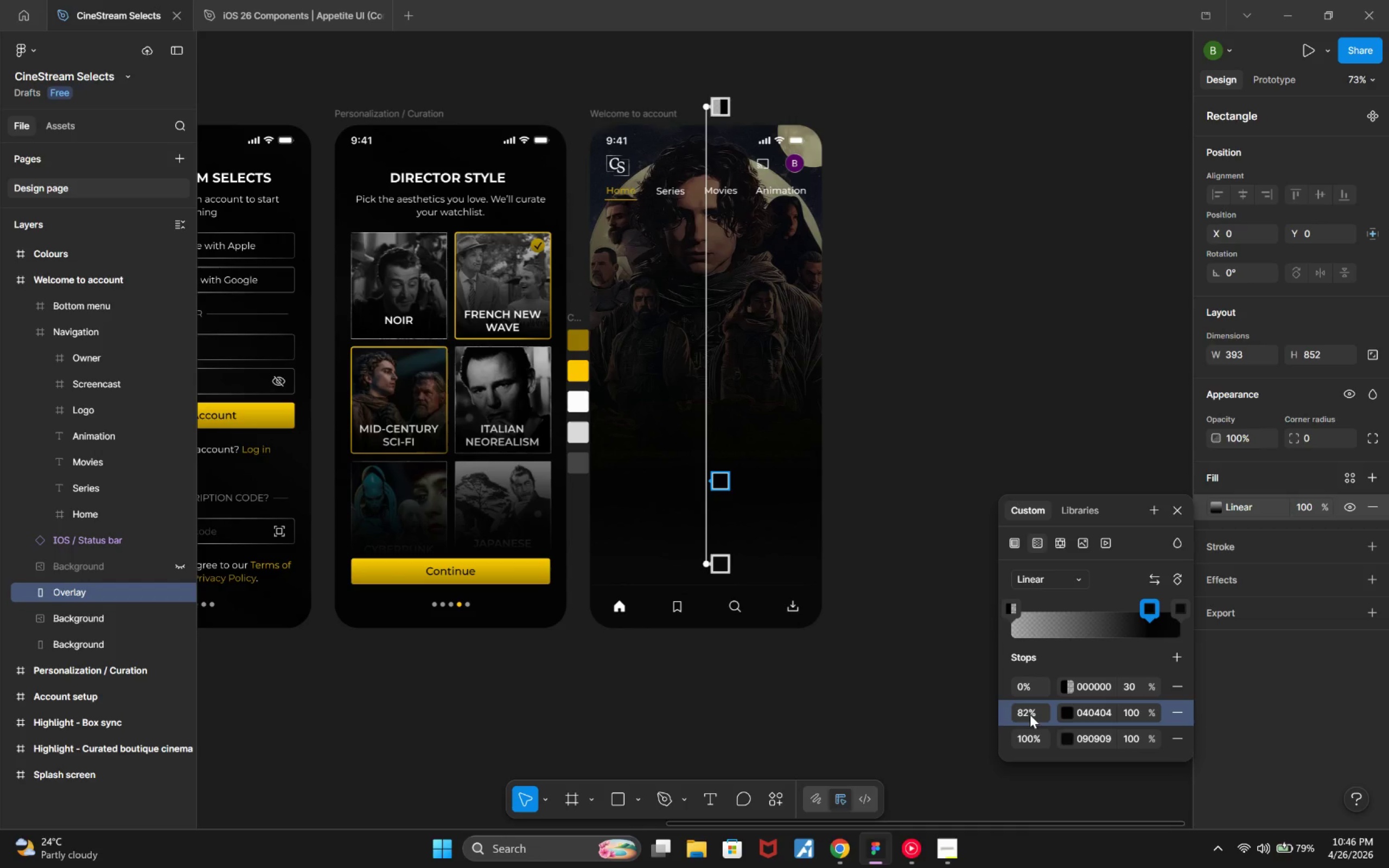 
left_click([1132, 716])
 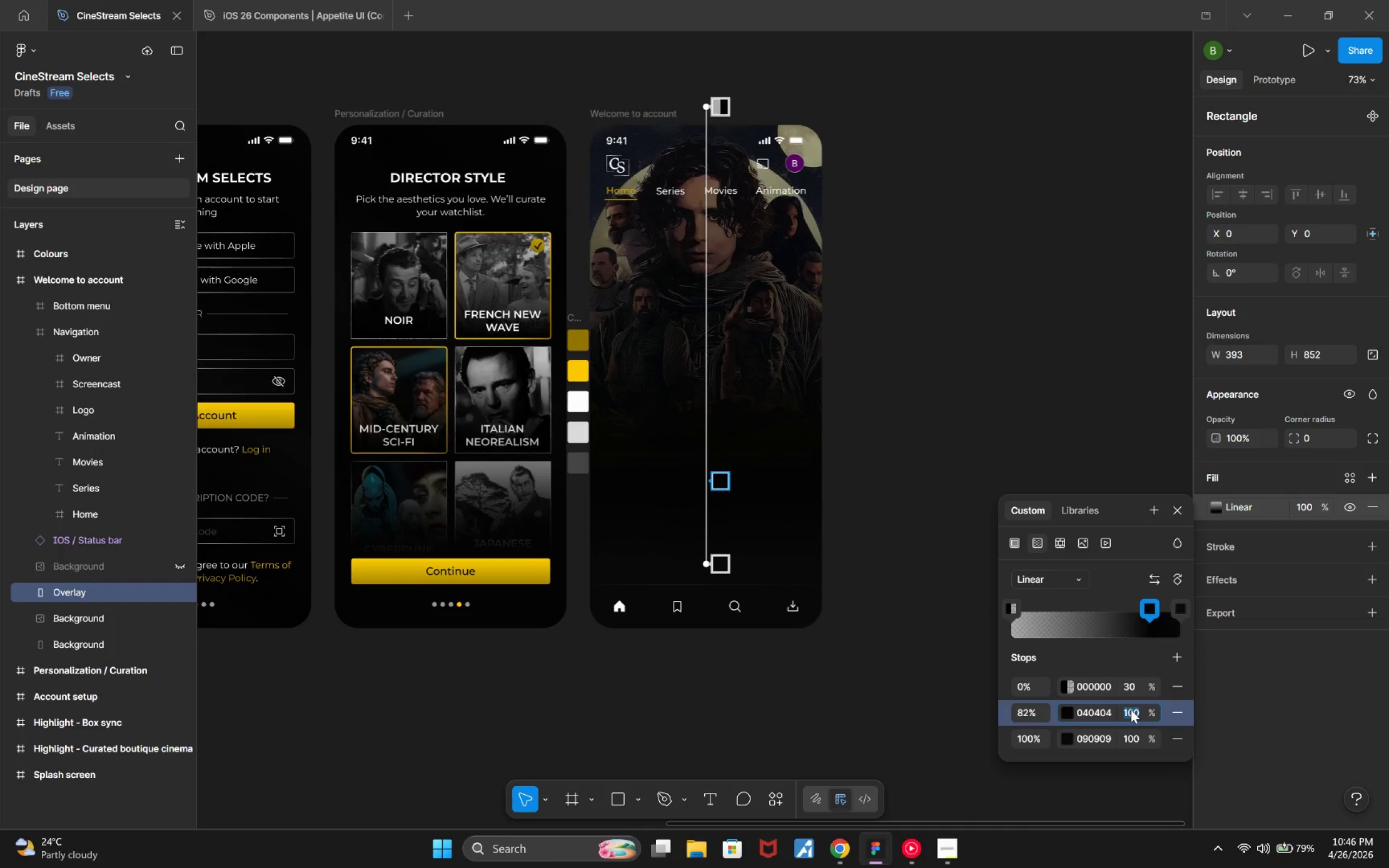 
key(ArrowDown)
 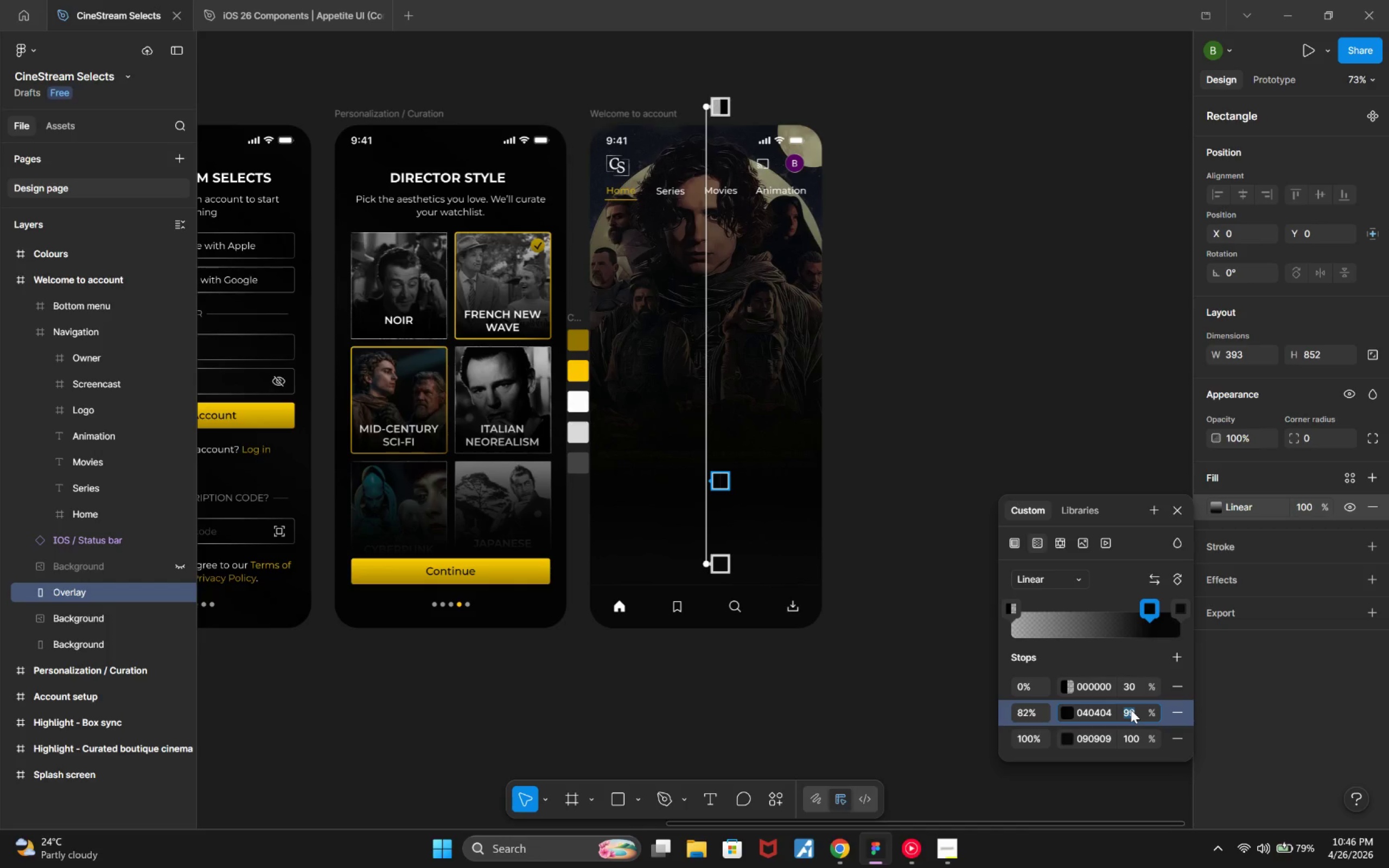 
key(ArrowUp)
 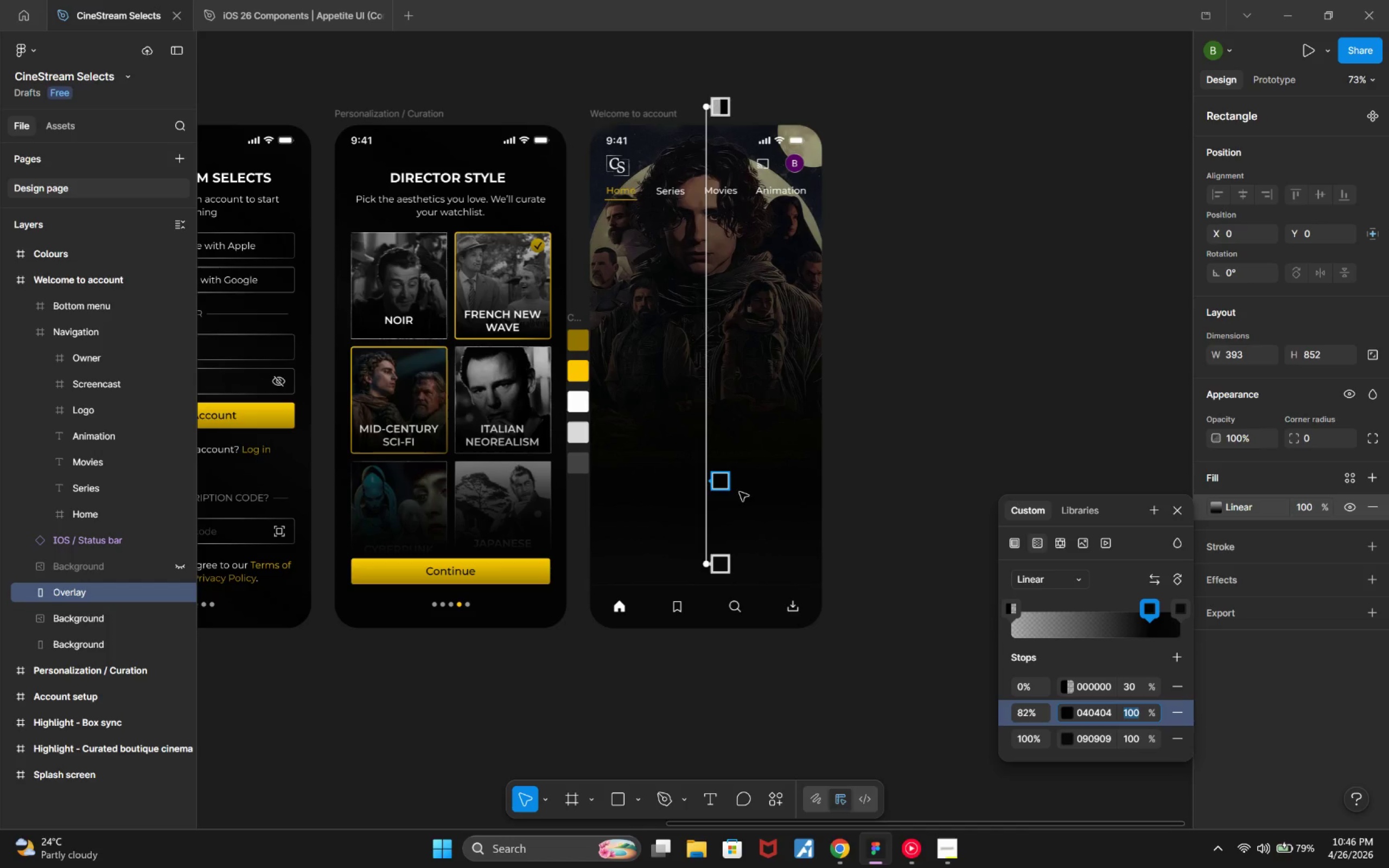 
left_click_drag(start_coordinate=[719, 485], to_coordinate=[712, 489])
 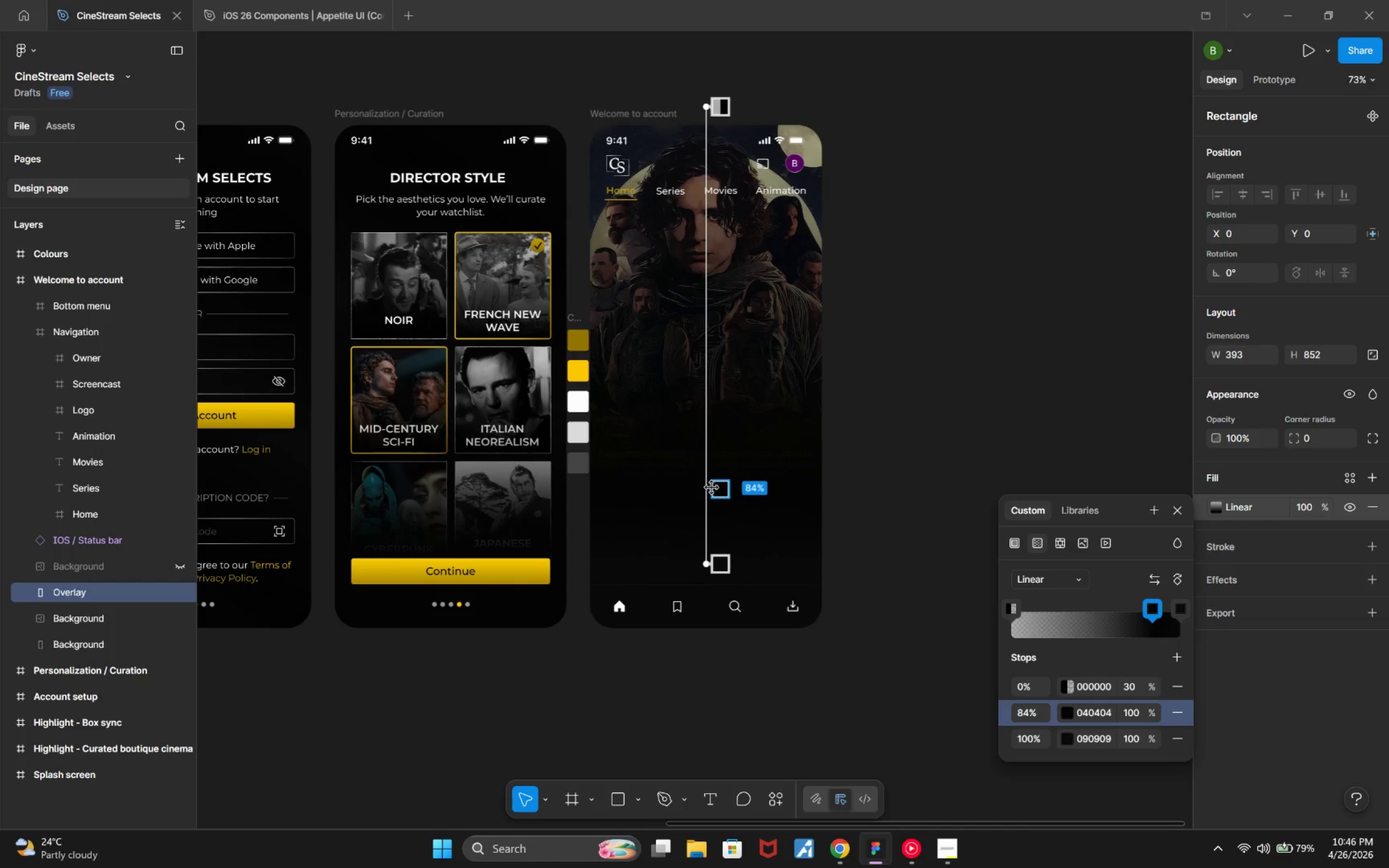 
wait(9.36)
 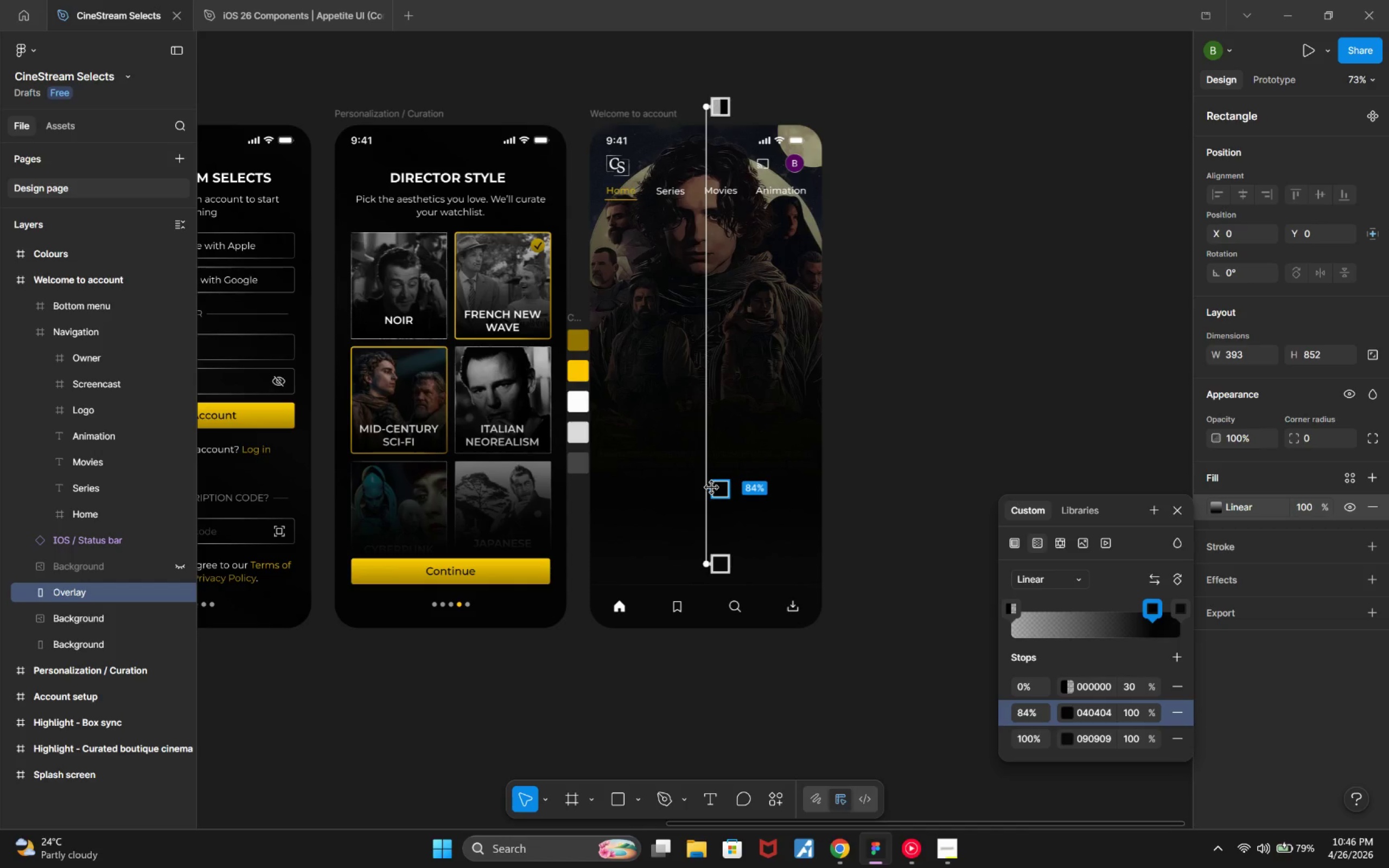 
left_click([1178, 658])
 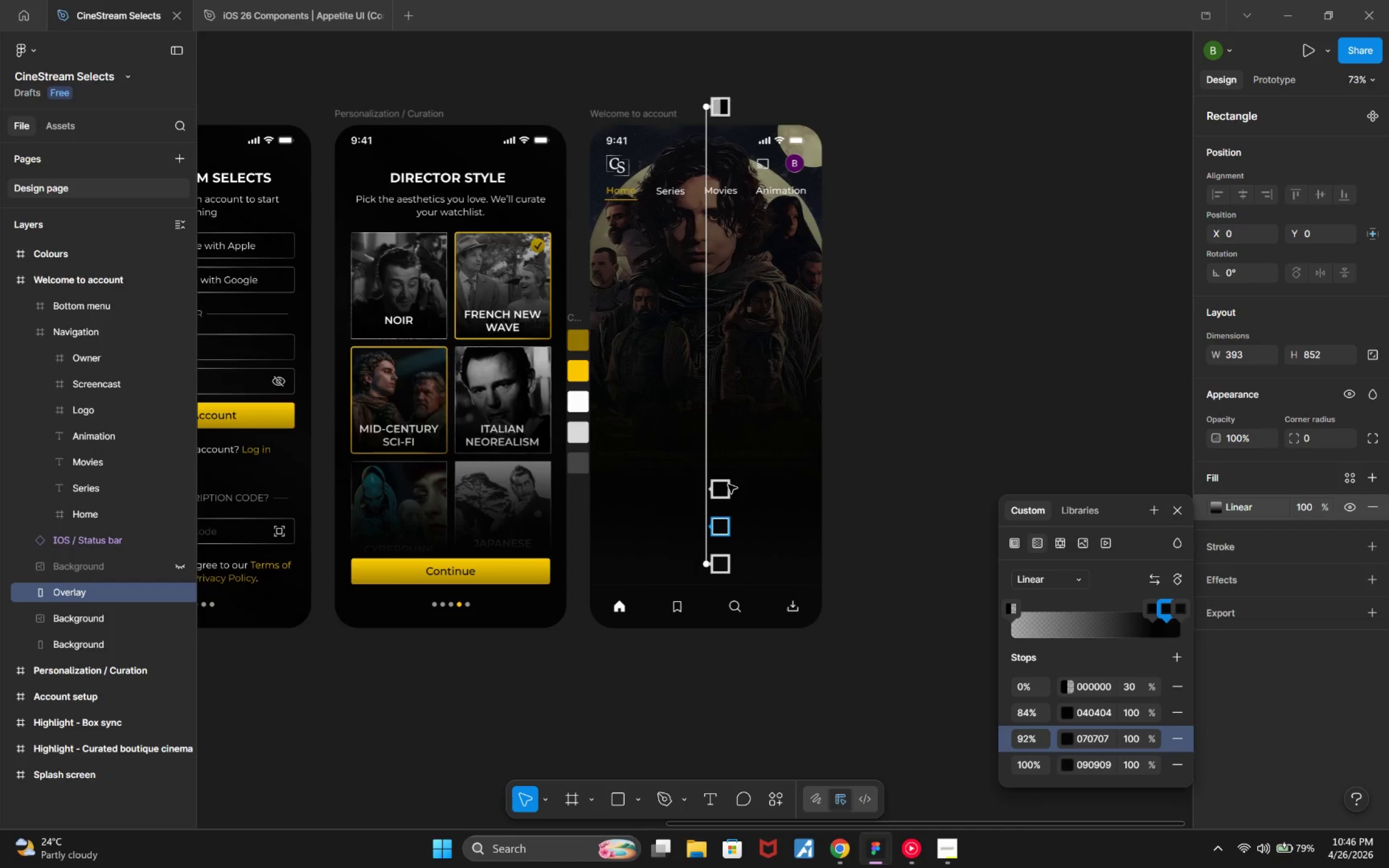 
left_click_drag(start_coordinate=[719, 488], to_coordinate=[718, 479])
 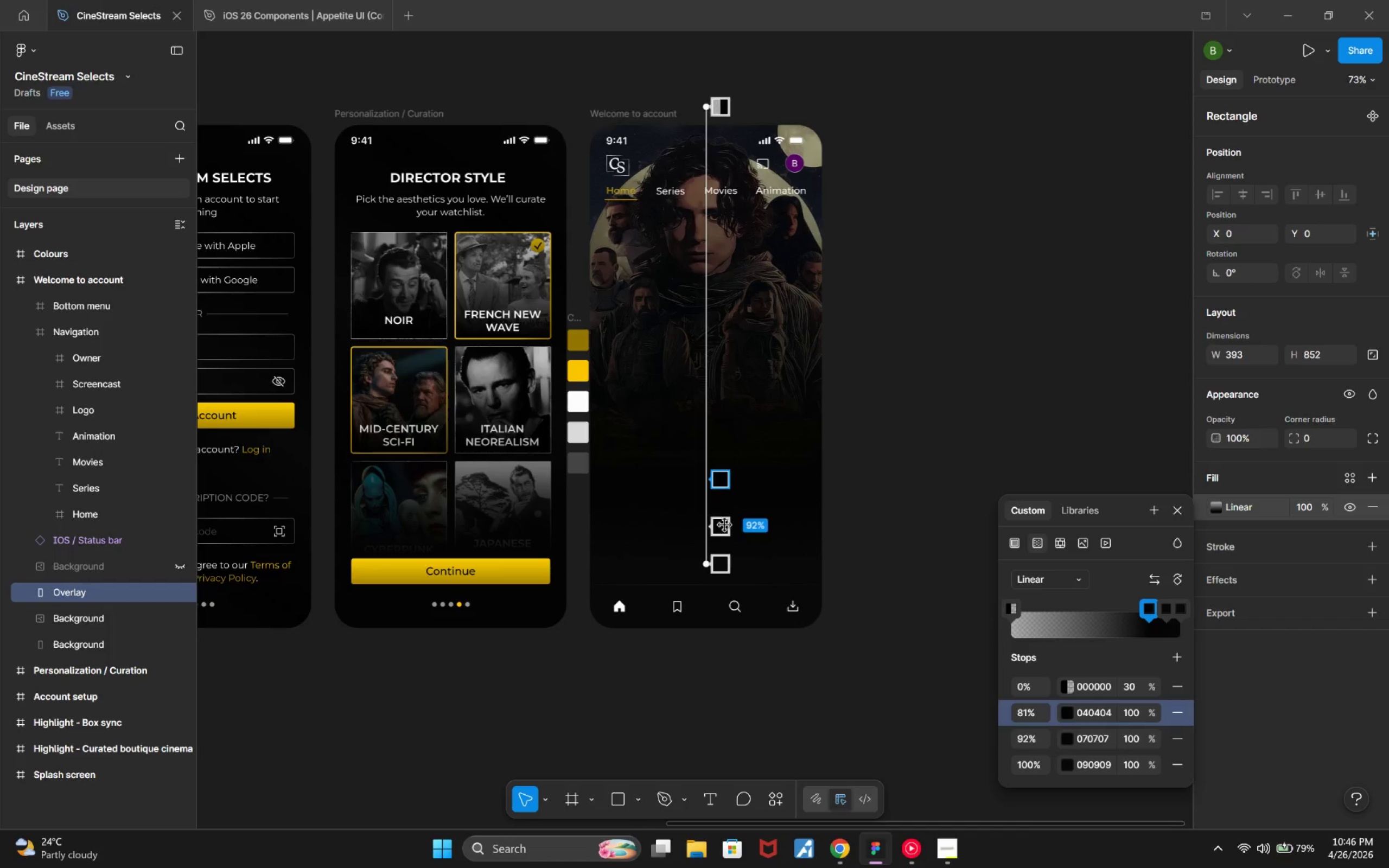 
left_click_drag(start_coordinate=[725, 526], to_coordinate=[719, 518])
 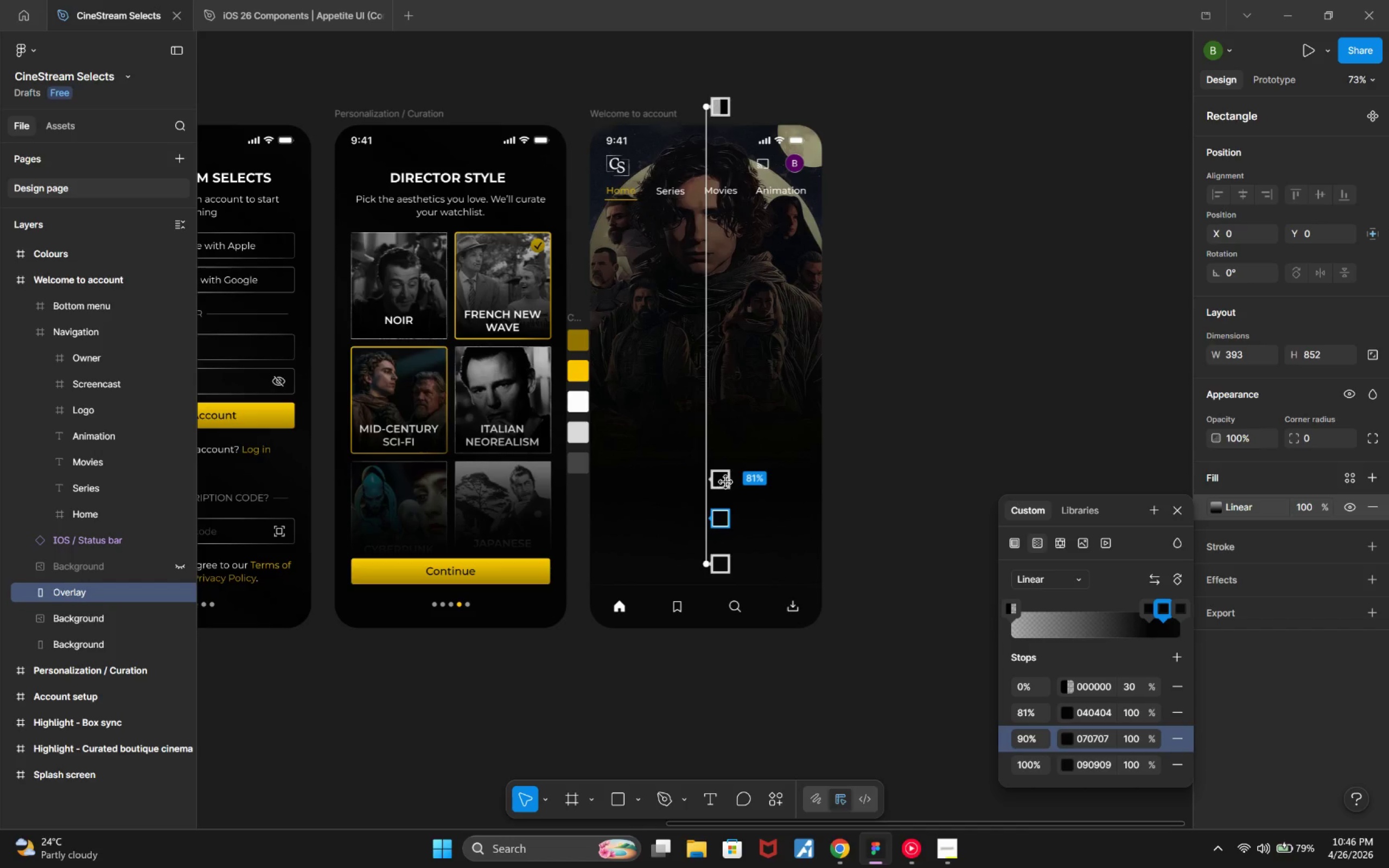 
left_click_drag(start_coordinate=[726, 482], to_coordinate=[721, 477])
 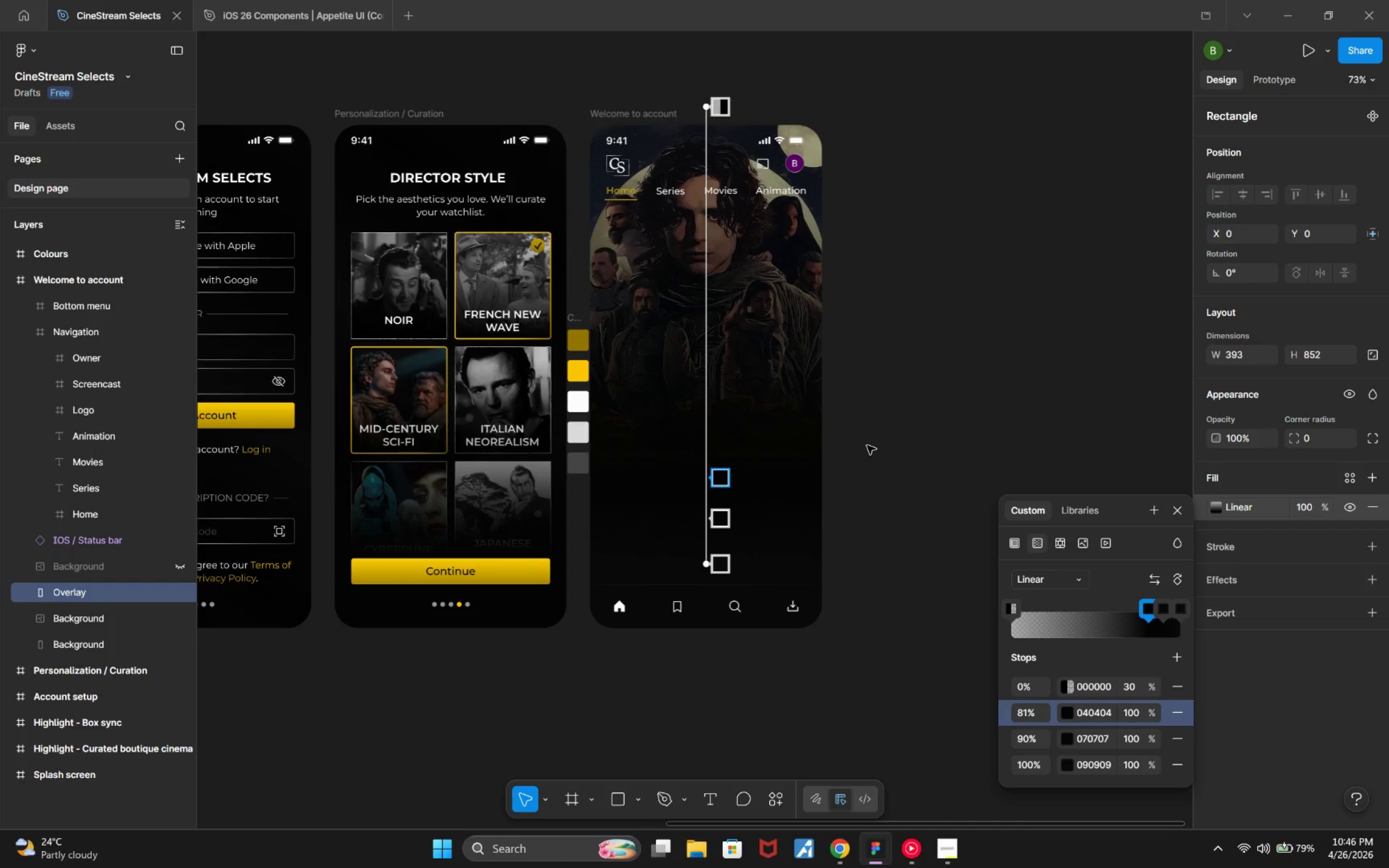 
wait(8.03)
 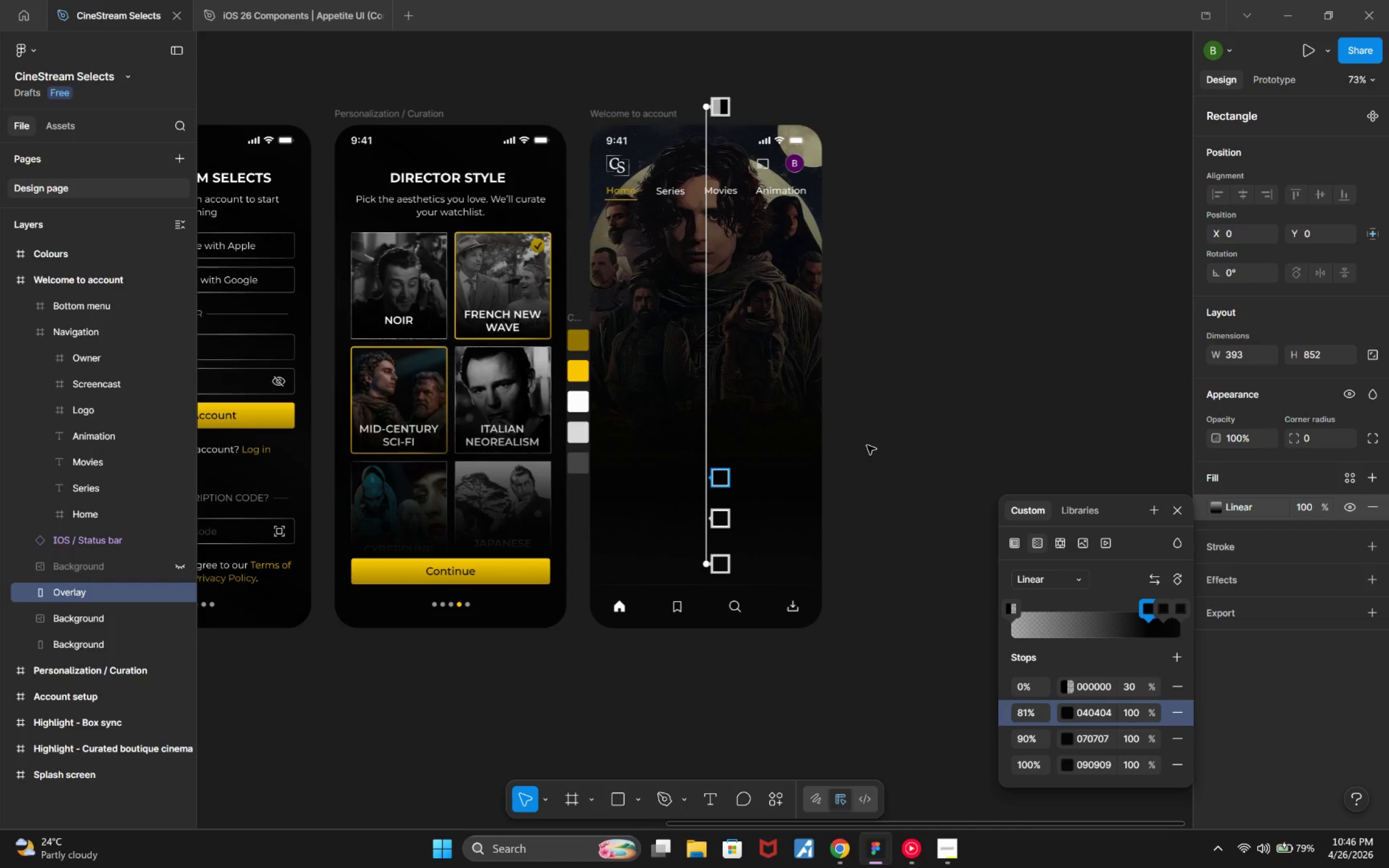 
left_click([722, 522])
 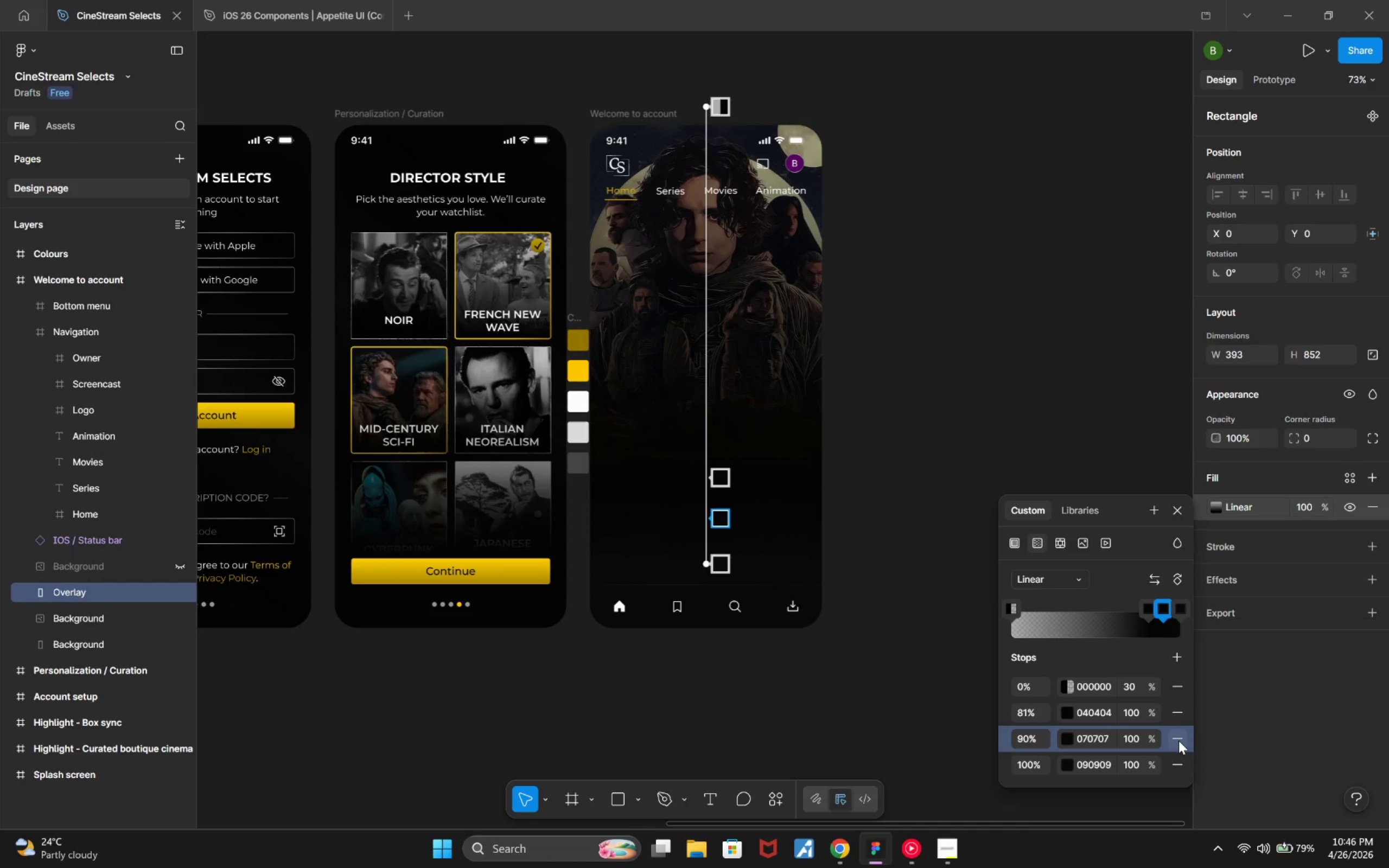 
left_click([1178, 738])
 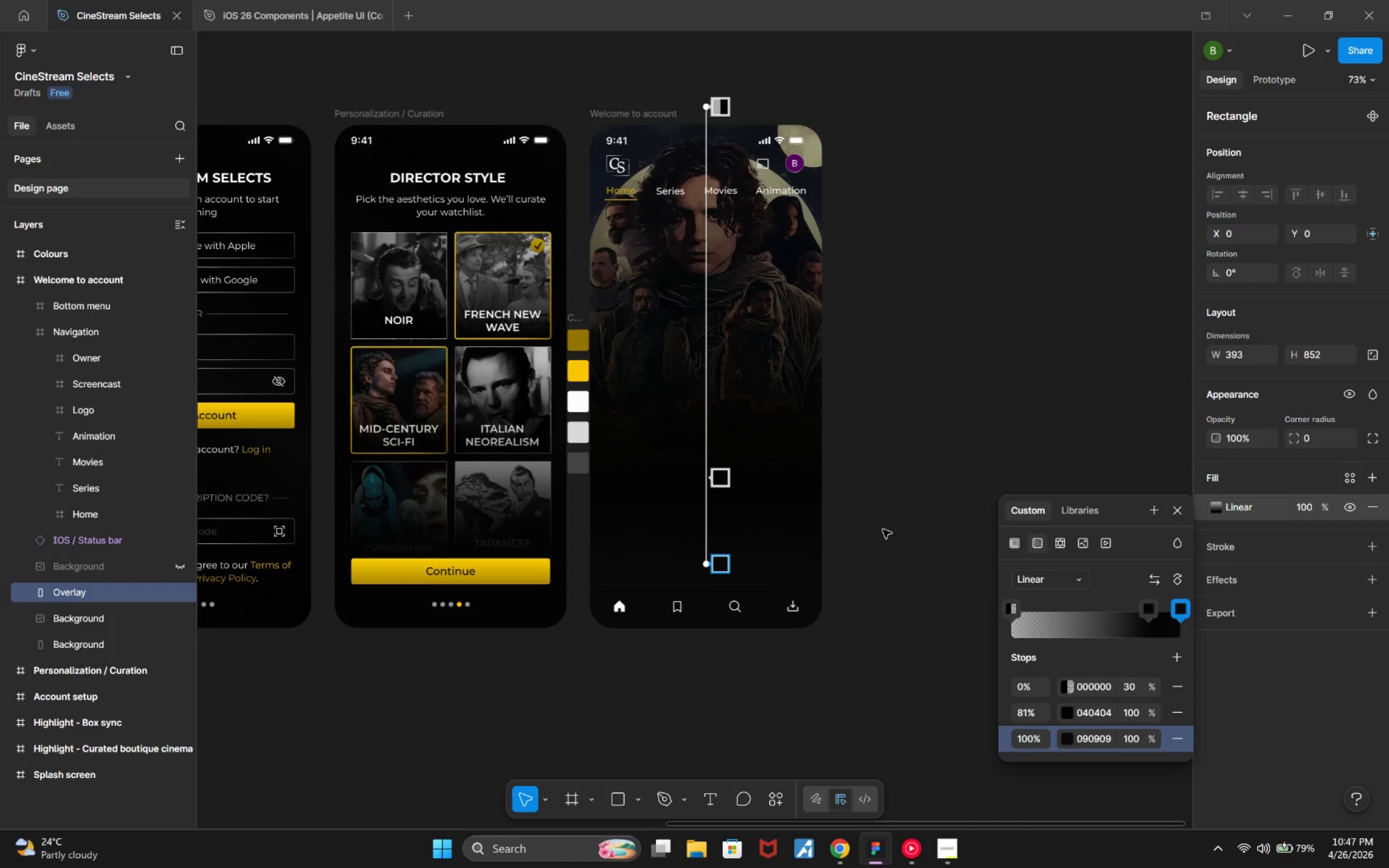 
key(Control+Z)
 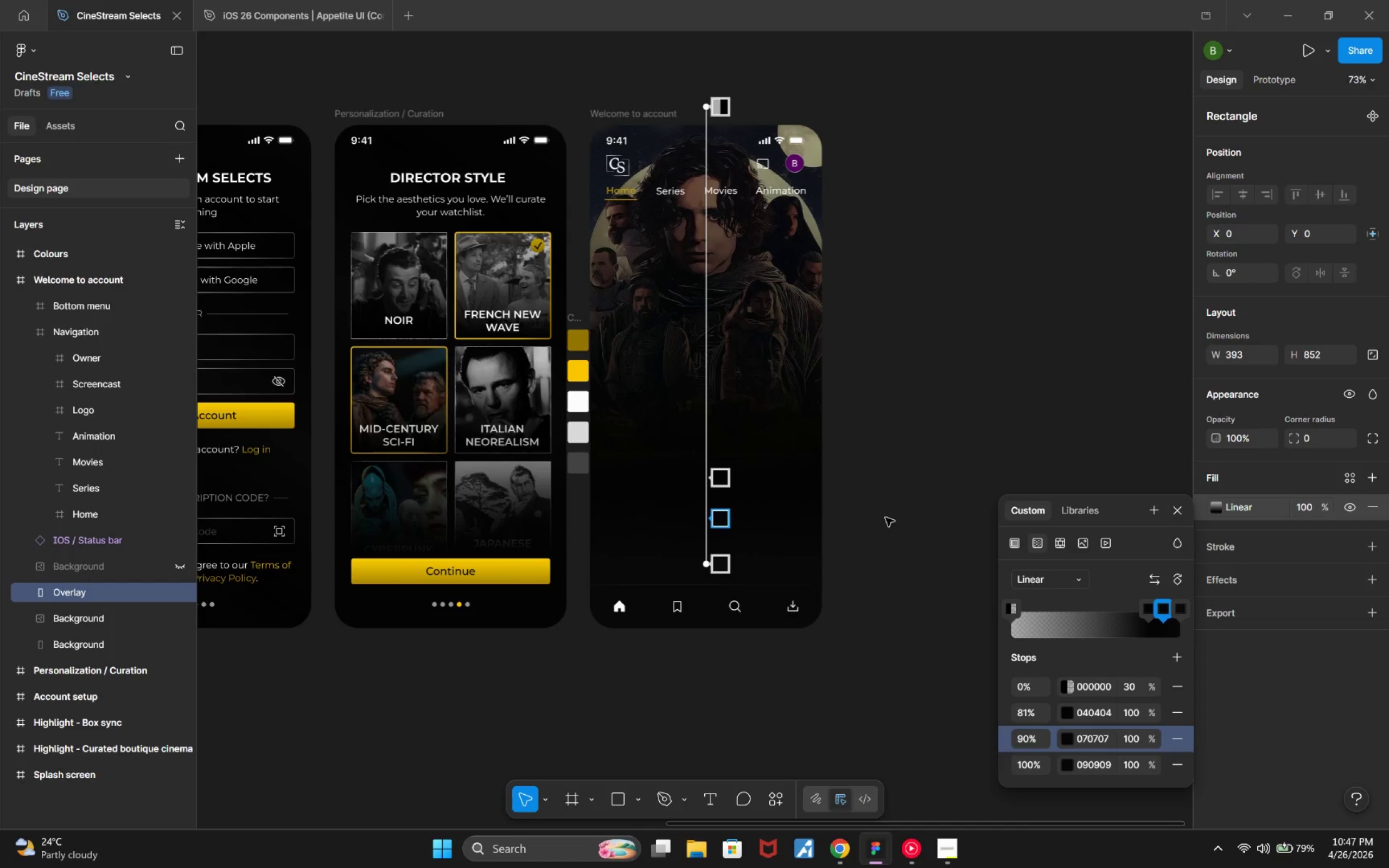 
left_click([894, 493])
 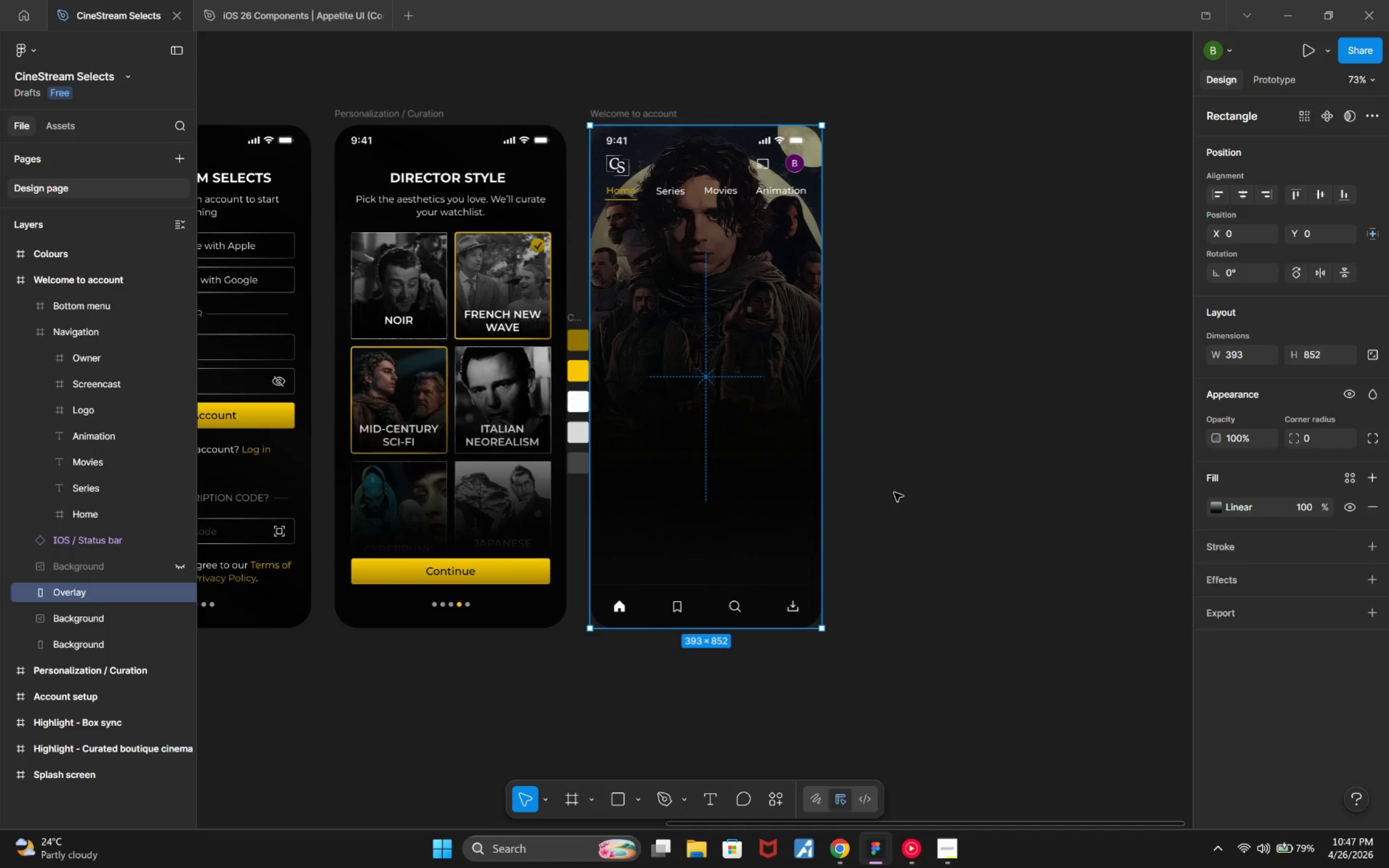 
left_click([894, 493])
 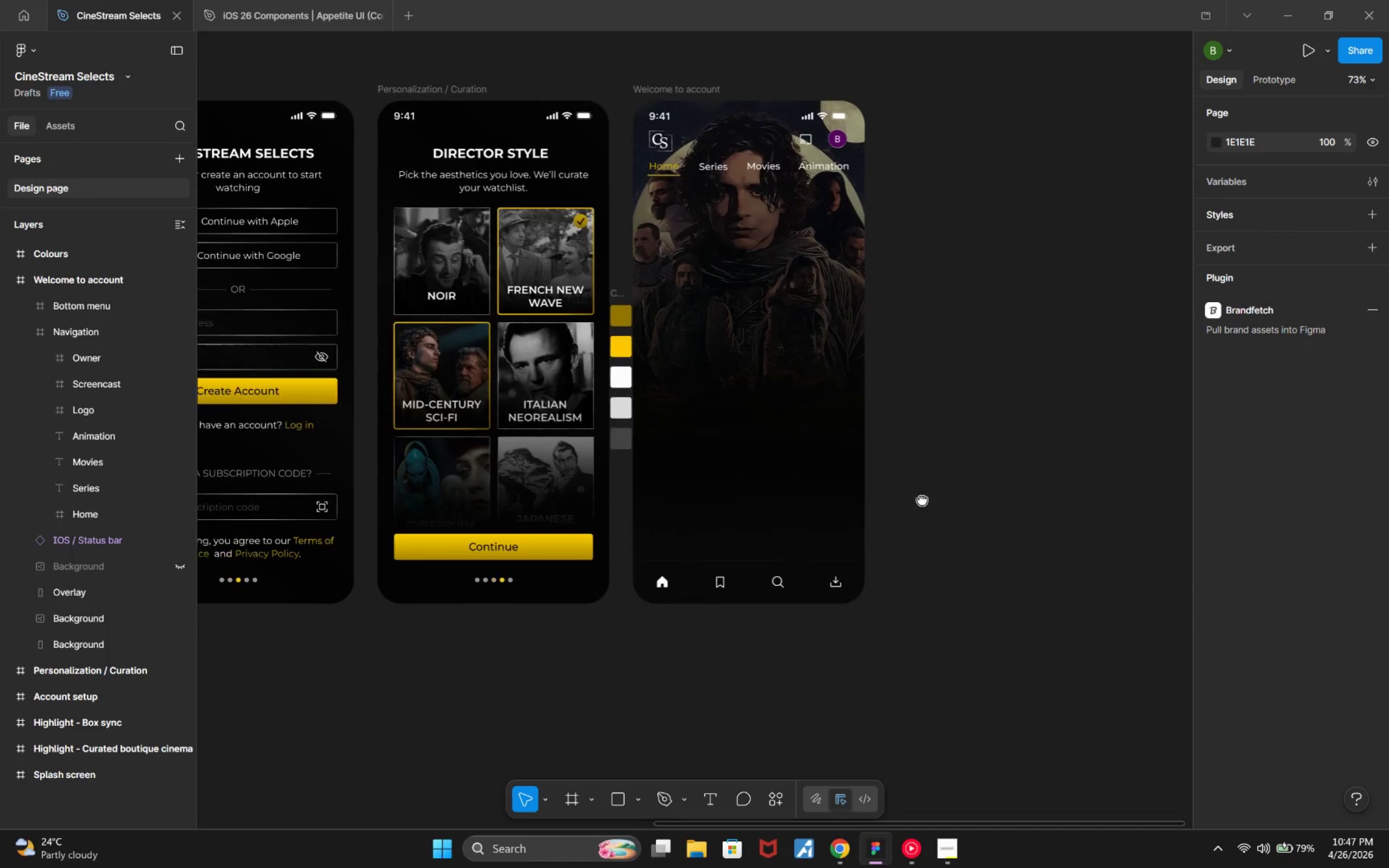 
hold_key(key=ControlLeft, duration=2.39)
scroll: coordinate [880, 530], scroll_direction: up, amount: 8.0
 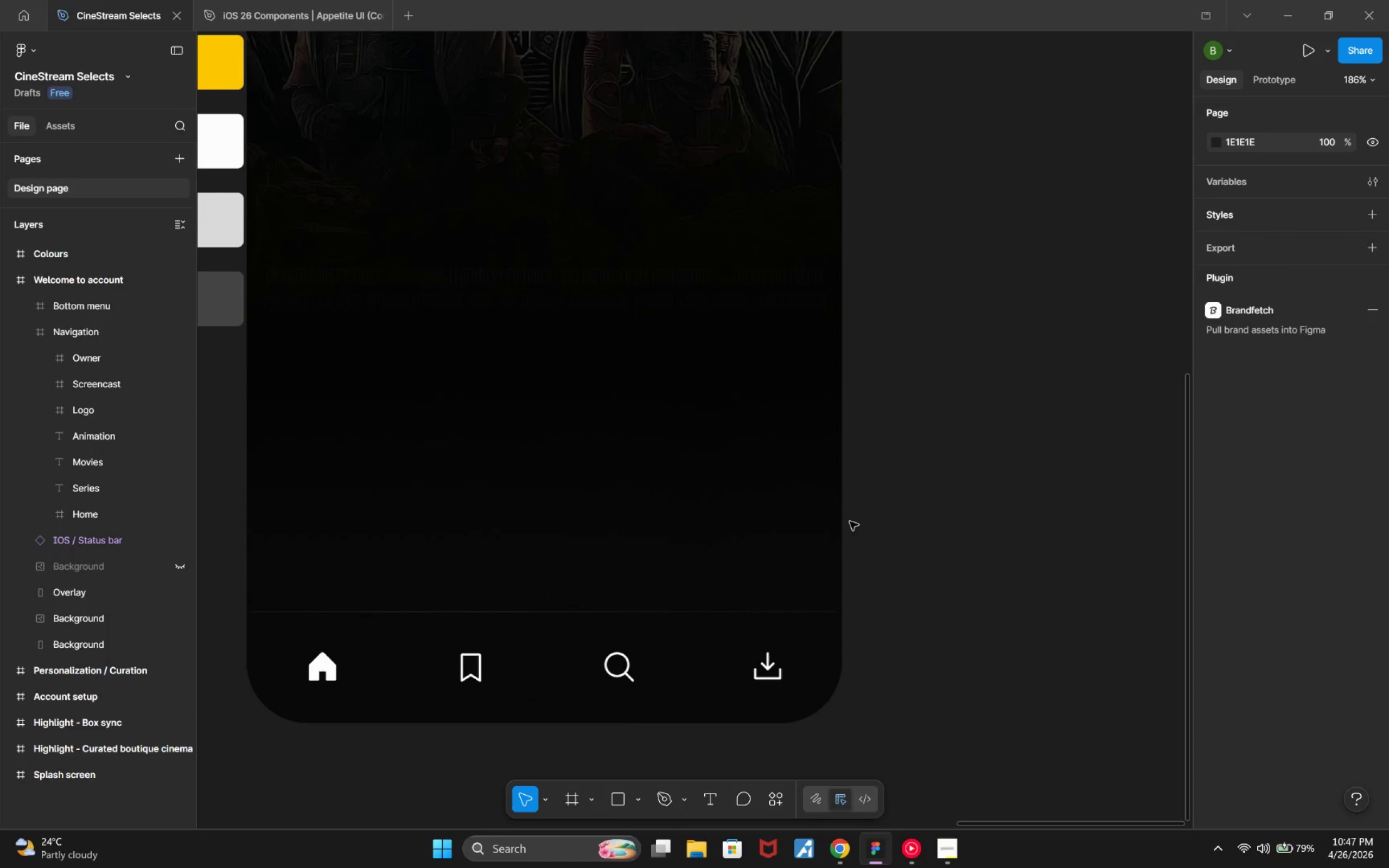 
scroll: coordinate [846, 525], scroll_direction: down, amount: 3.0
 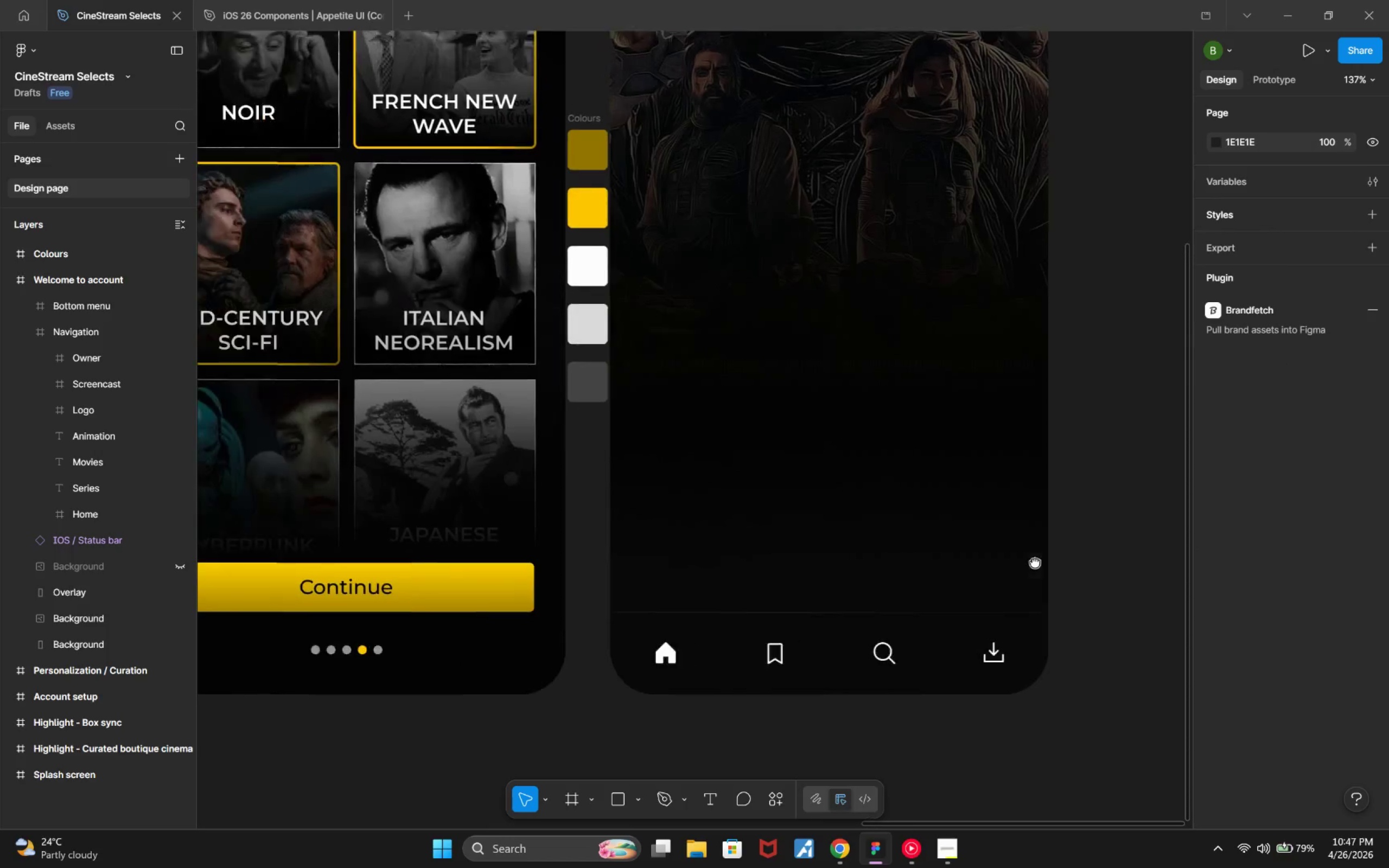 
hold_key(key=ControlLeft, duration=0.35)
scroll: coordinate [987, 541], scroll_direction: down, amount: 3.0
 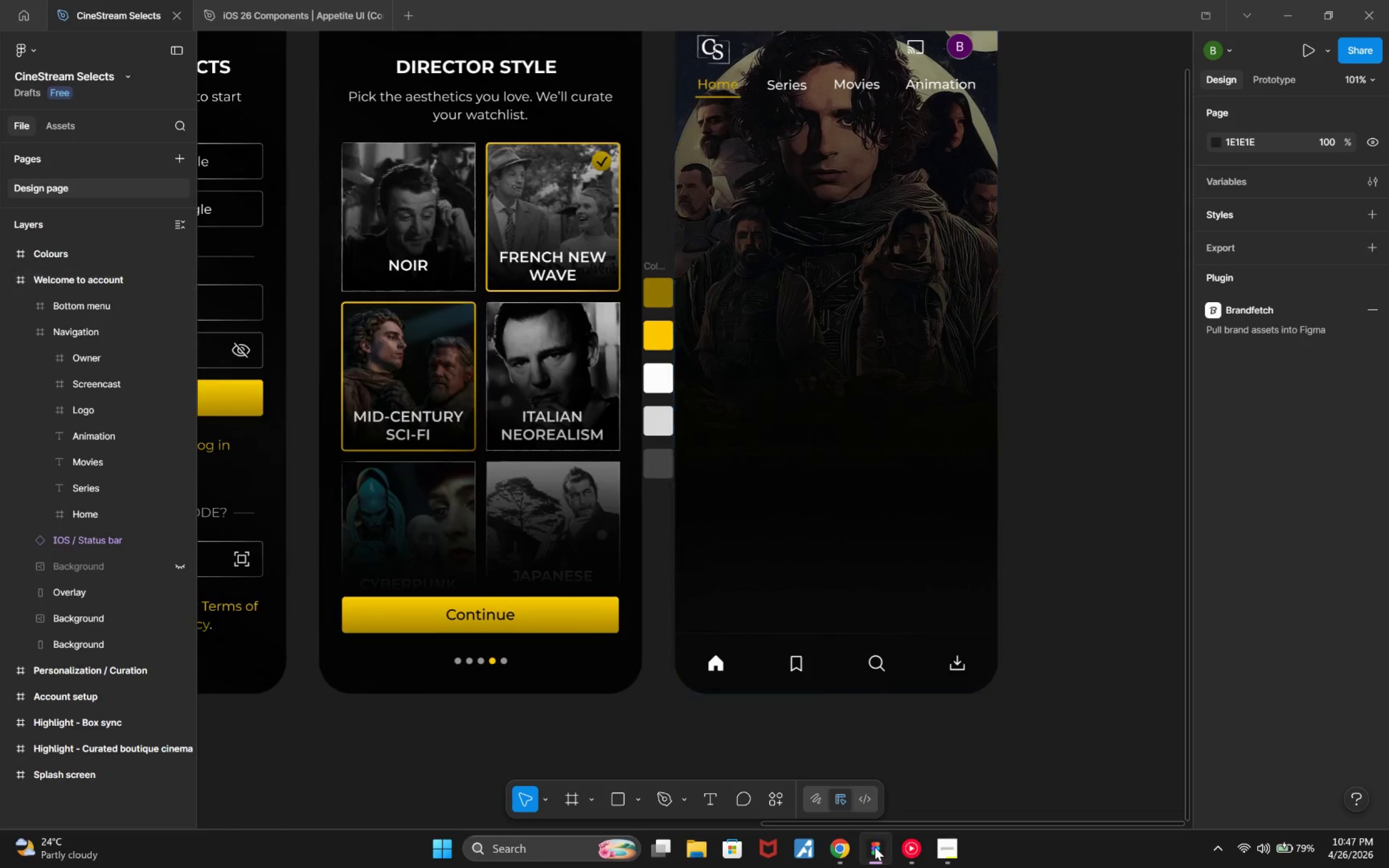 
mouse_move([851, 856])
 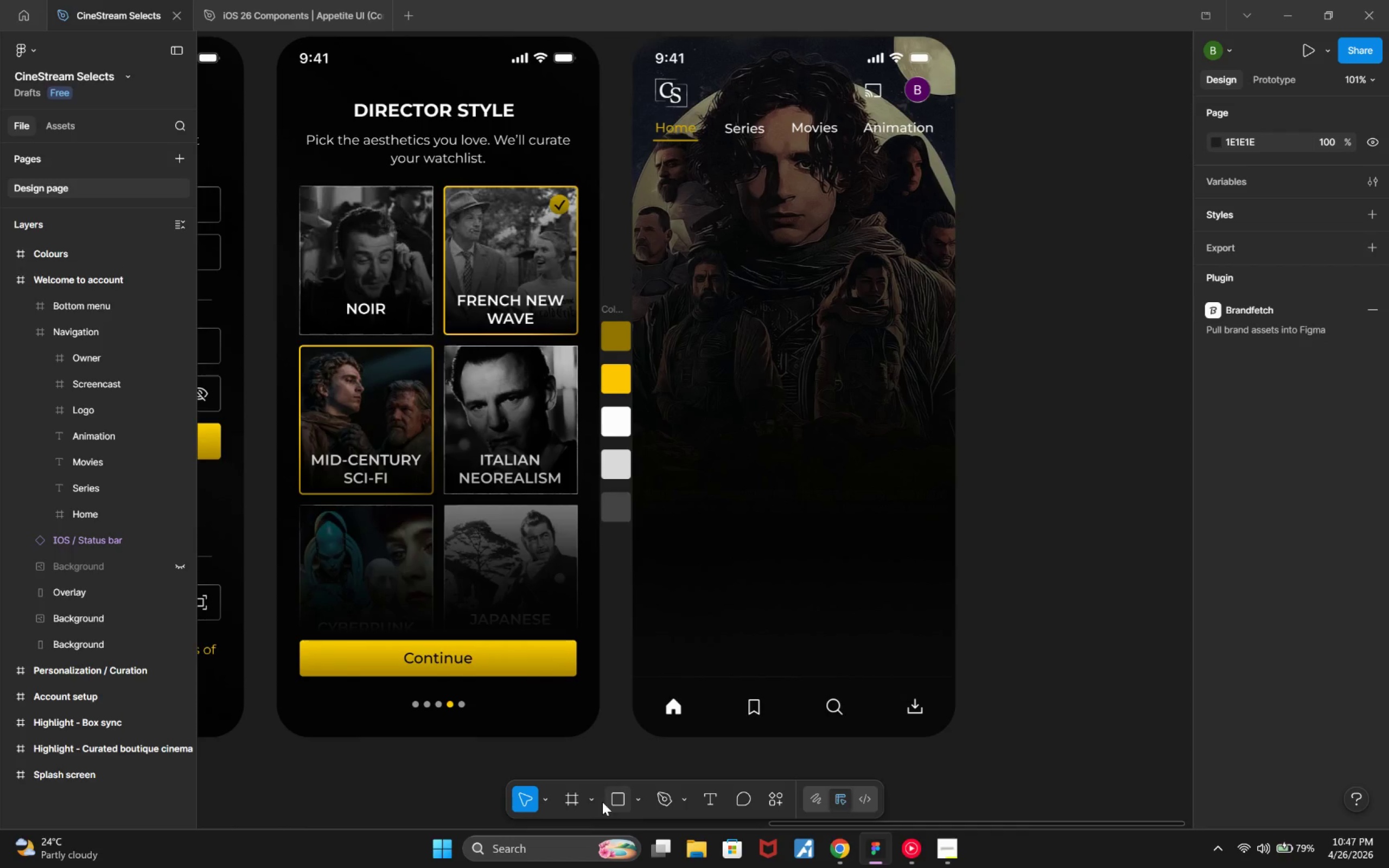 
wait(11.16)
 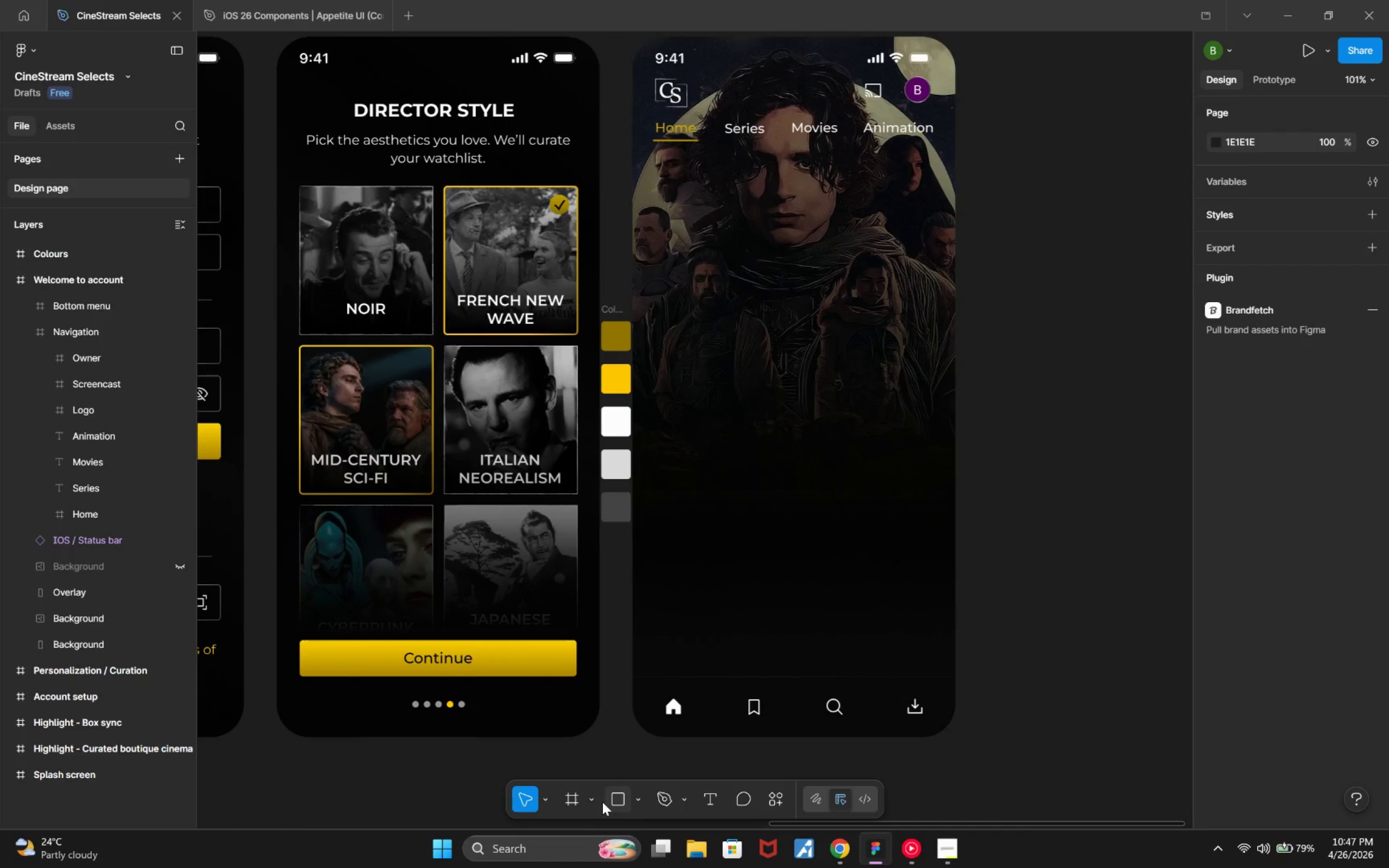 
double_click([604, 311])
 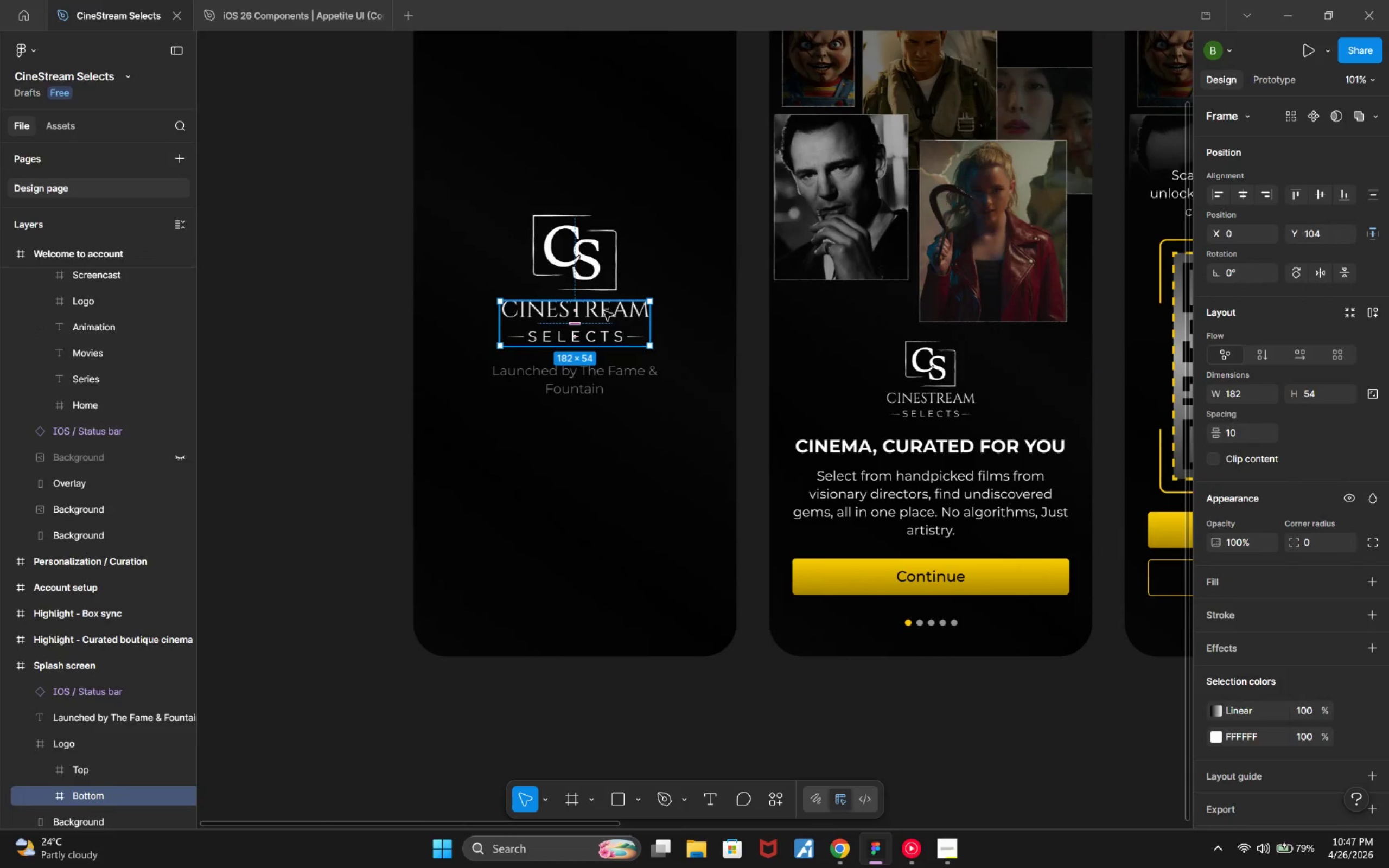 
double_click([604, 311])
 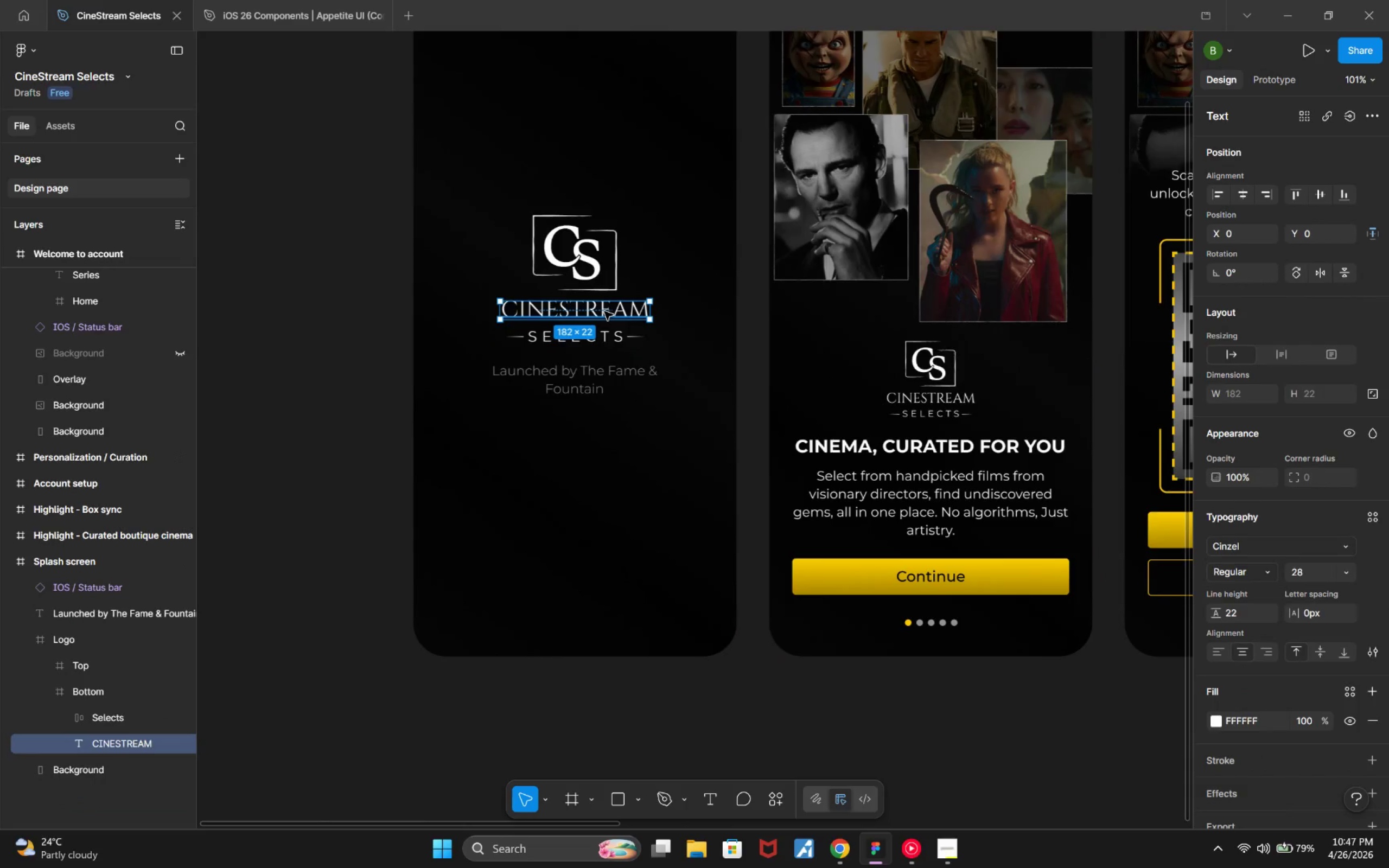 
key(Control+C)
 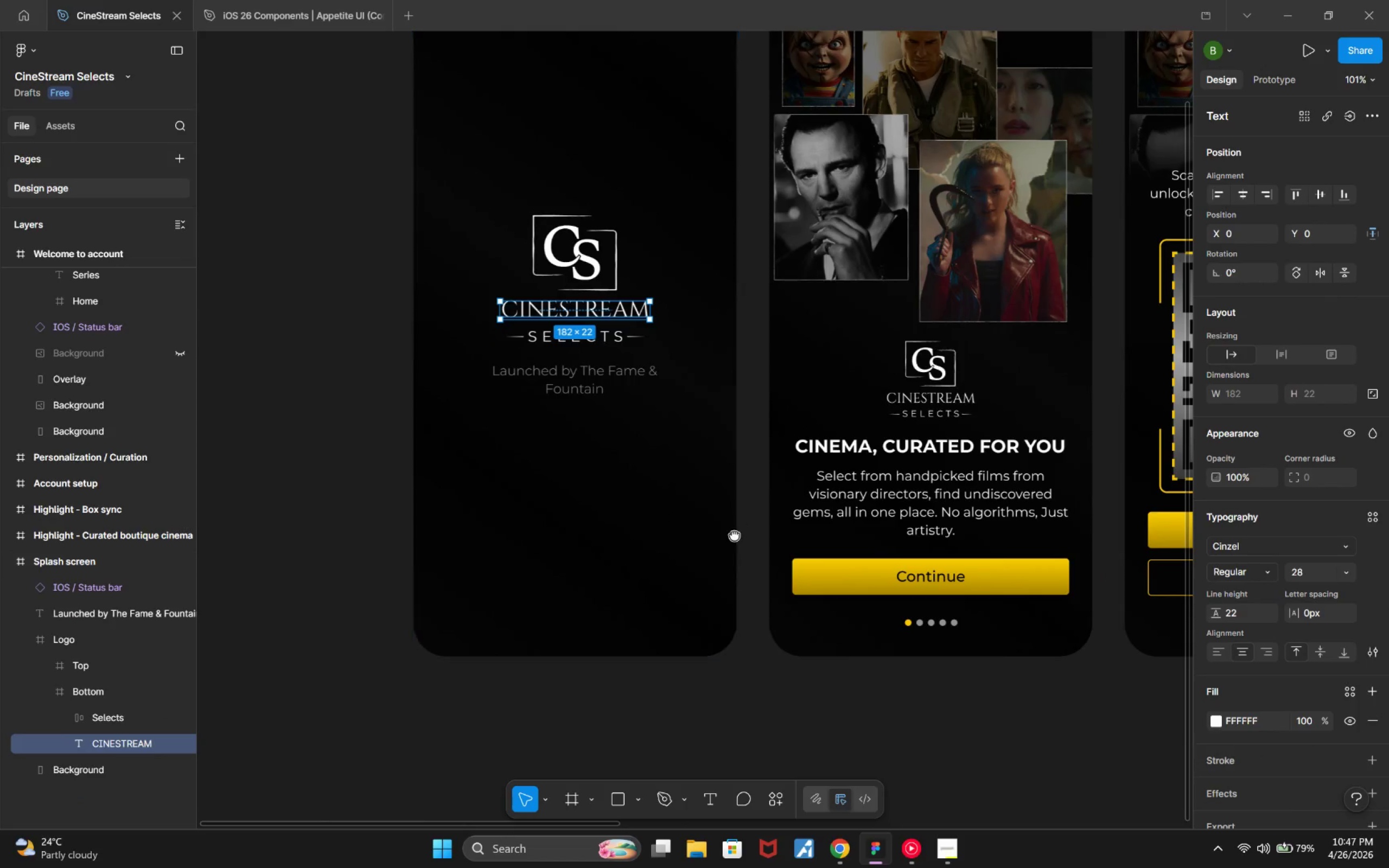 
hold_key(key=ControlLeft, duration=0.31)
 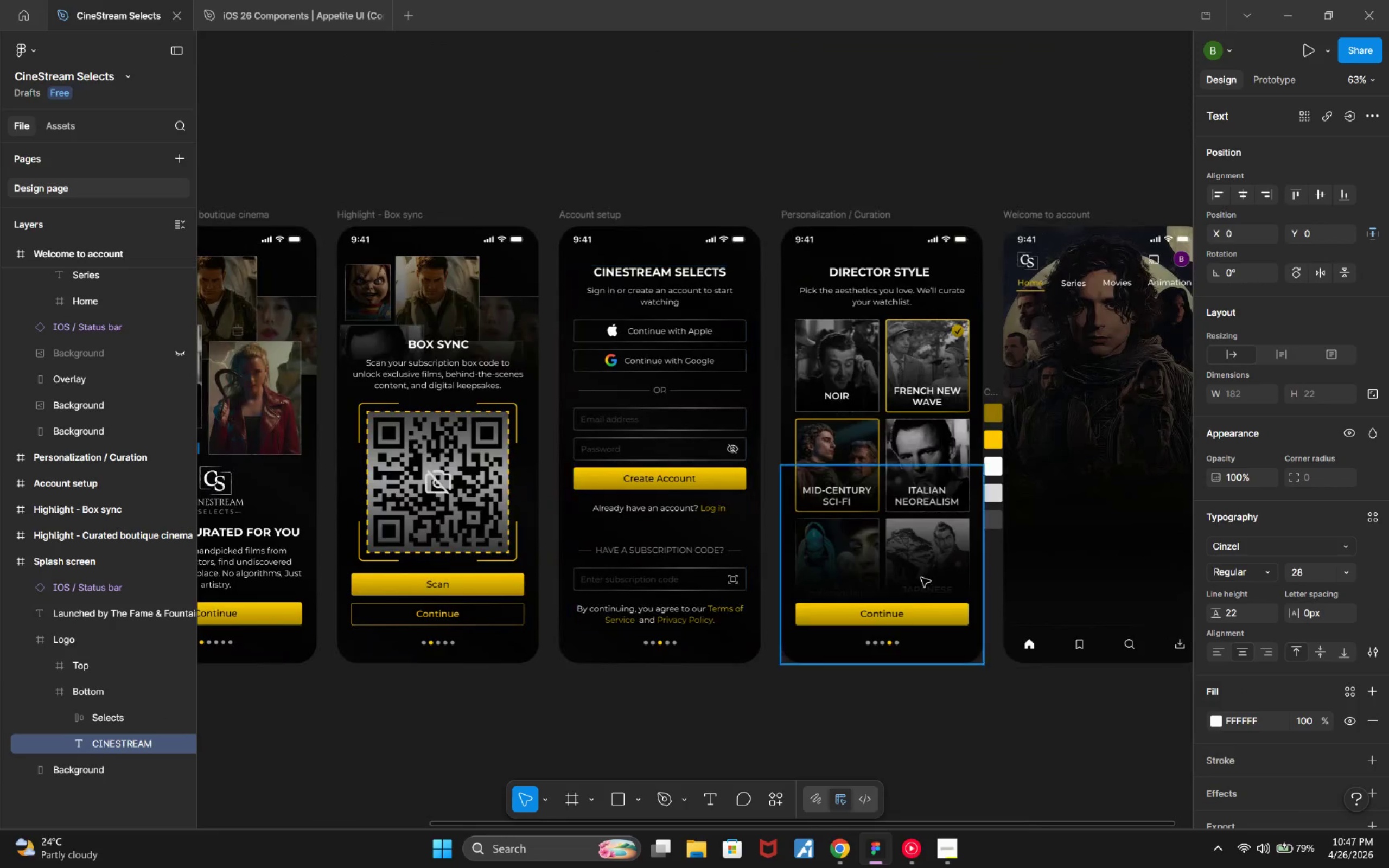 
key(Control+ControlLeft)
 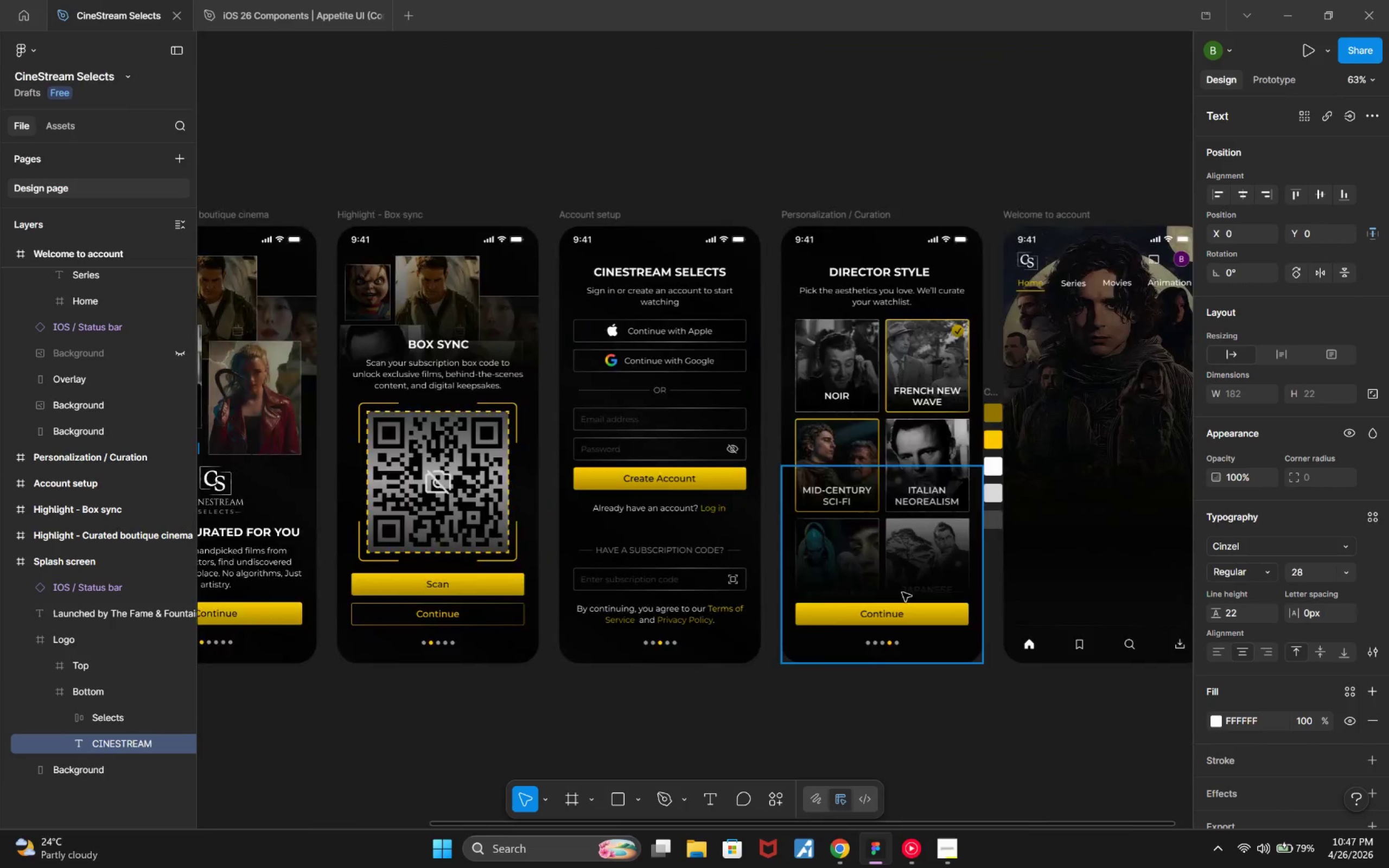 
scroll: coordinate [896, 597], scroll_direction: down, amount: 9.0
 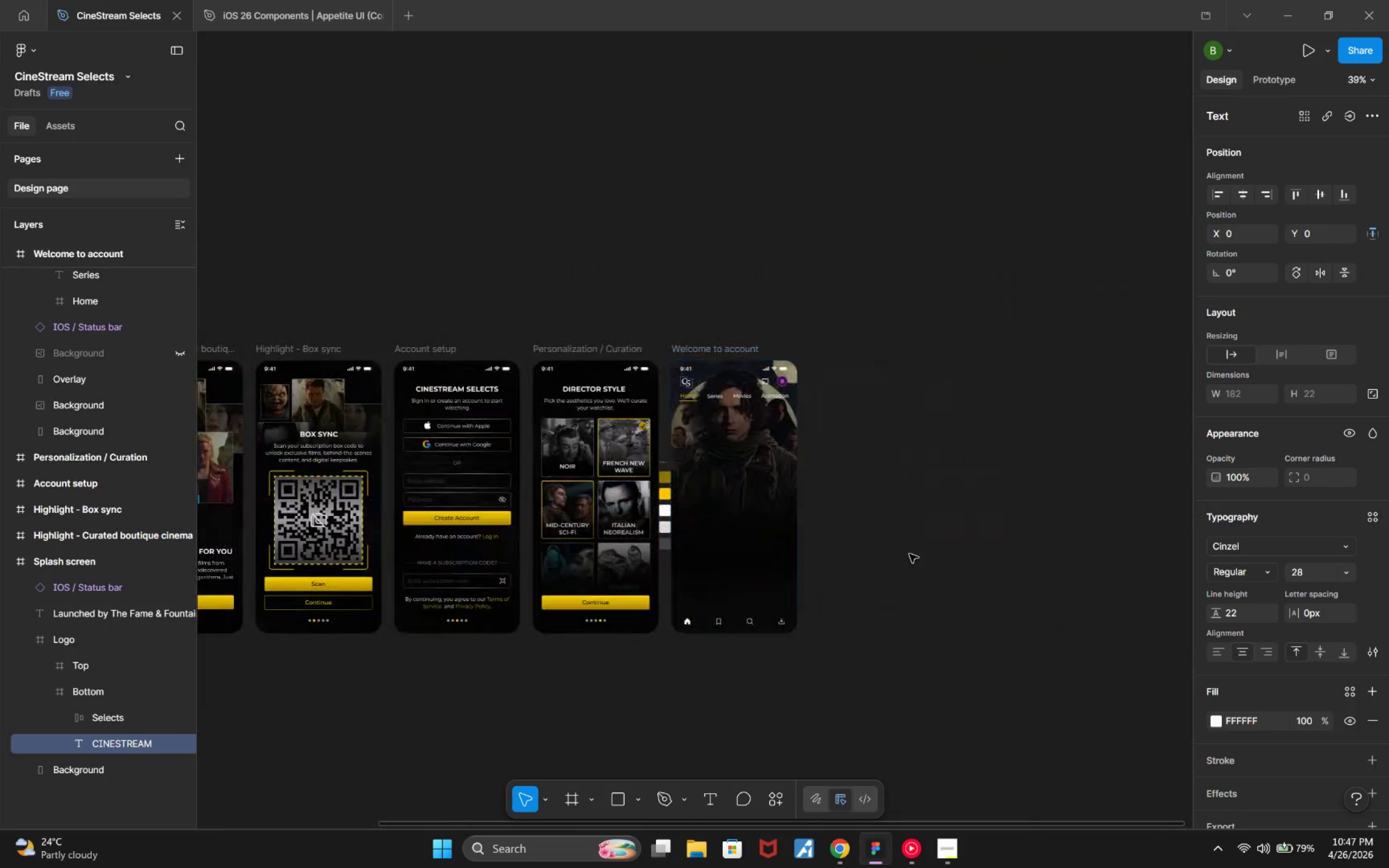 
hold_key(key=ControlLeft, duration=0.35)
scroll: coordinate [910, 553], scroll_direction: up, amount: 3.0
 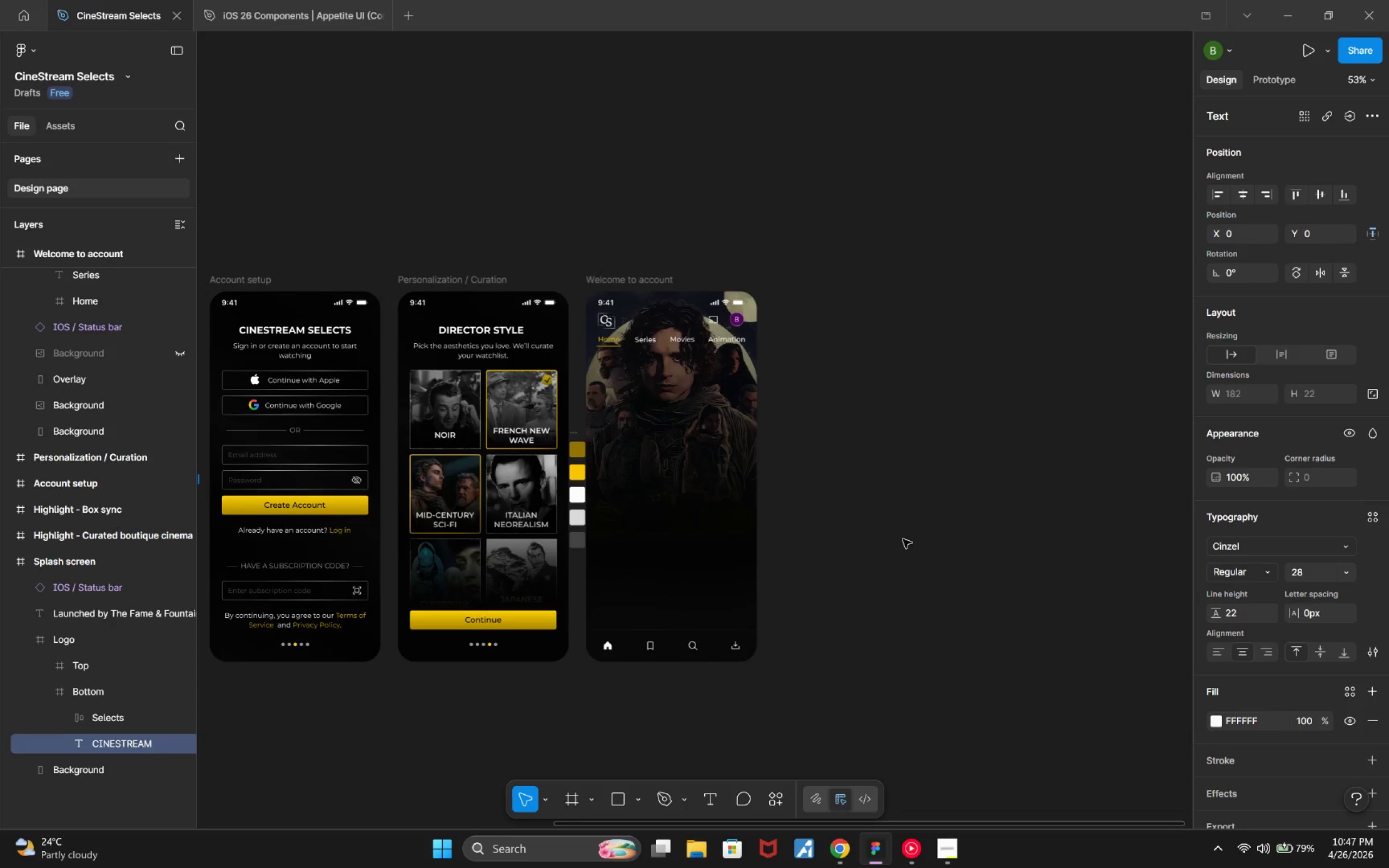 
key(Control+ControlLeft)
 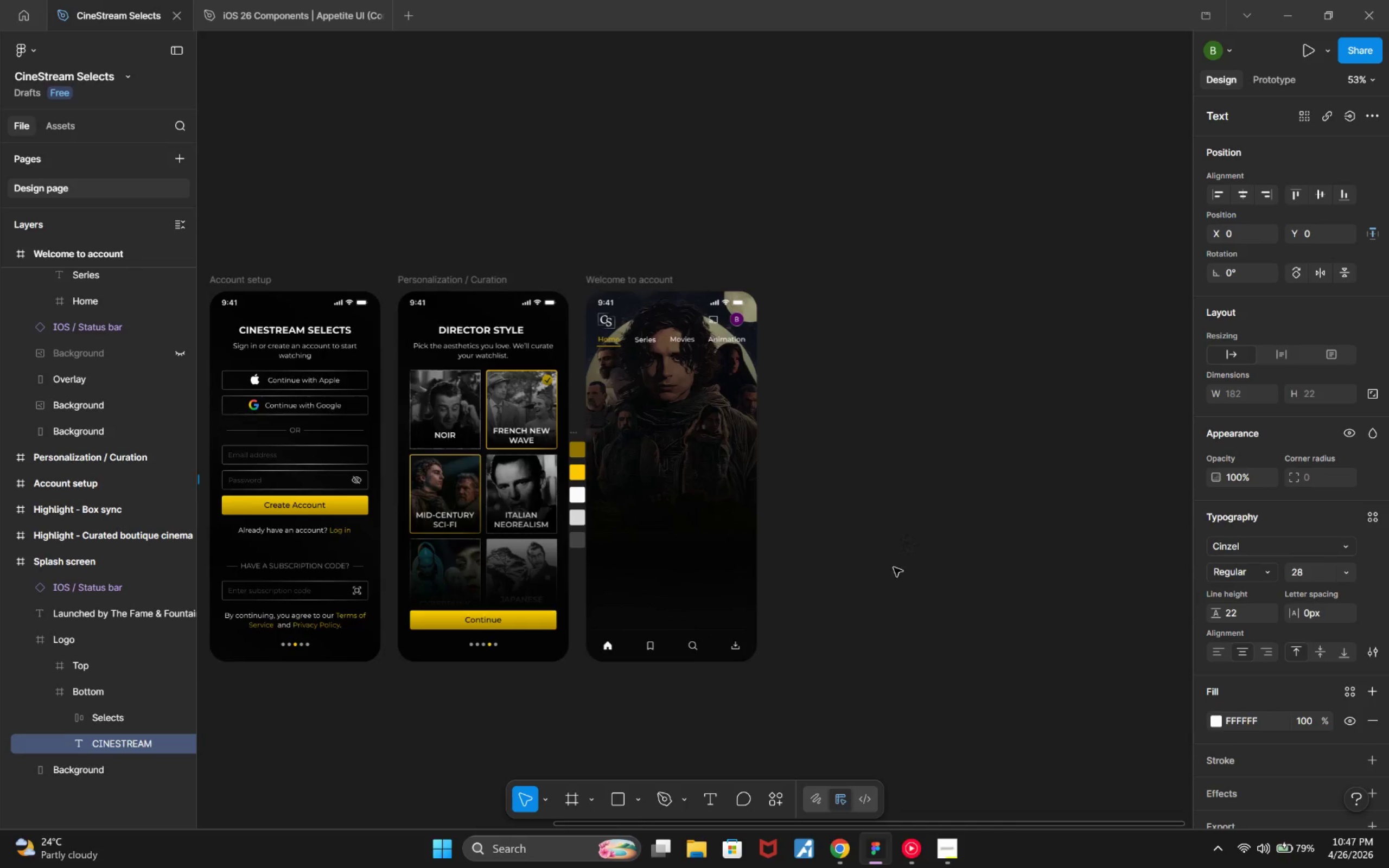 
scroll: coordinate [893, 563], scroll_direction: up, amount: 3.0
 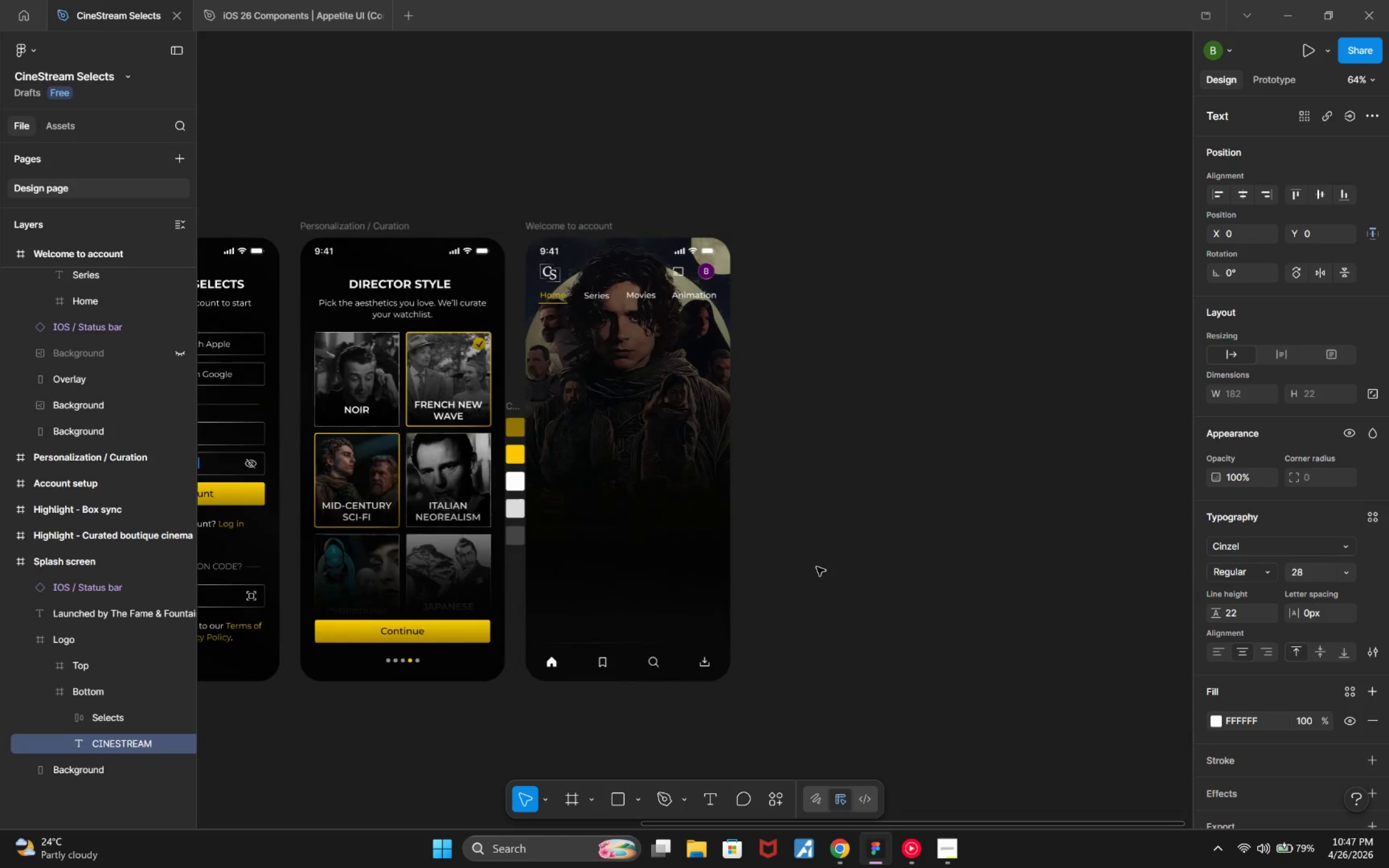 
key(Control+ControlLeft)
 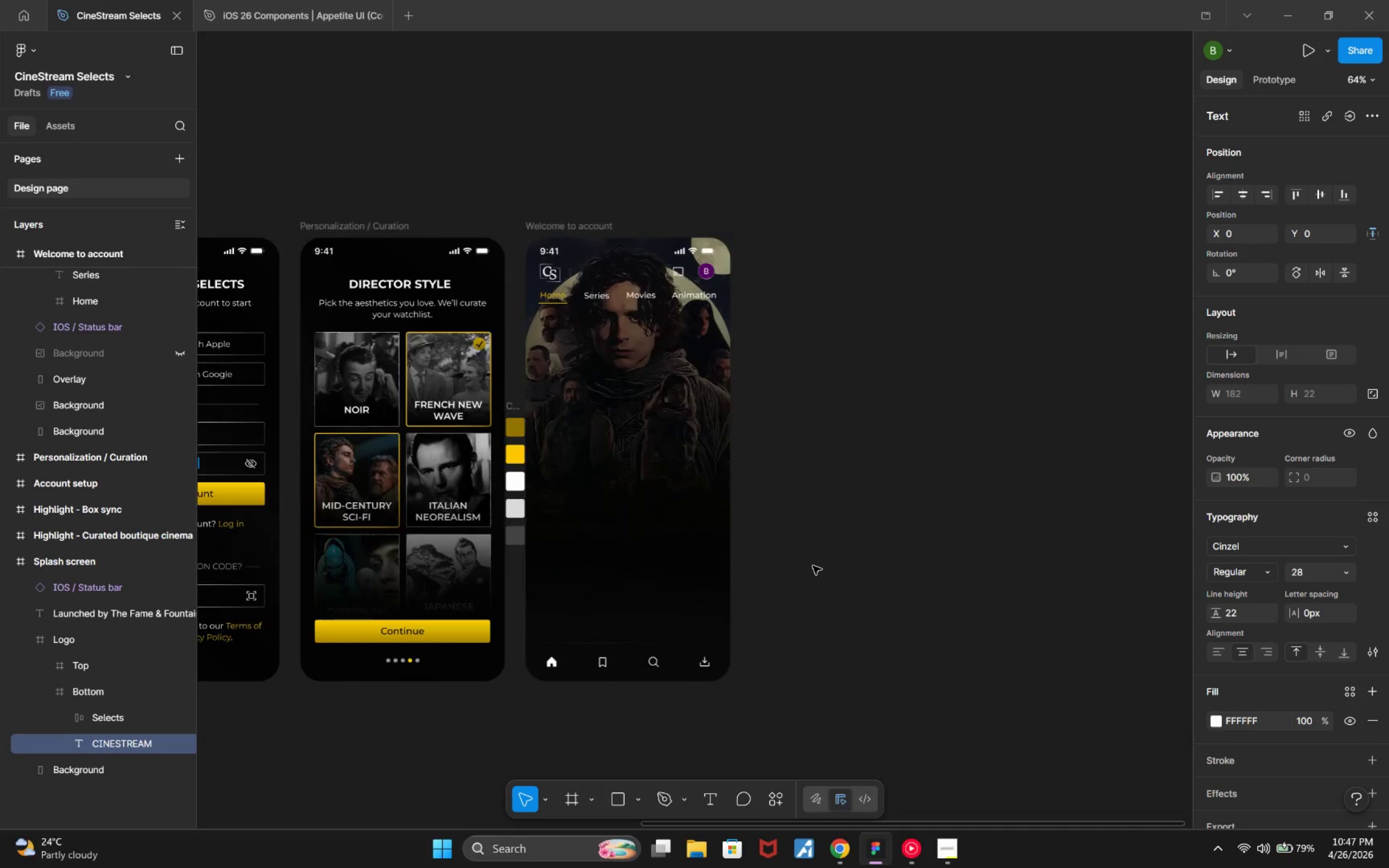 
scroll: coordinate [813, 566], scroll_direction: up, amount: 3.0
 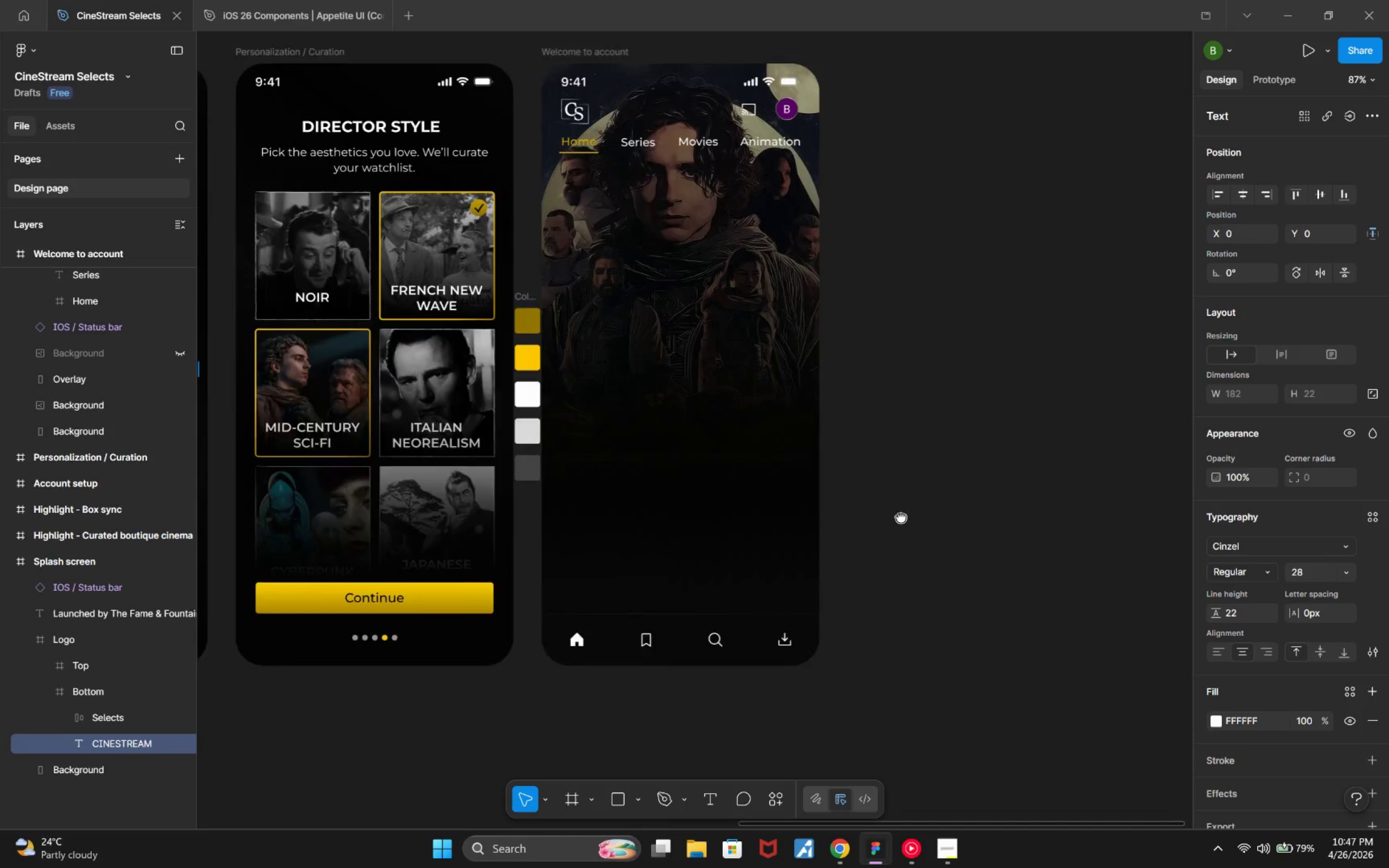 
hold_key(key=ControlLeft, duration=0.32)
scroll: coordinate [924, 512], scroll_direction: up, amount: 4.0
 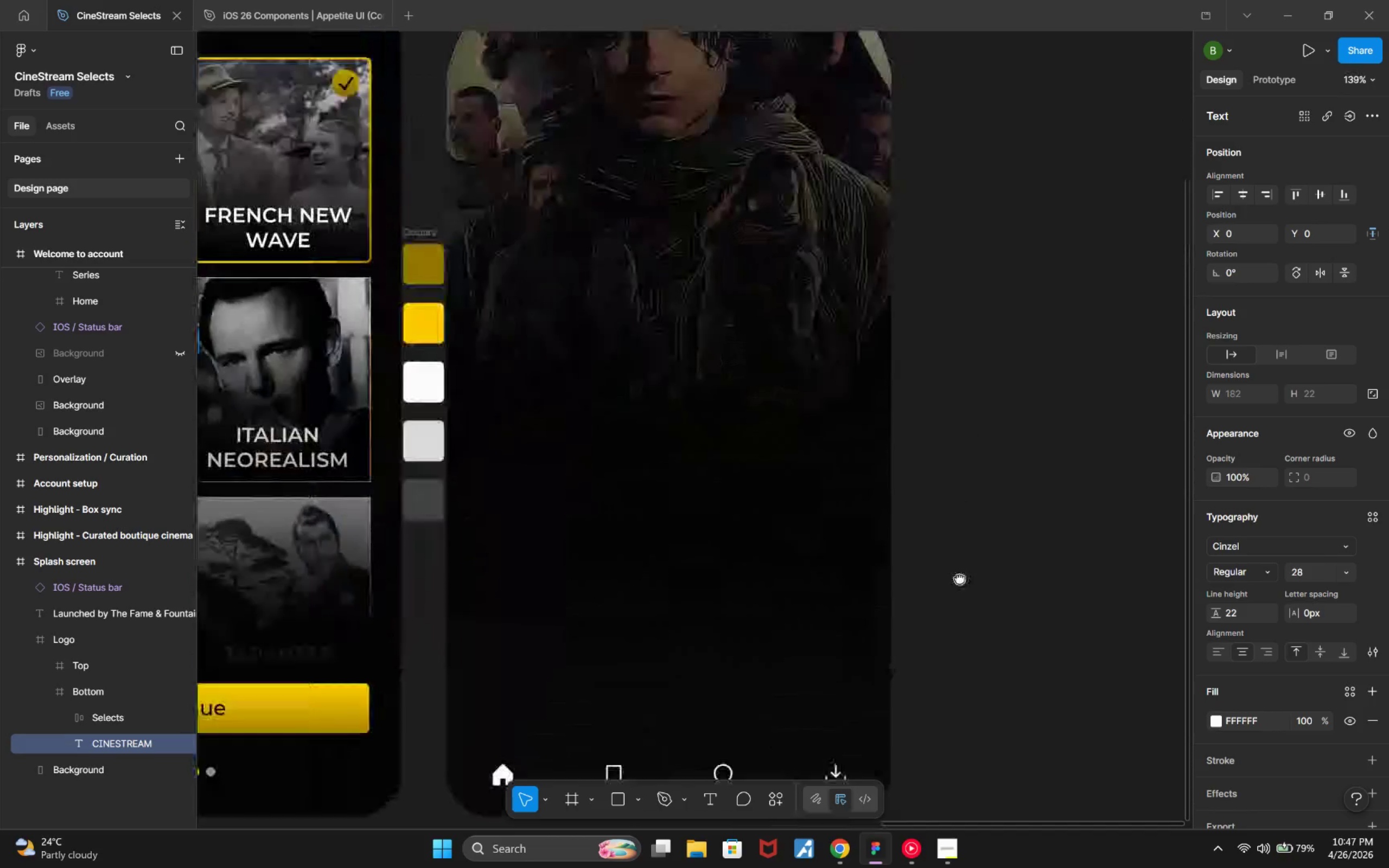 
left_click([616, 581])
 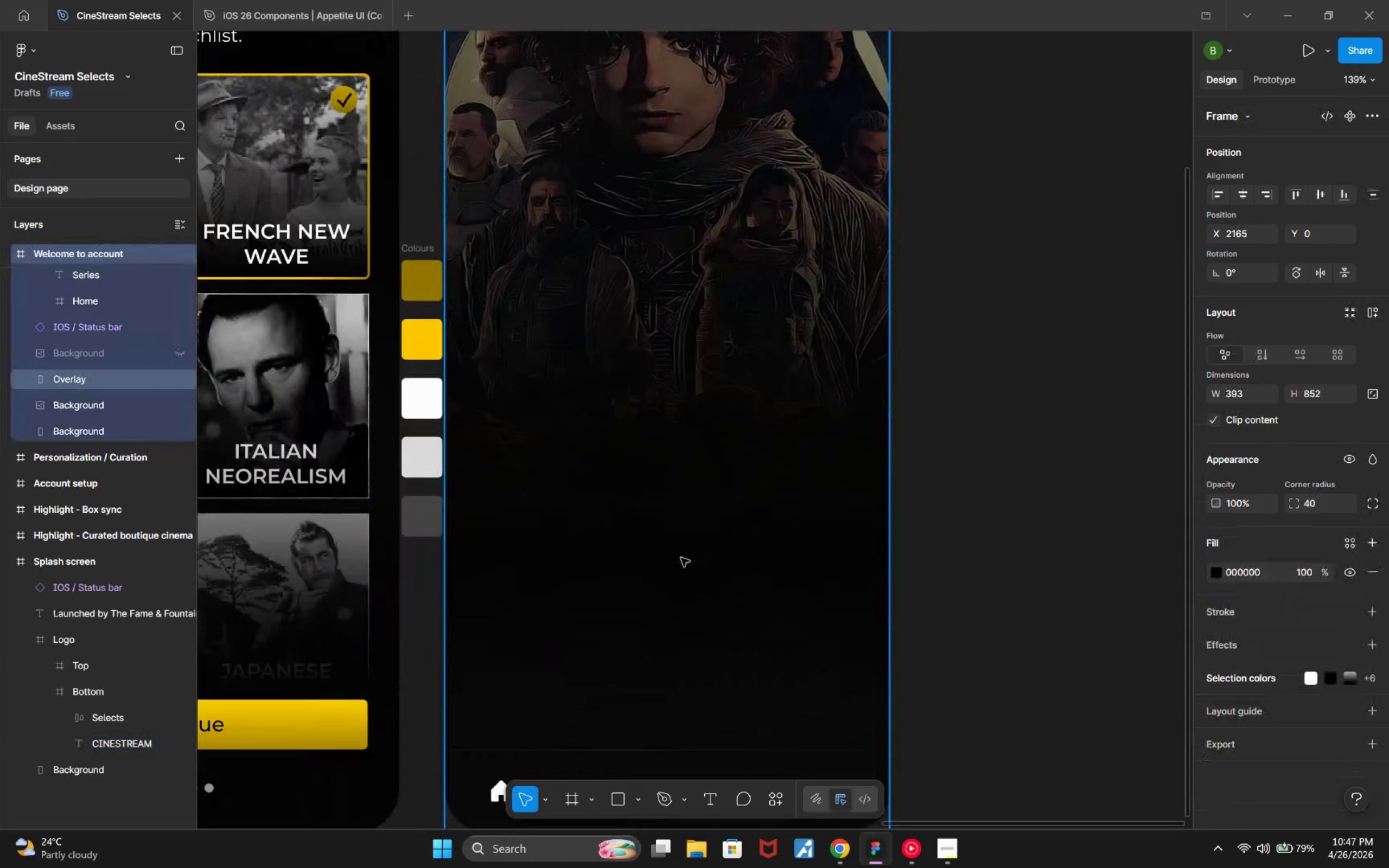 
scroll: coordinate [958, 584], scroll_direction: up, amount: 1.0
 